 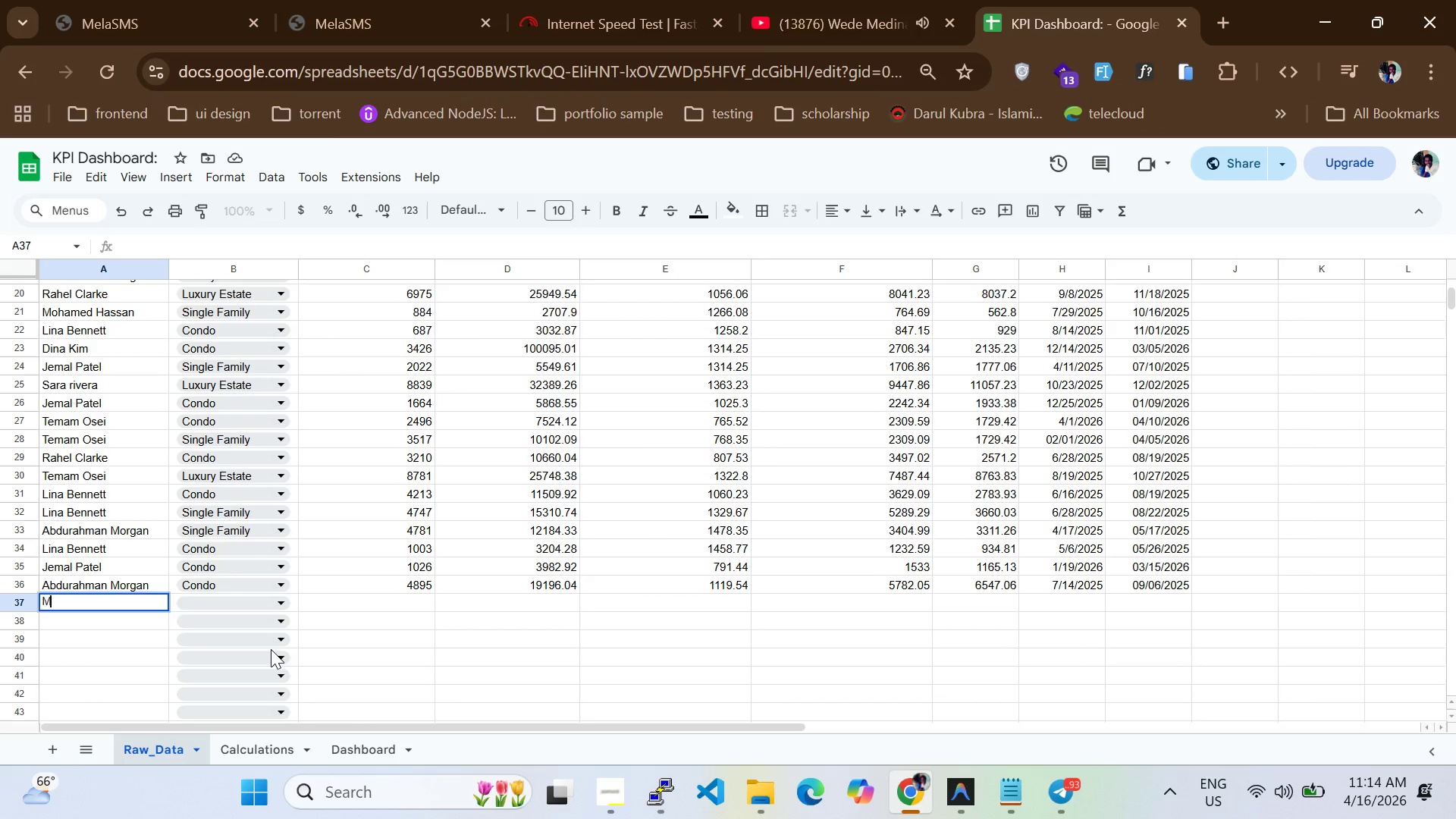 
key(M)
 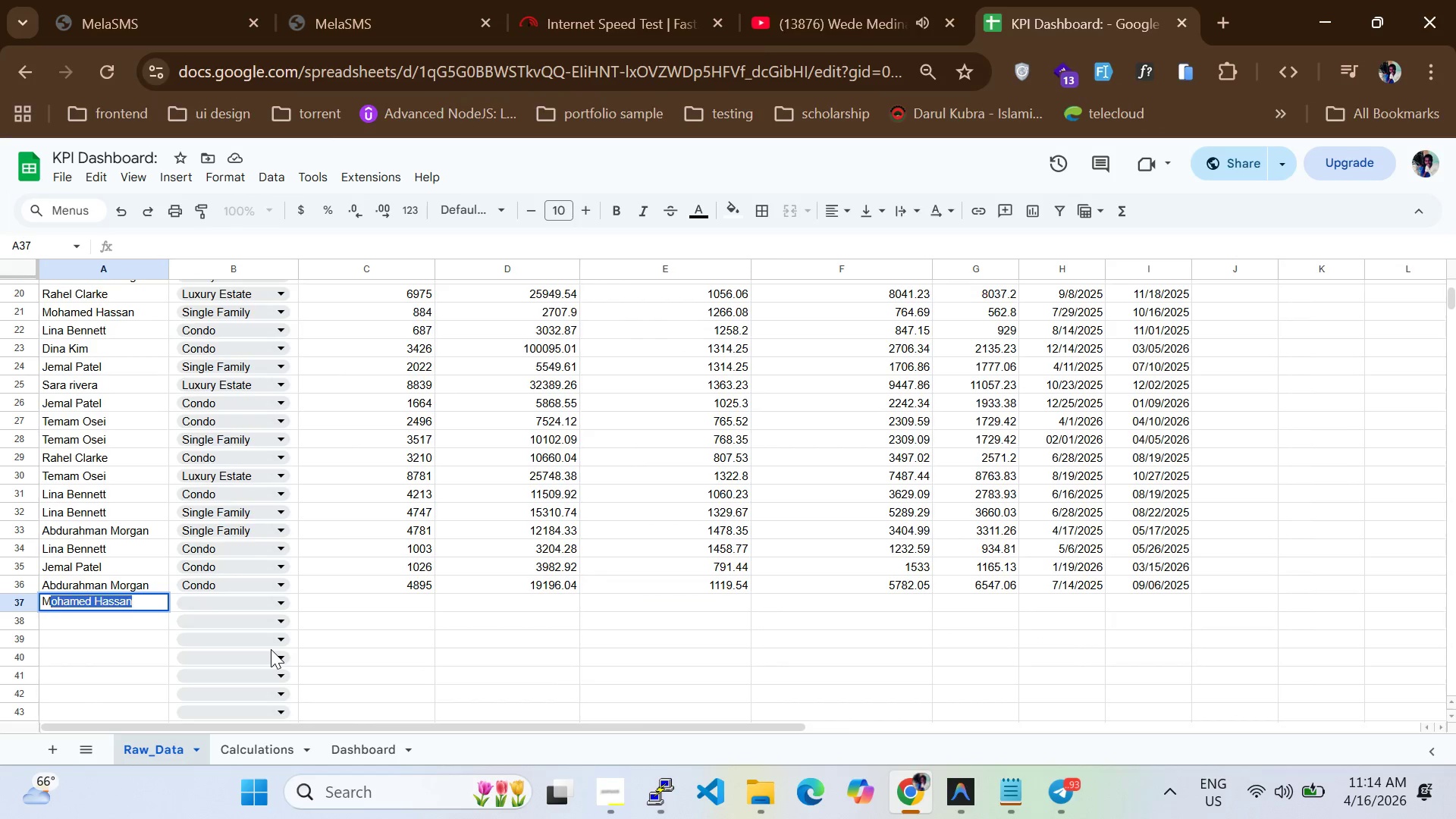 
key(CapsLock)
 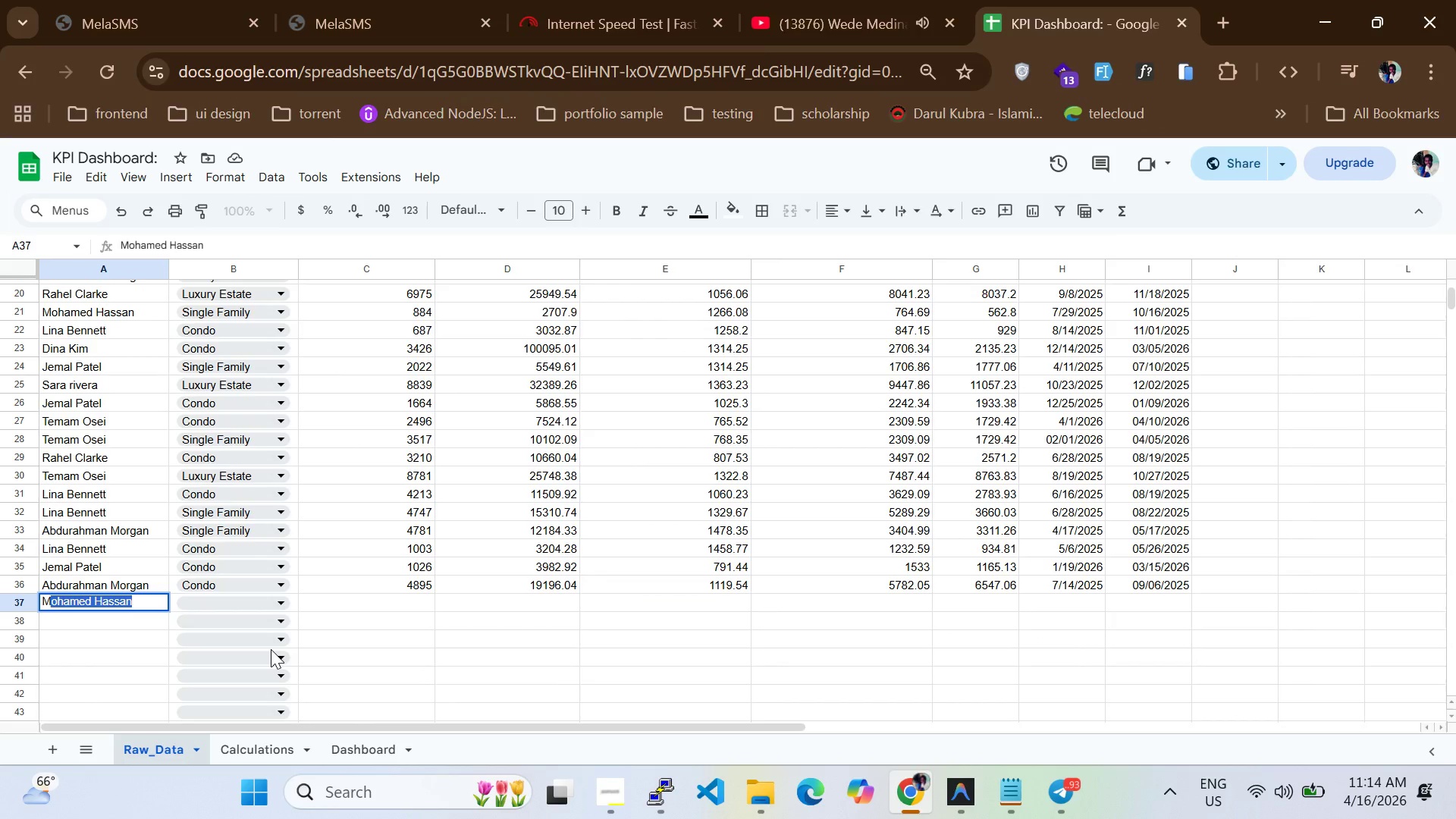 
key(Tab)
 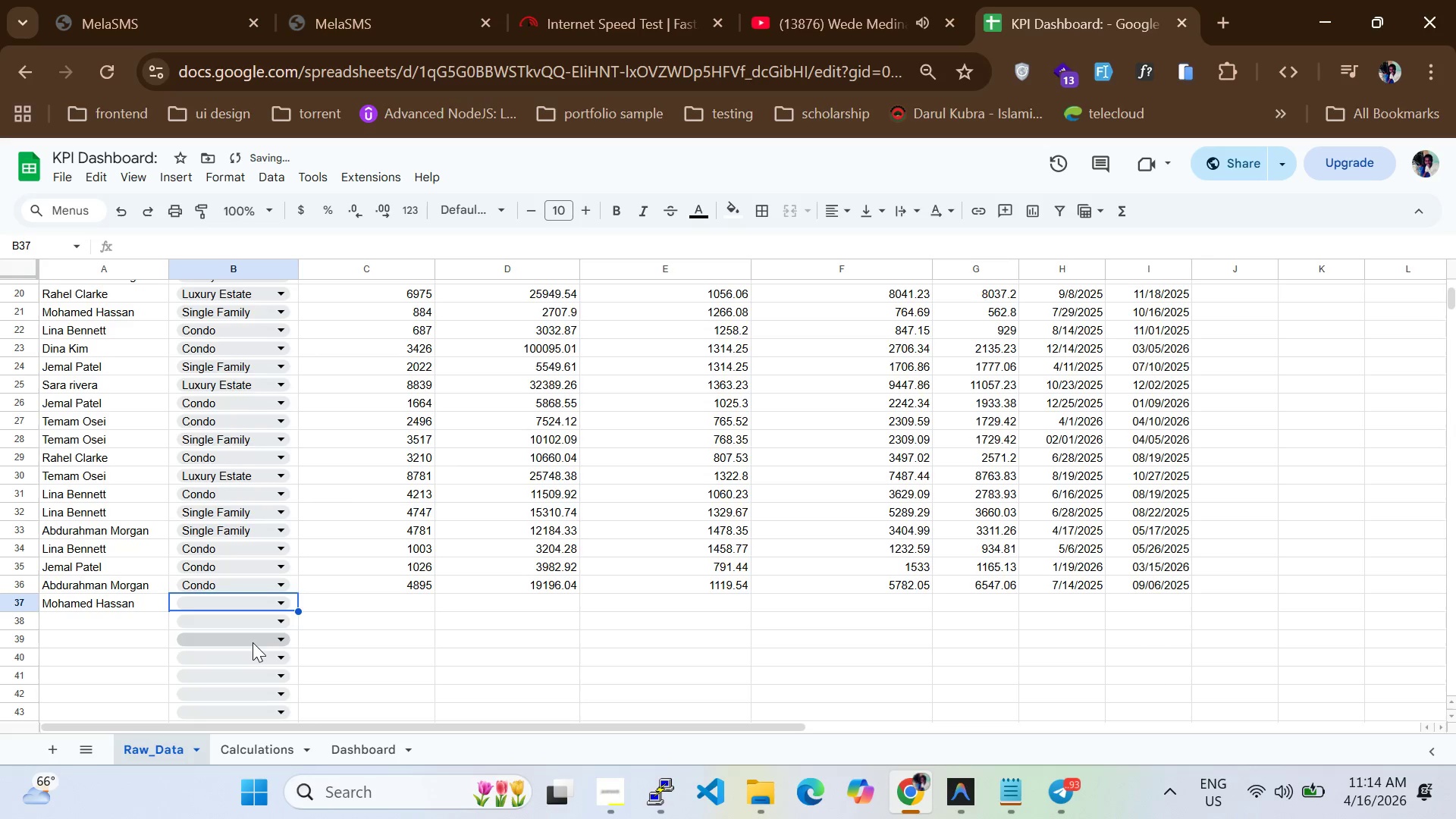 
left_click([239, 606])
 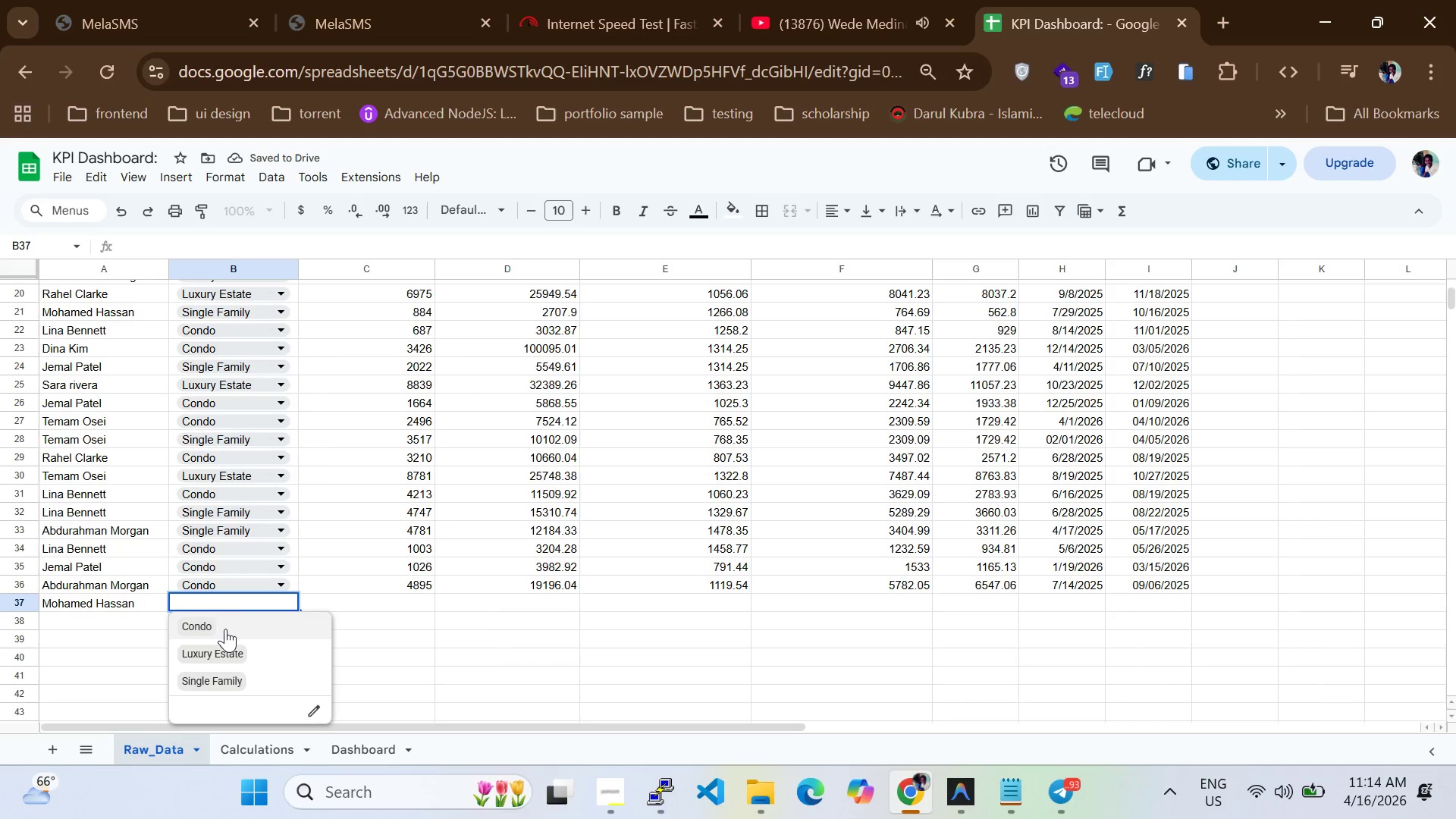 
left_click([225, 629])
 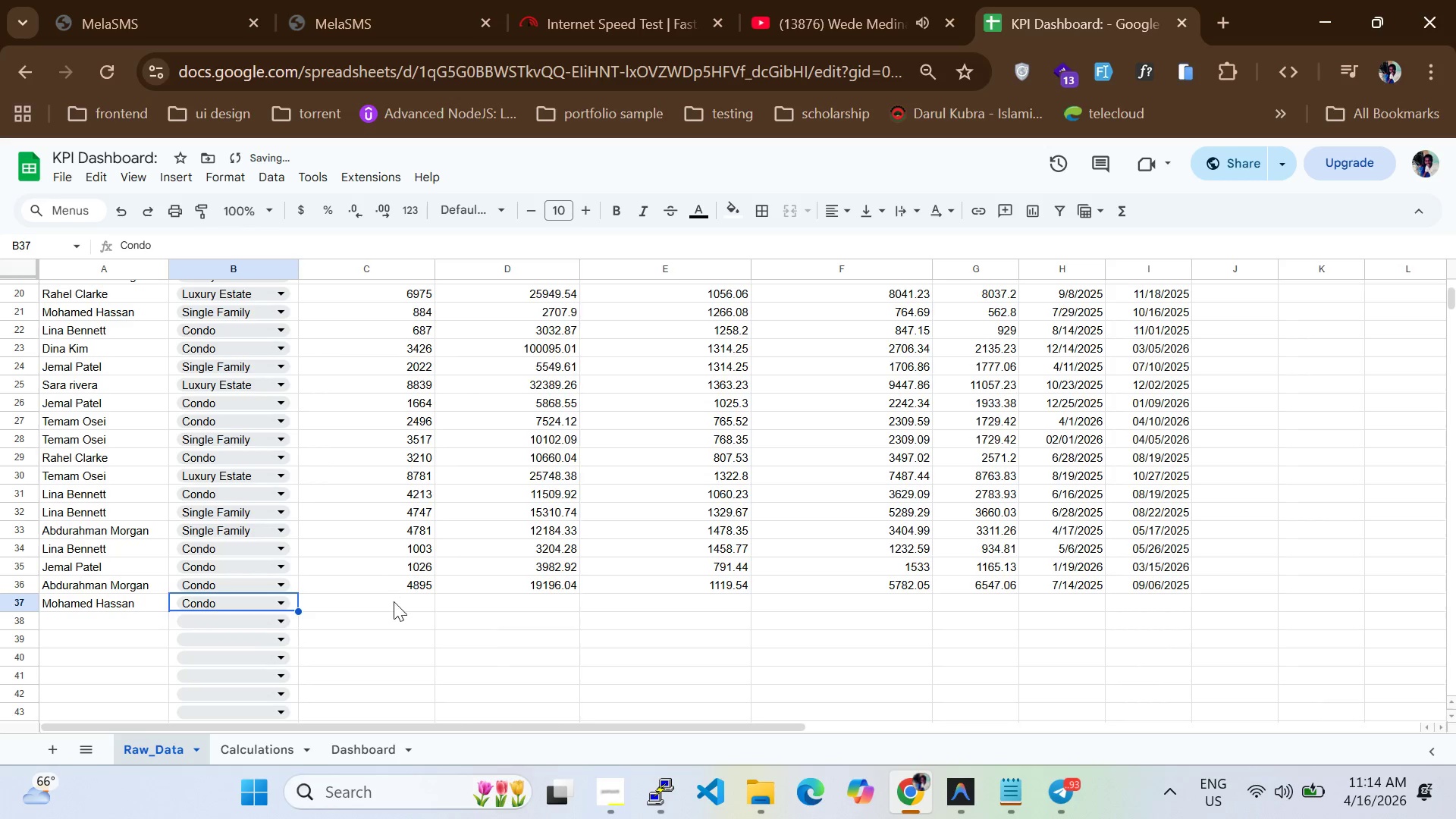 
left_click([394, 601])
 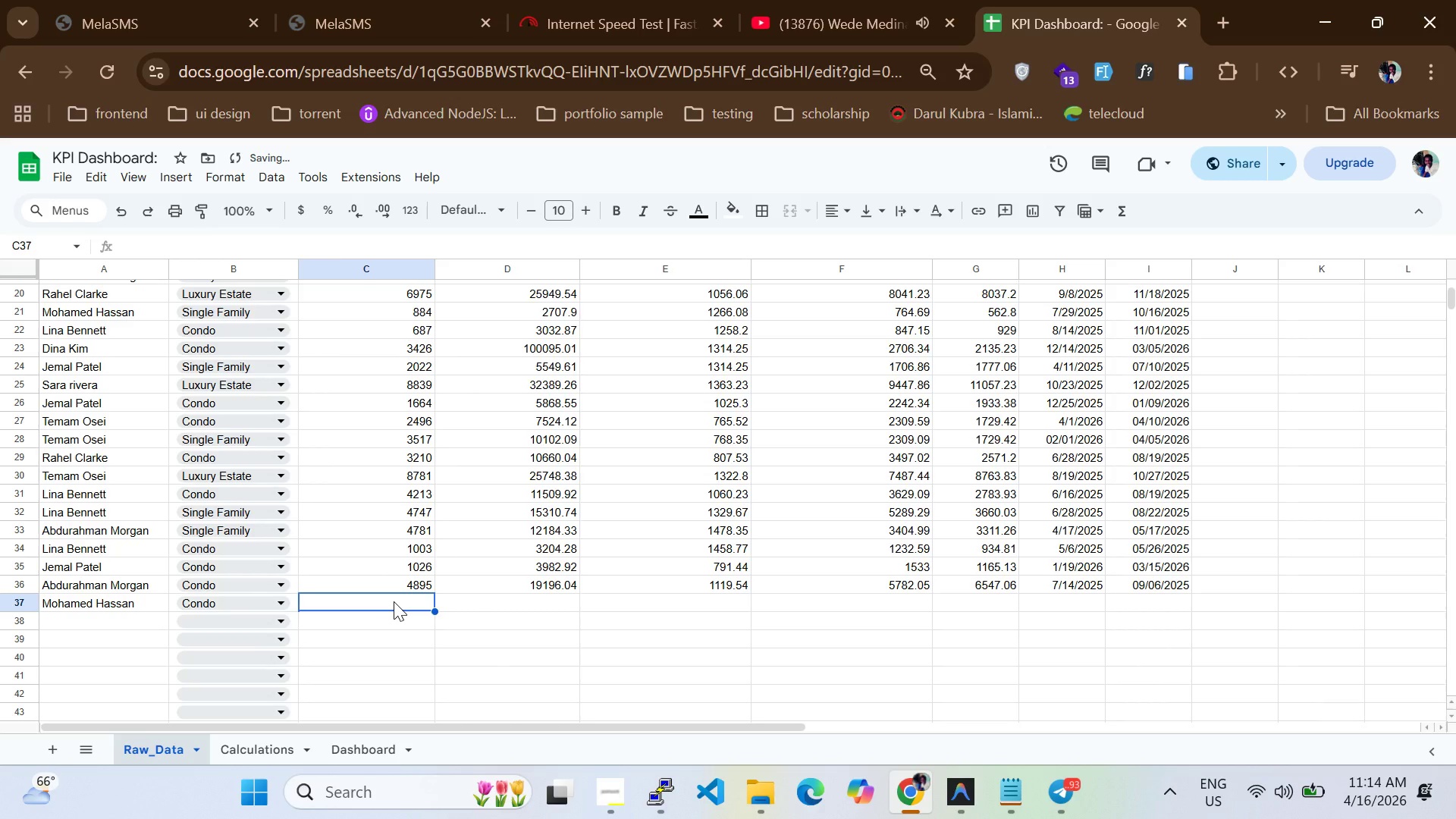 
type(2296)
 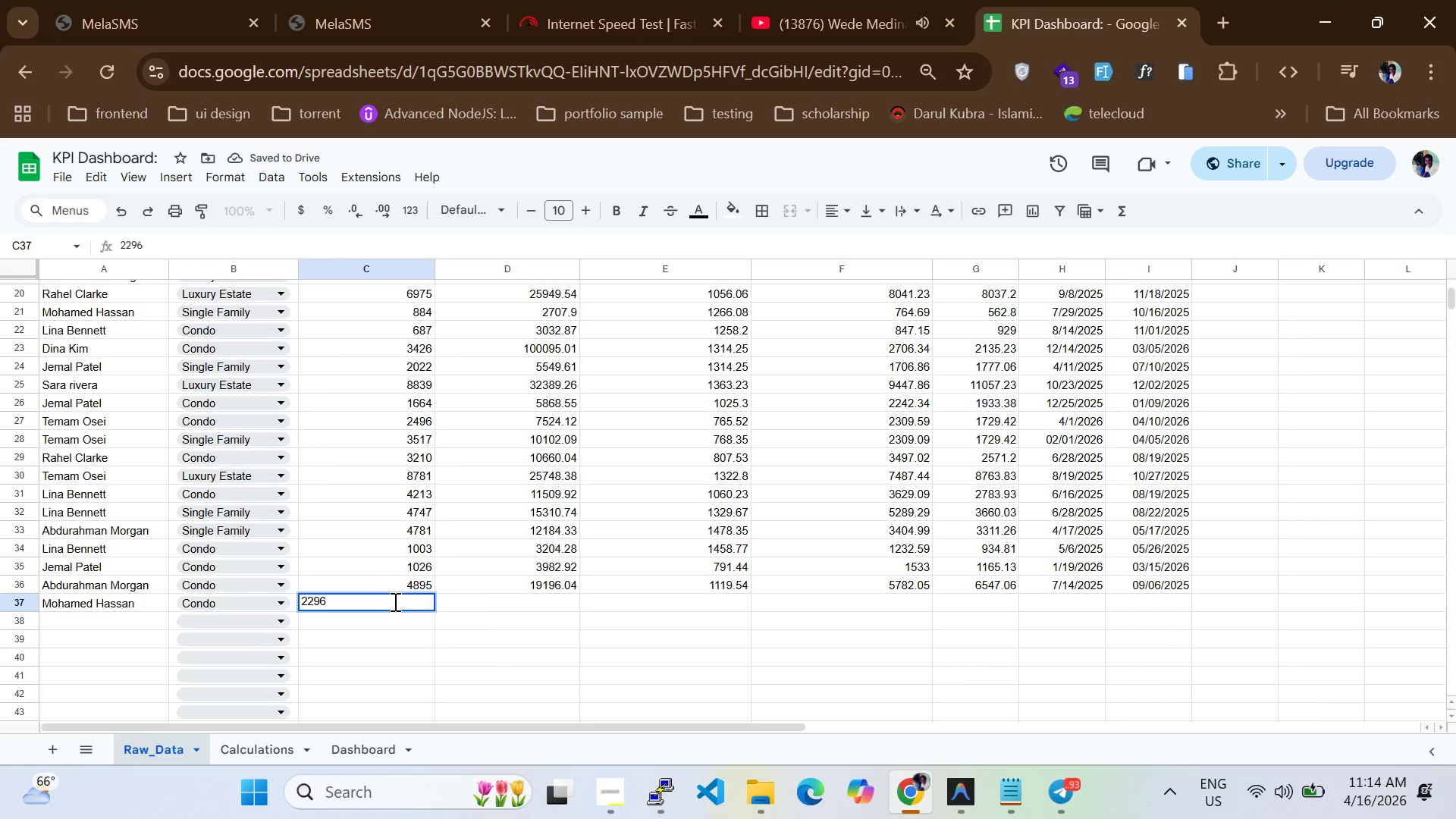 
key(Enter)
 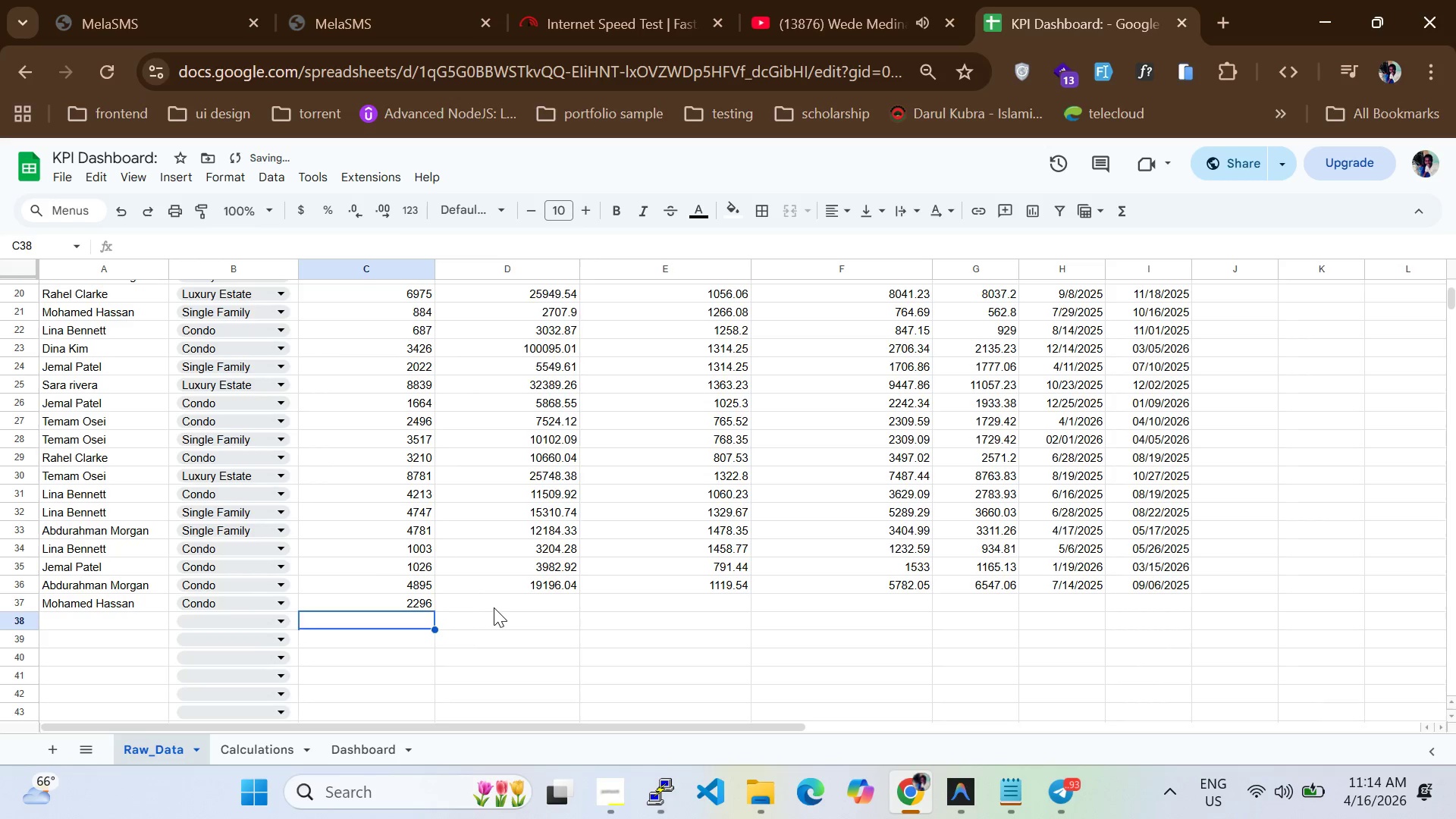 
left_click([494, 607])
 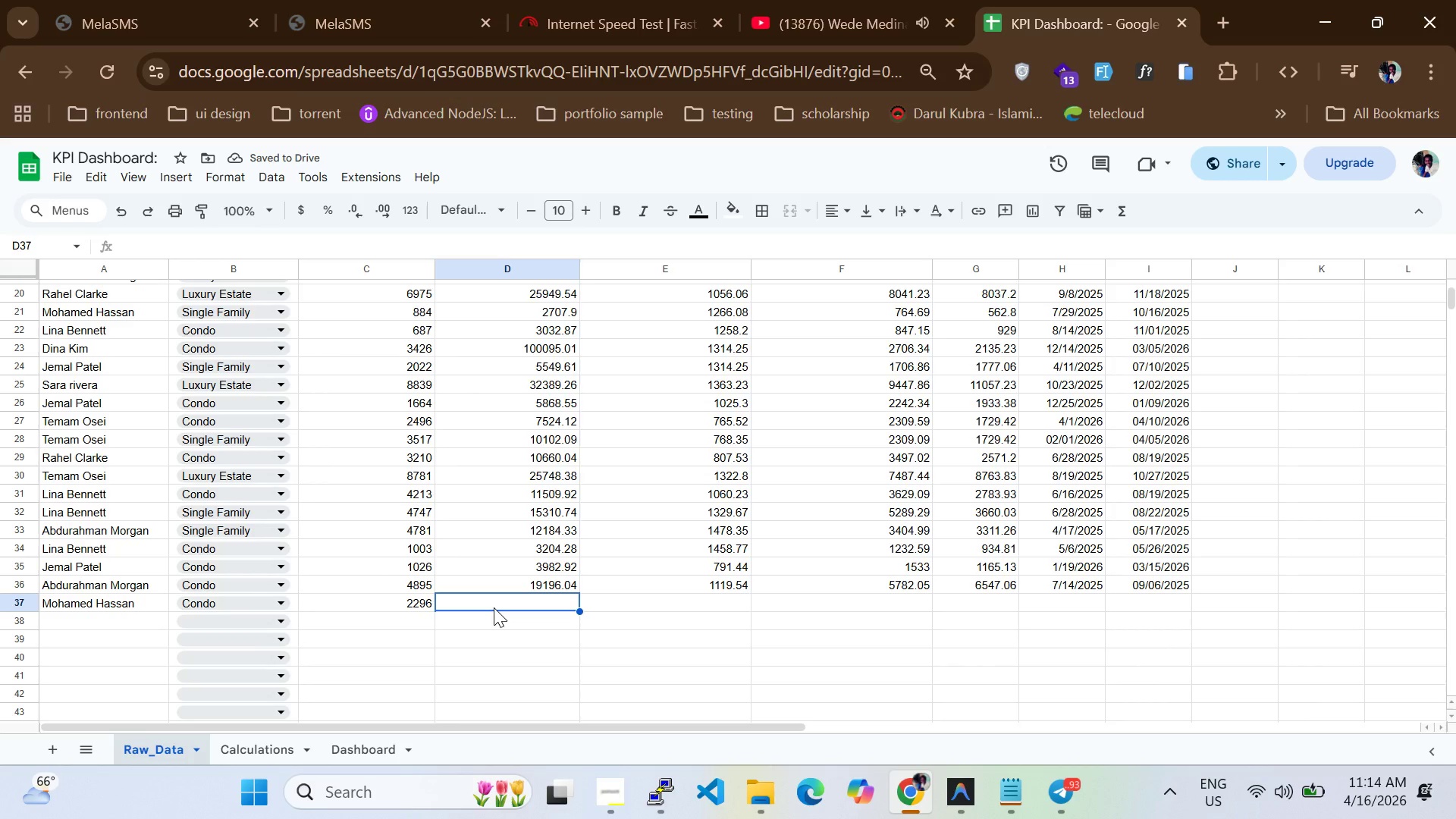 
type(8362.87)
 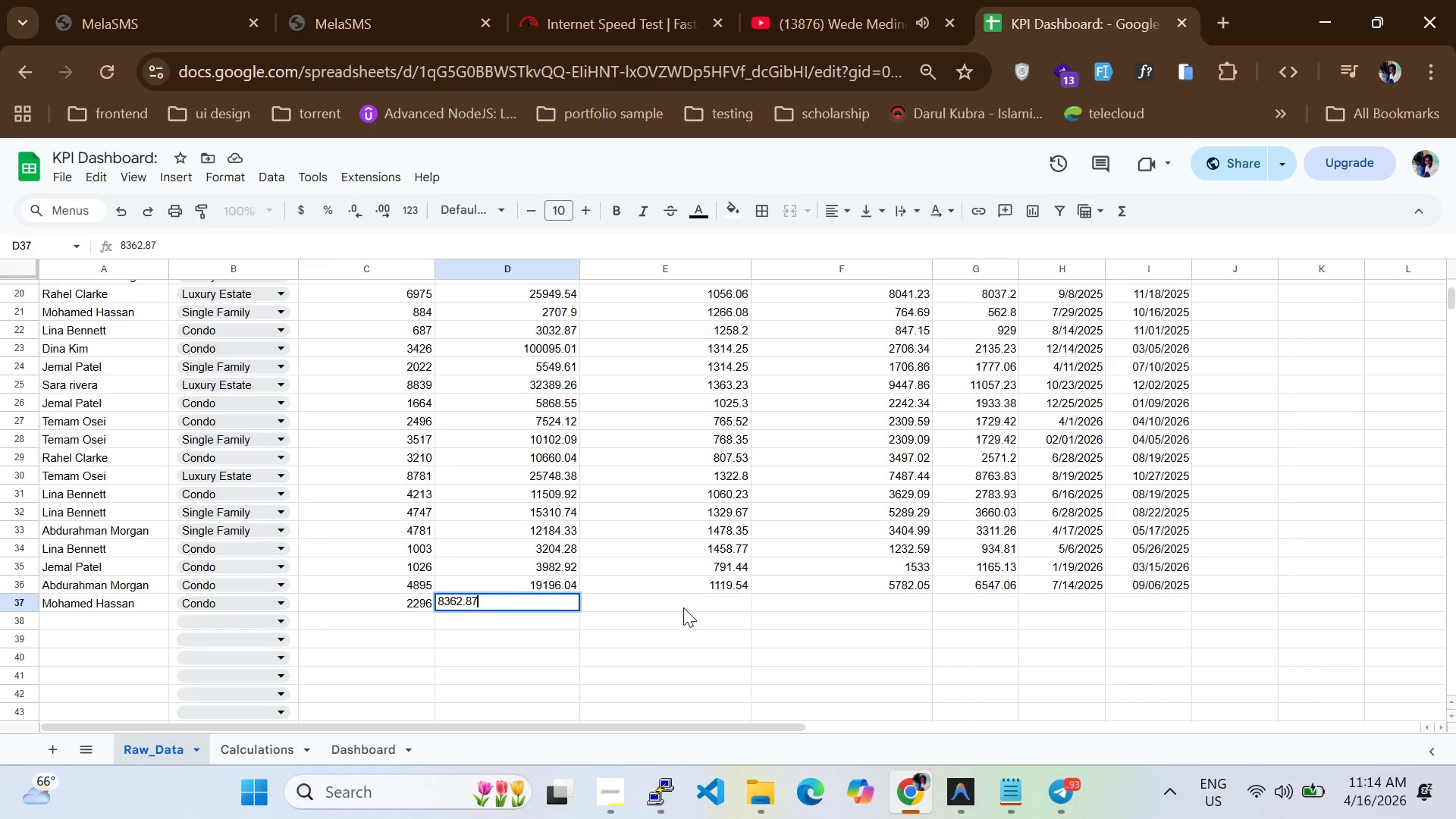 
left_click([687, 598])
 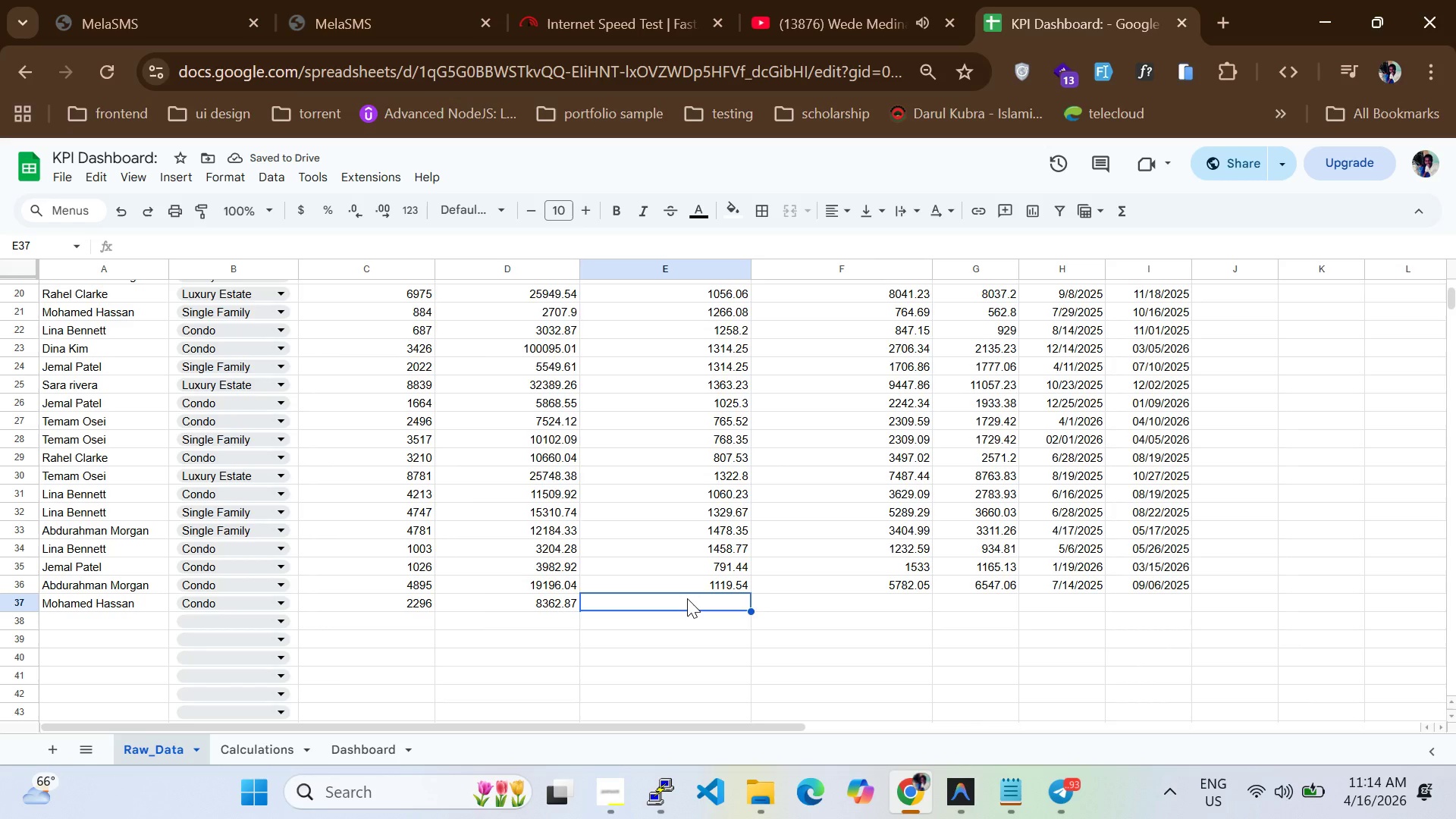 
type(882.48)
 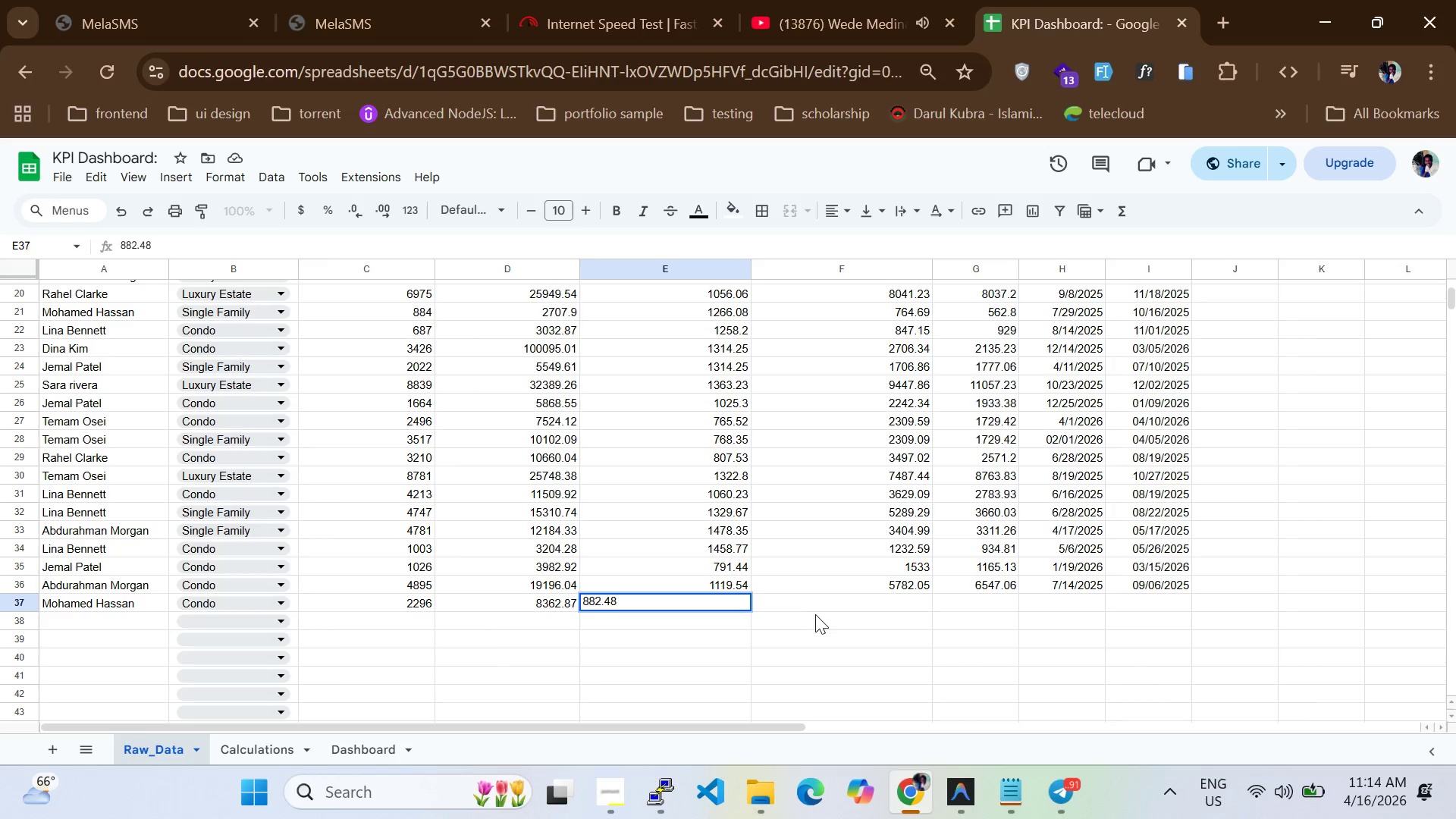 
left_click([817, 614])
 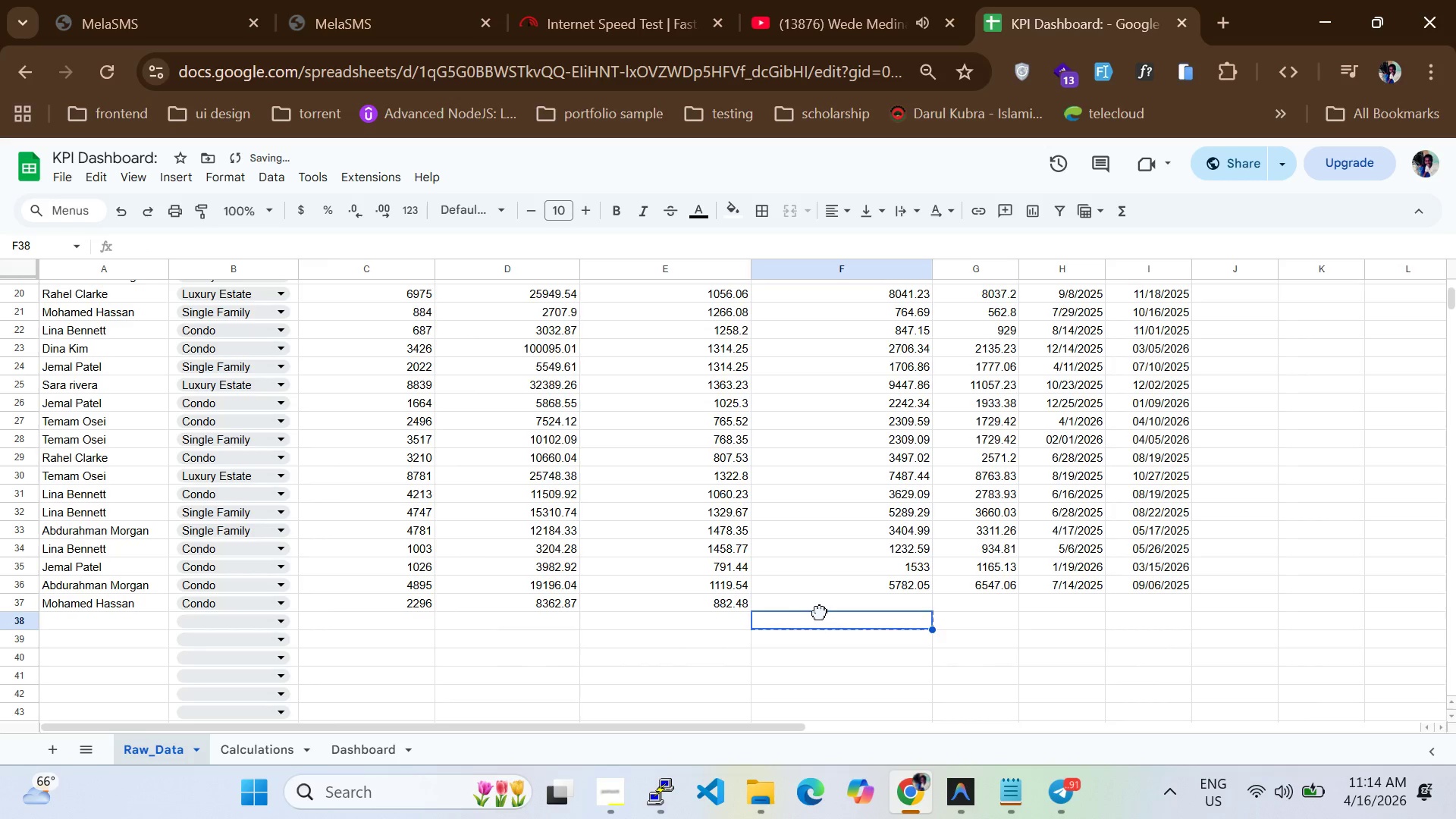 
left_click([820, 612])
 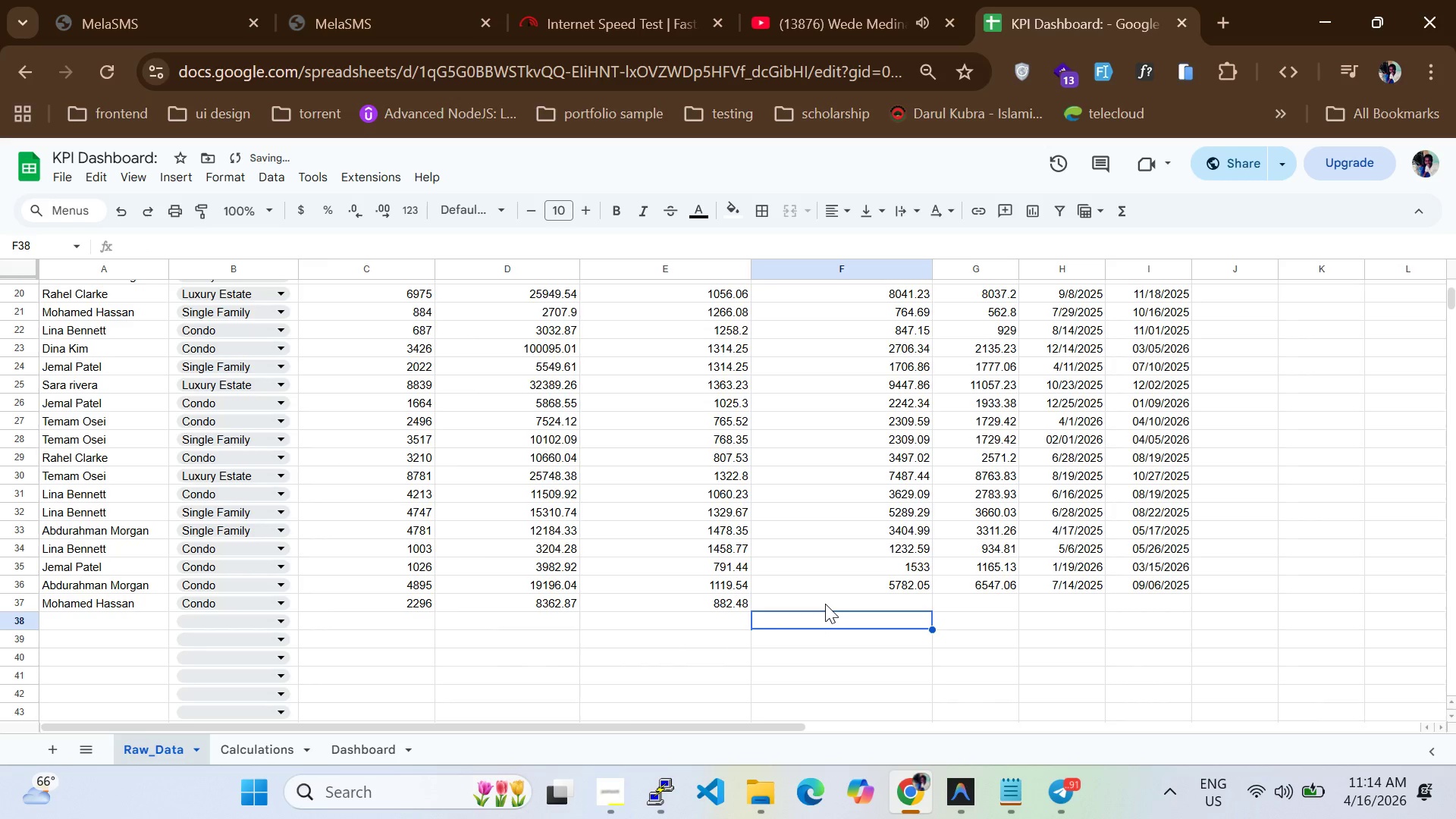 
left_click([829, 601])
 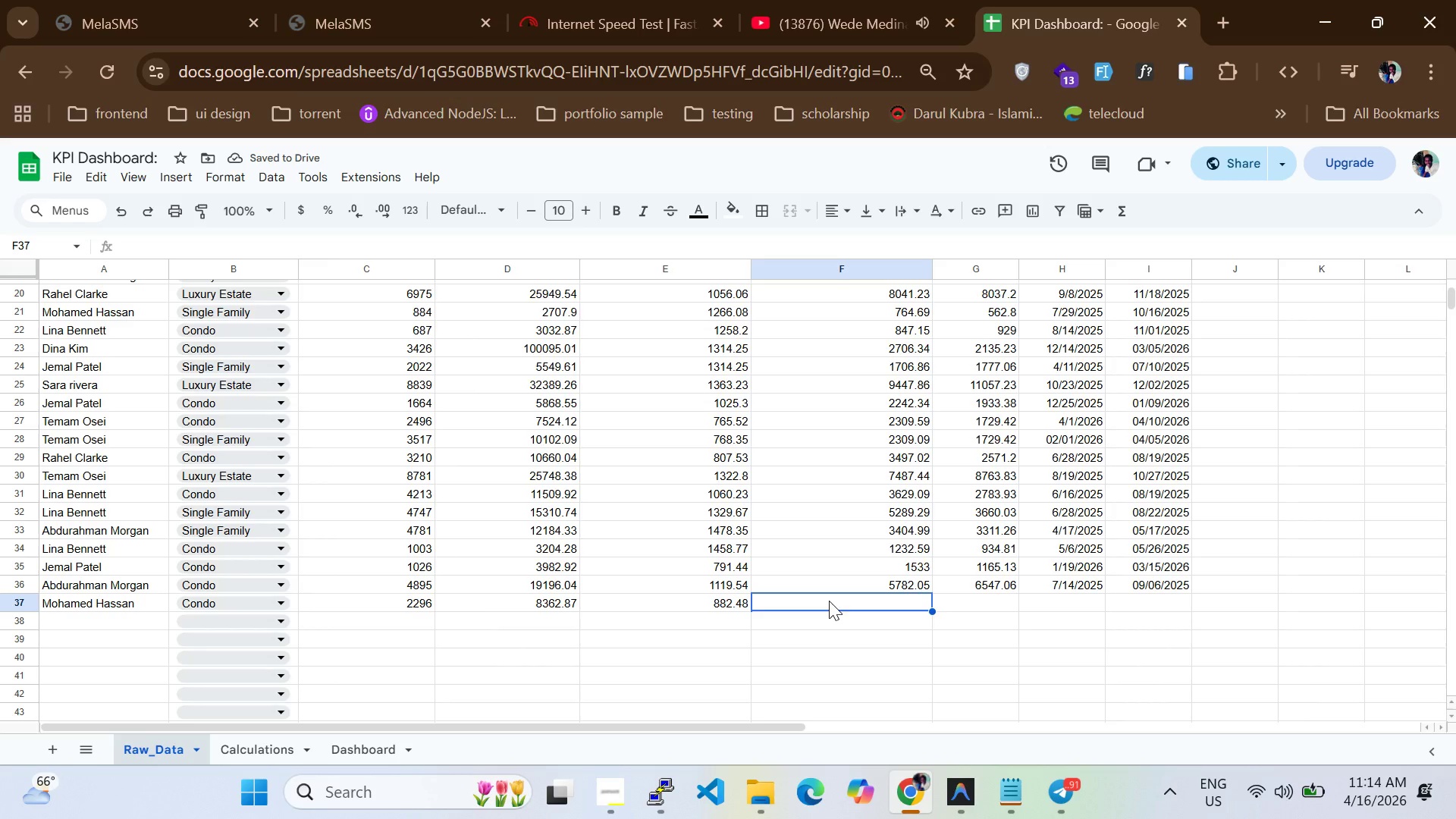 
type(3334.05)
 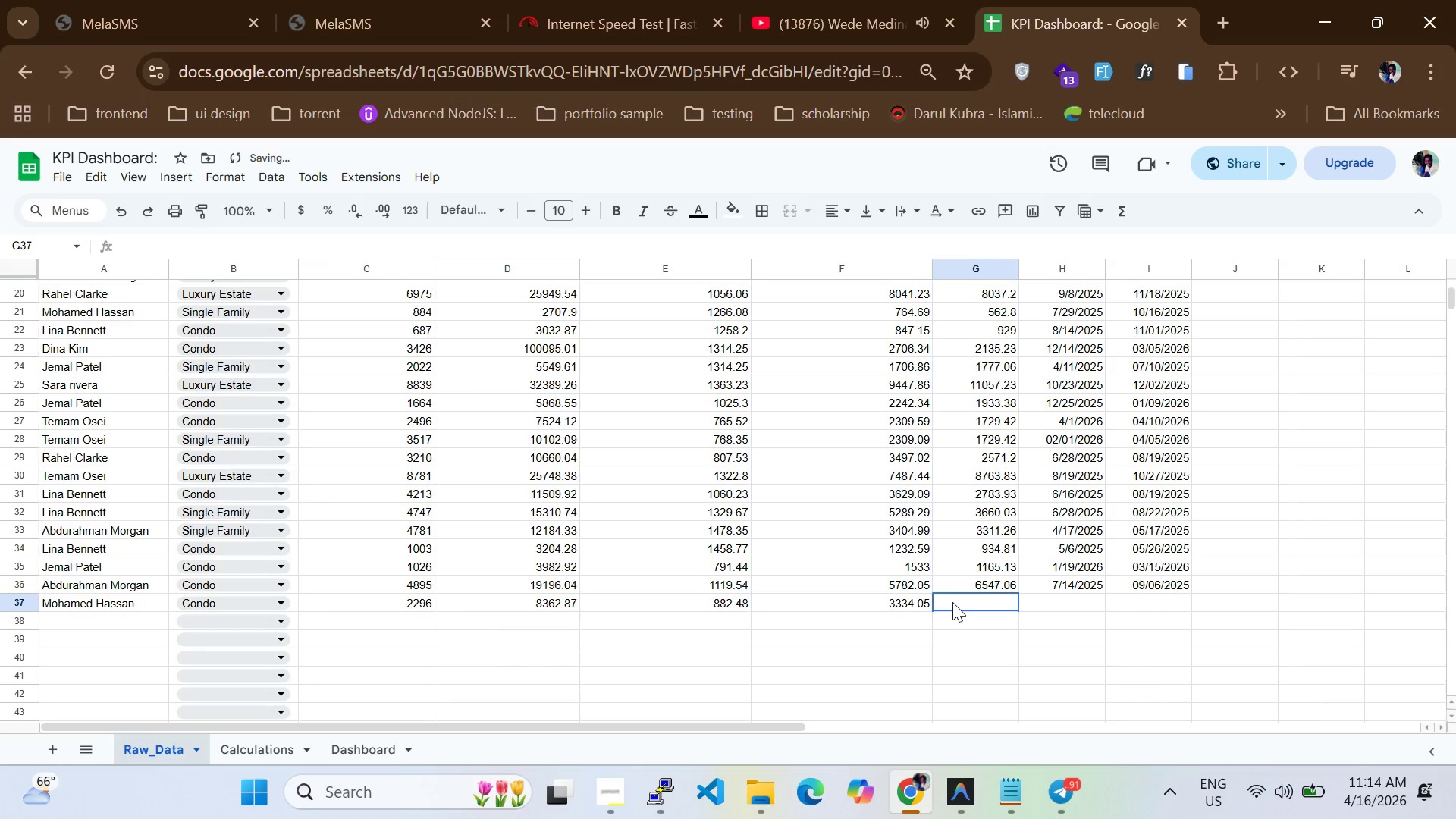 
left_click([952, 602])
 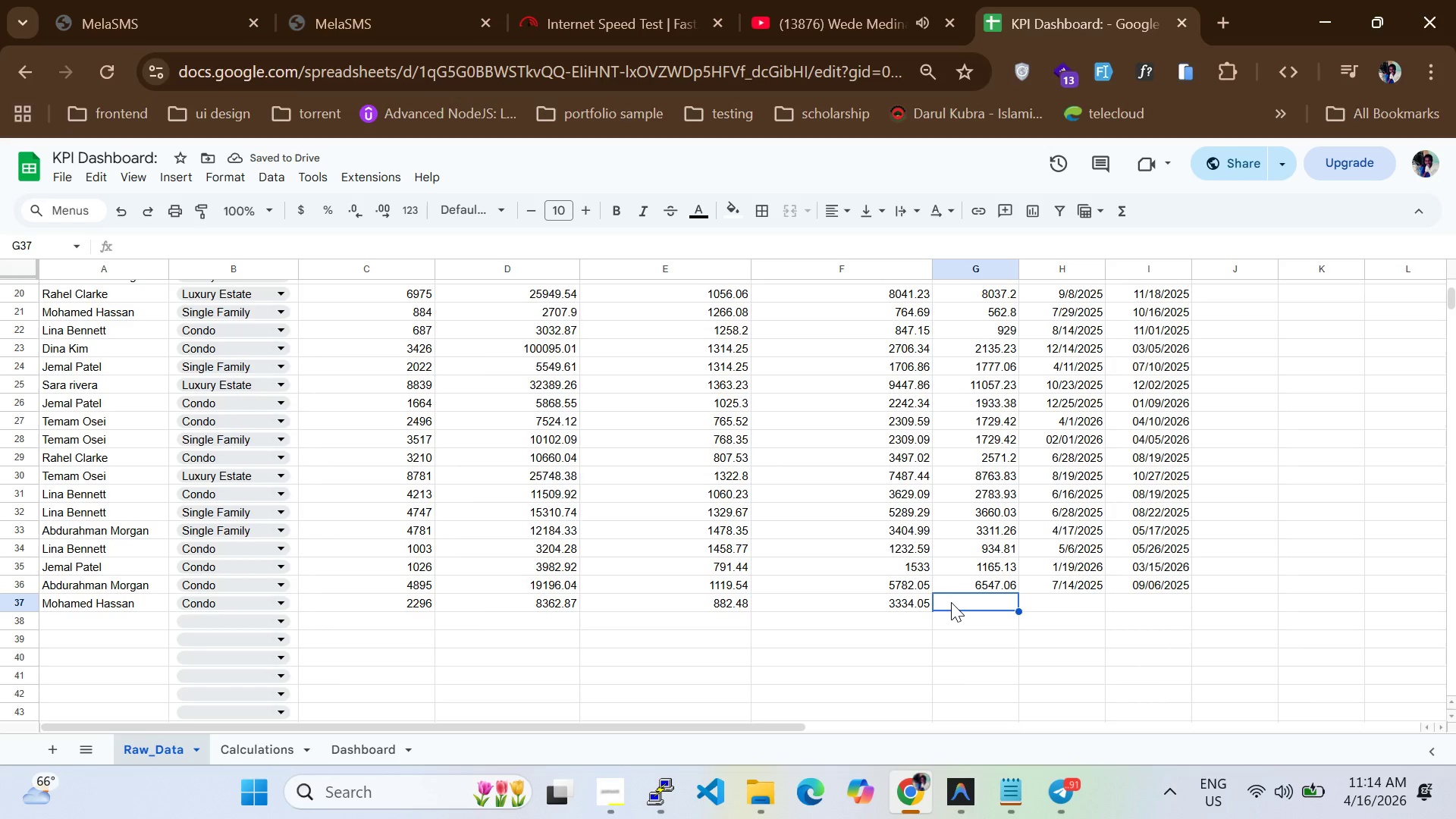 
type(6275.)
 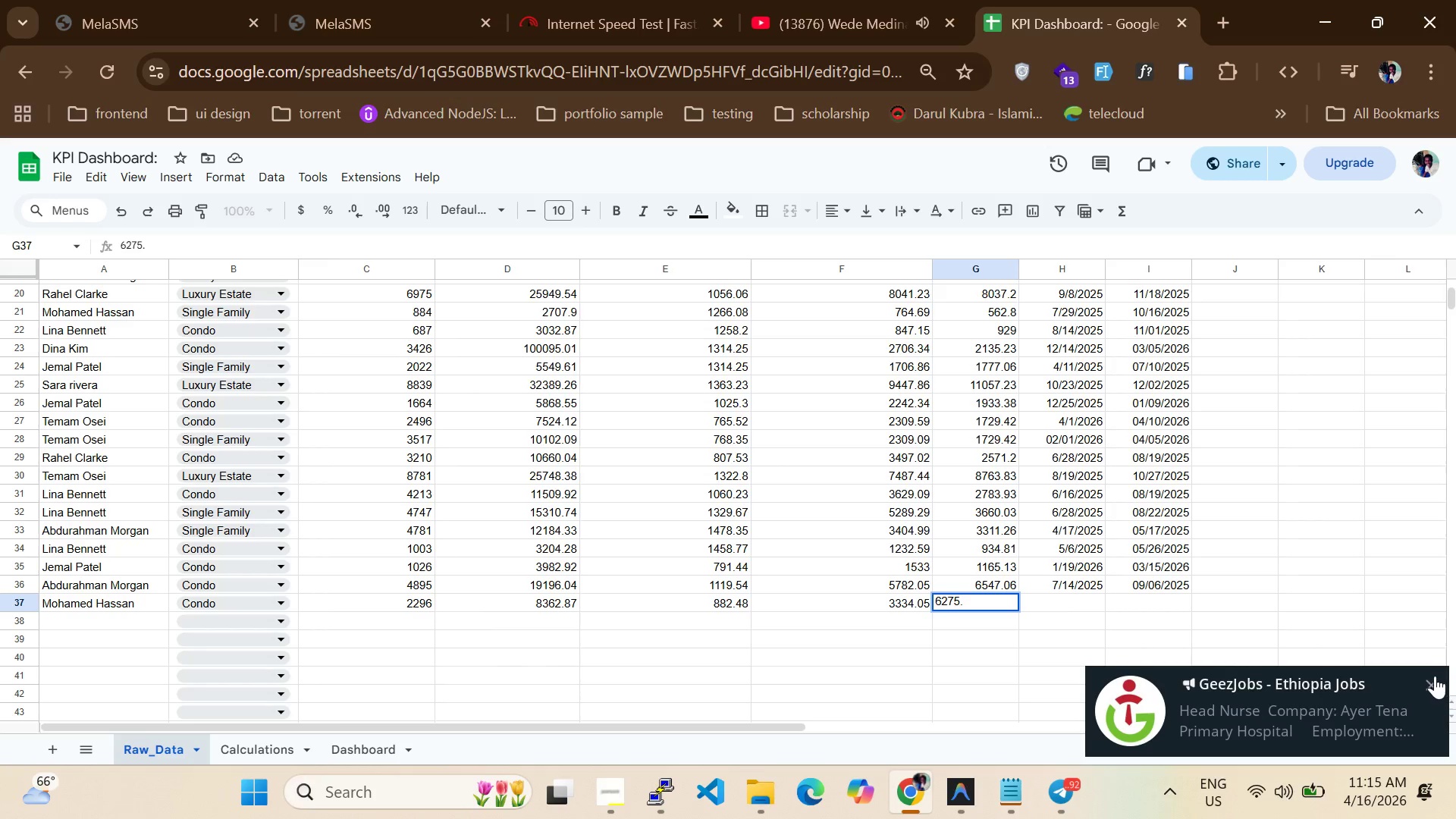 
left_click([1437, 678])
 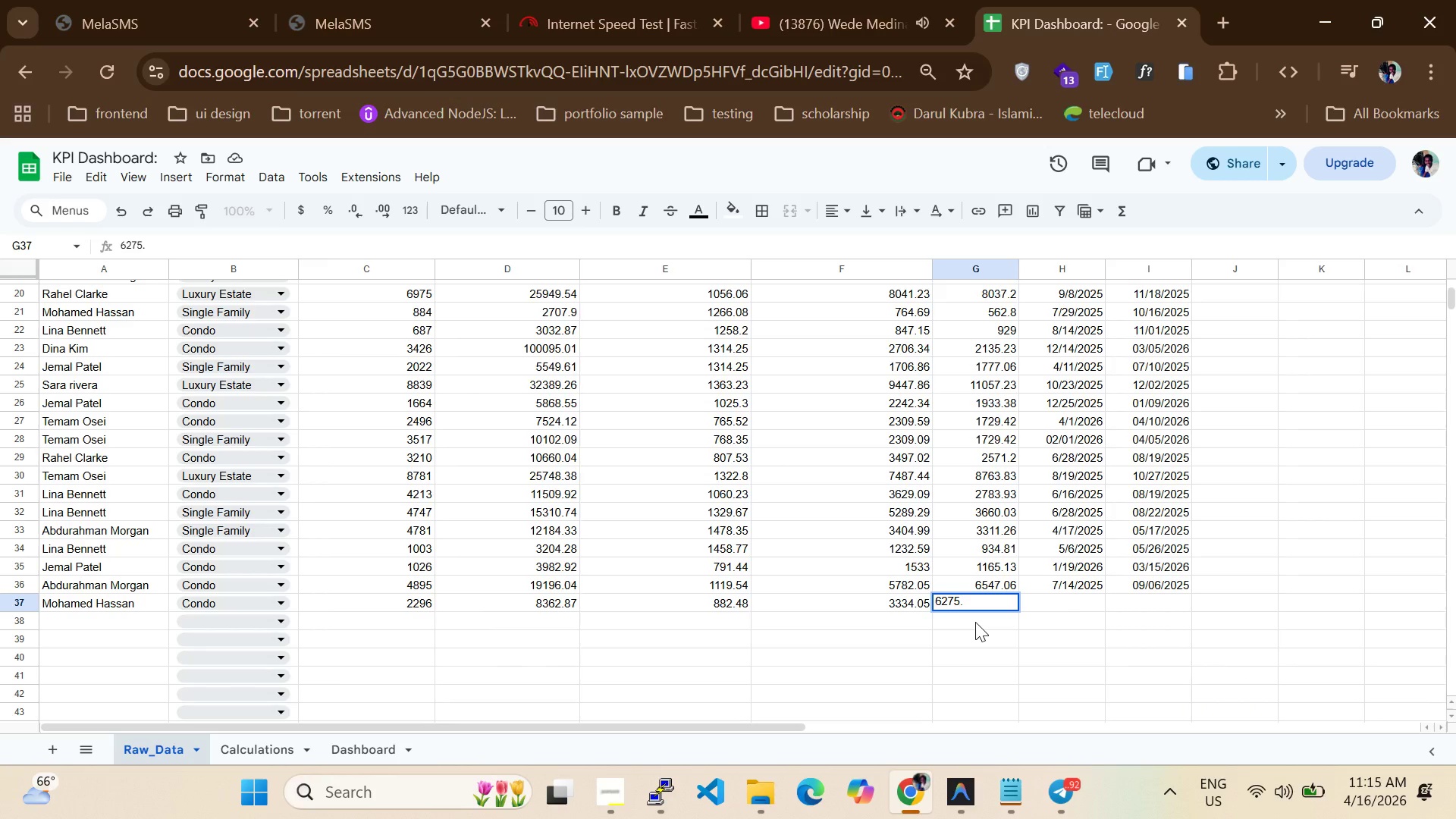 
type(06)
 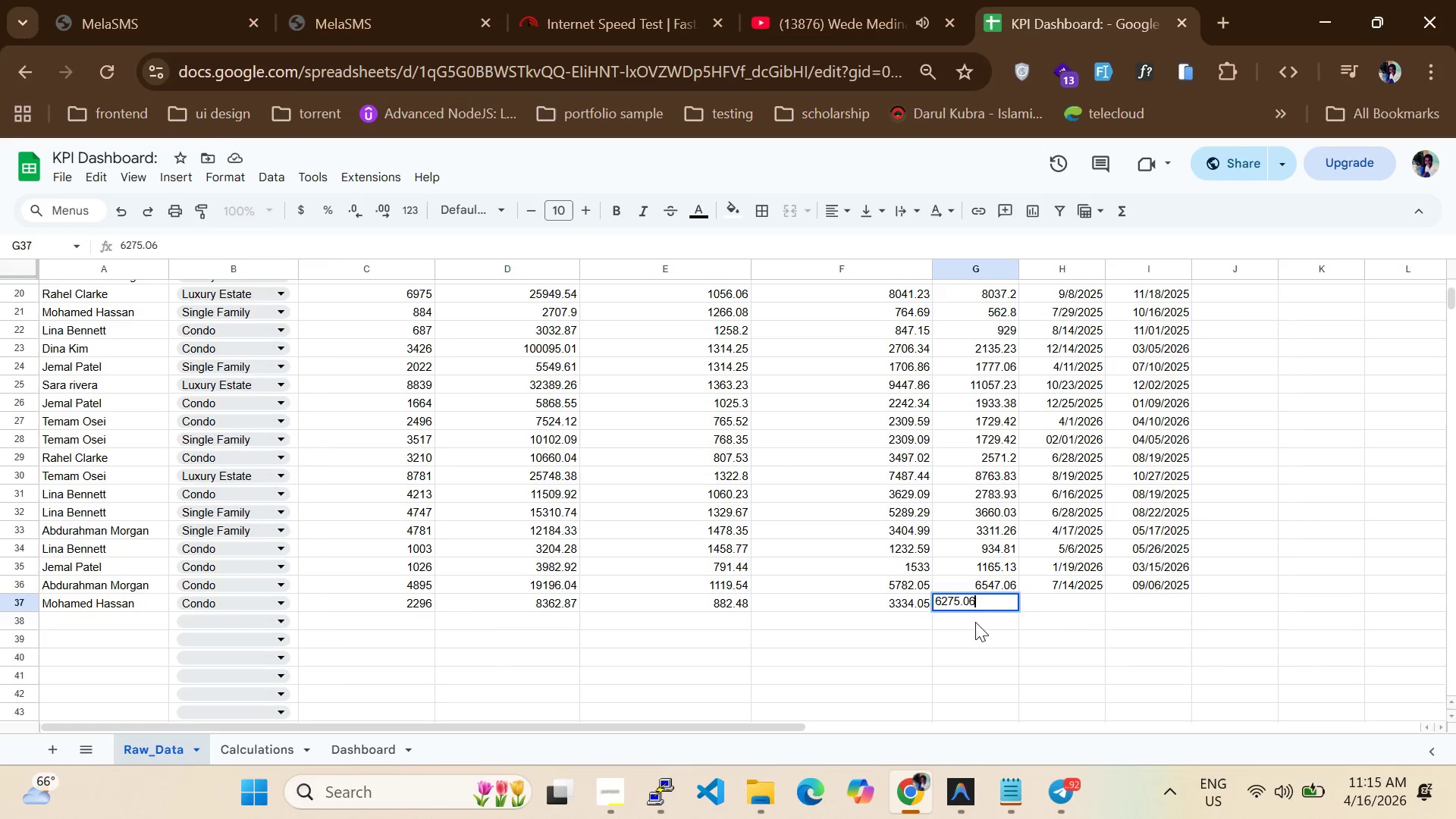 
key(Enter)
 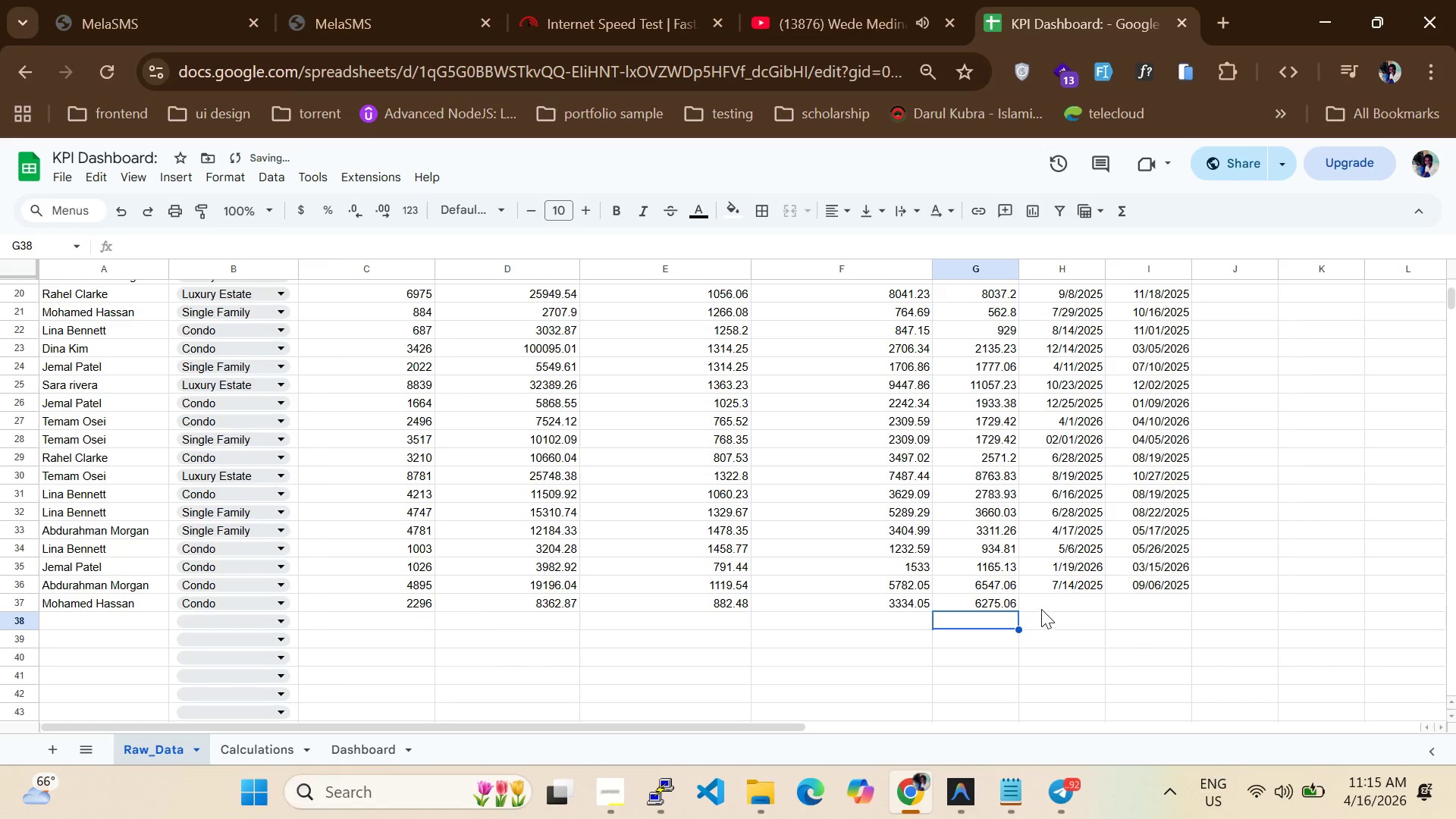 
left_click([1043, 601])
 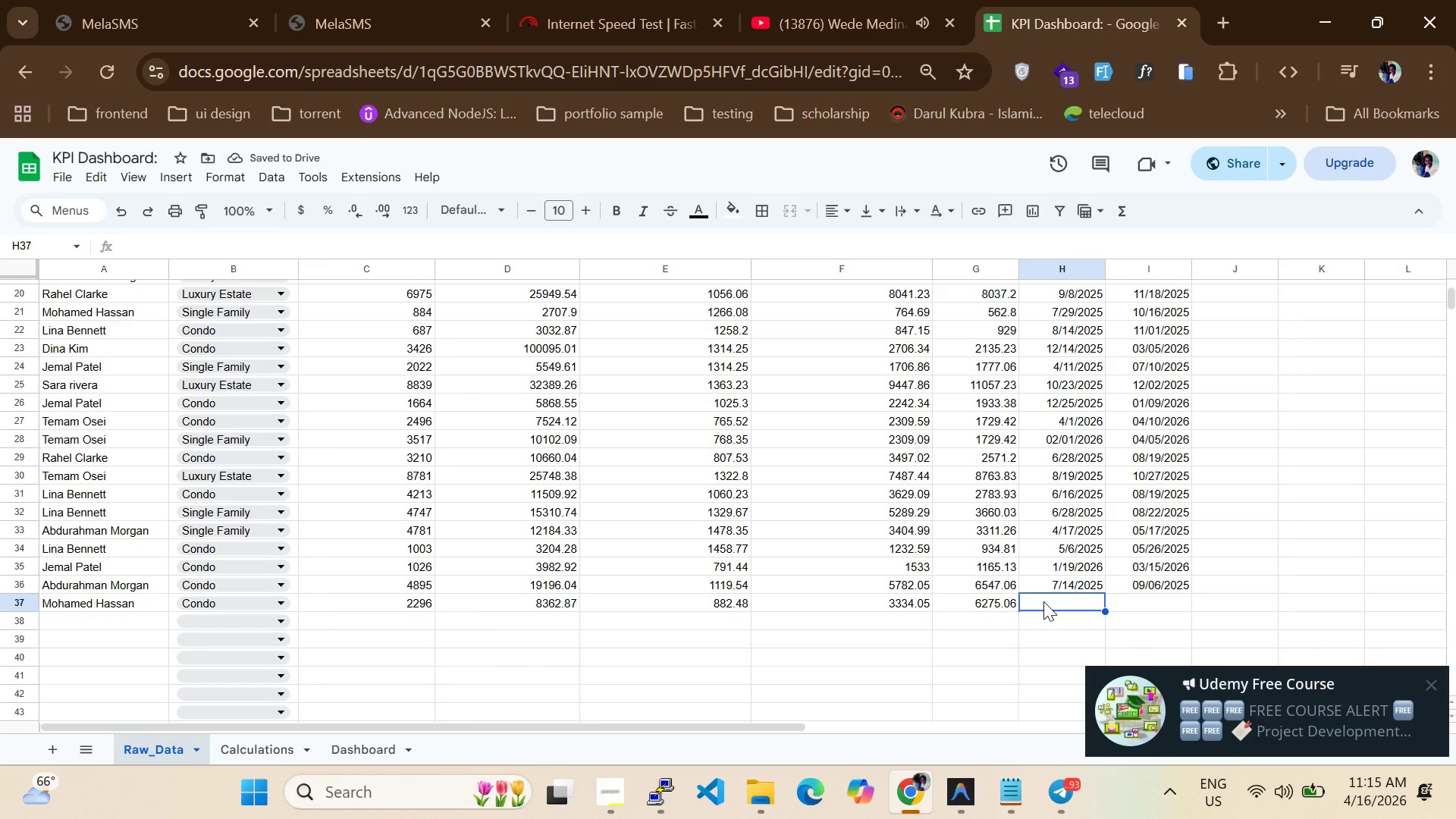 
type(02/09/2026)
 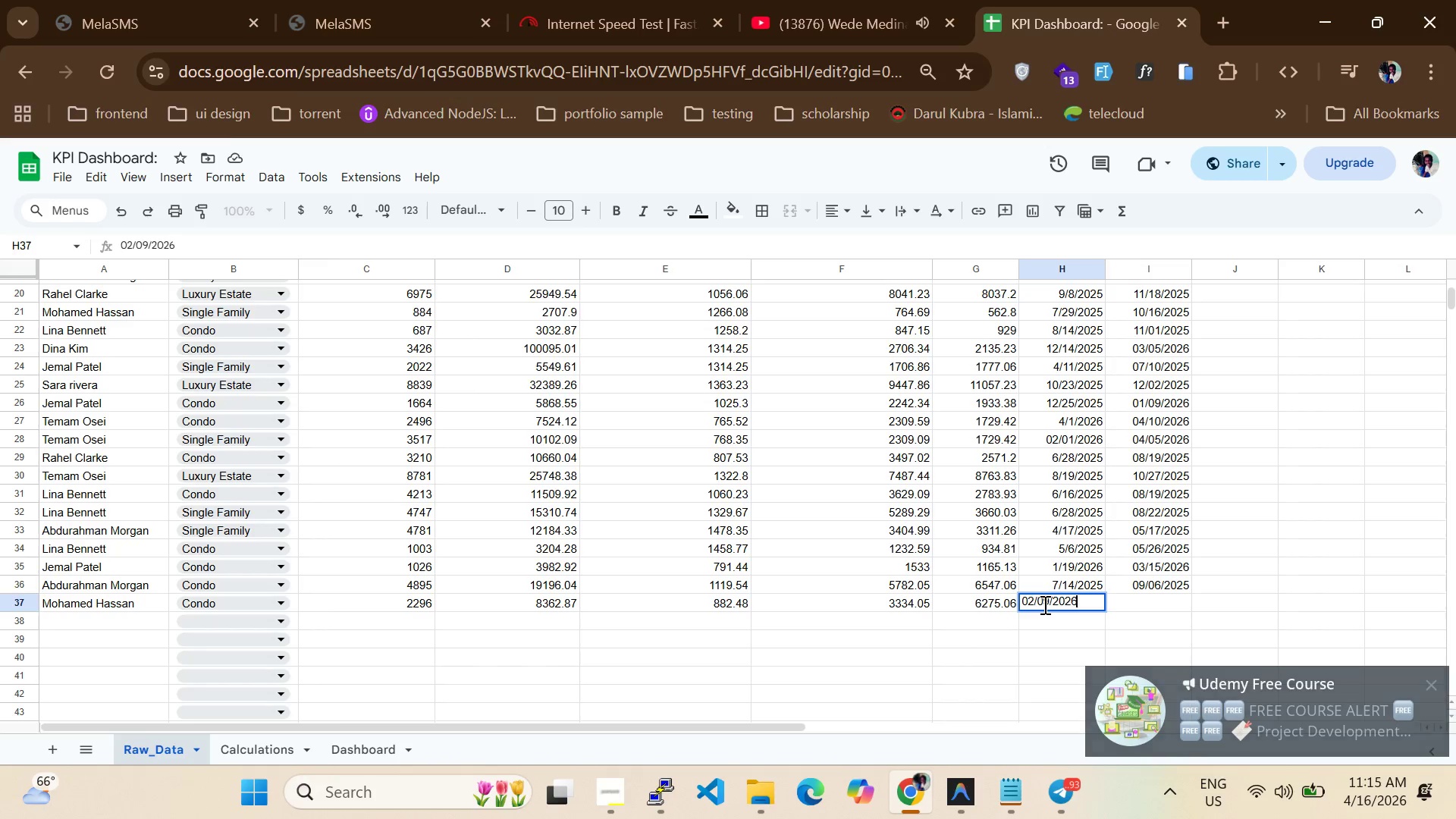 
key(Enter)
 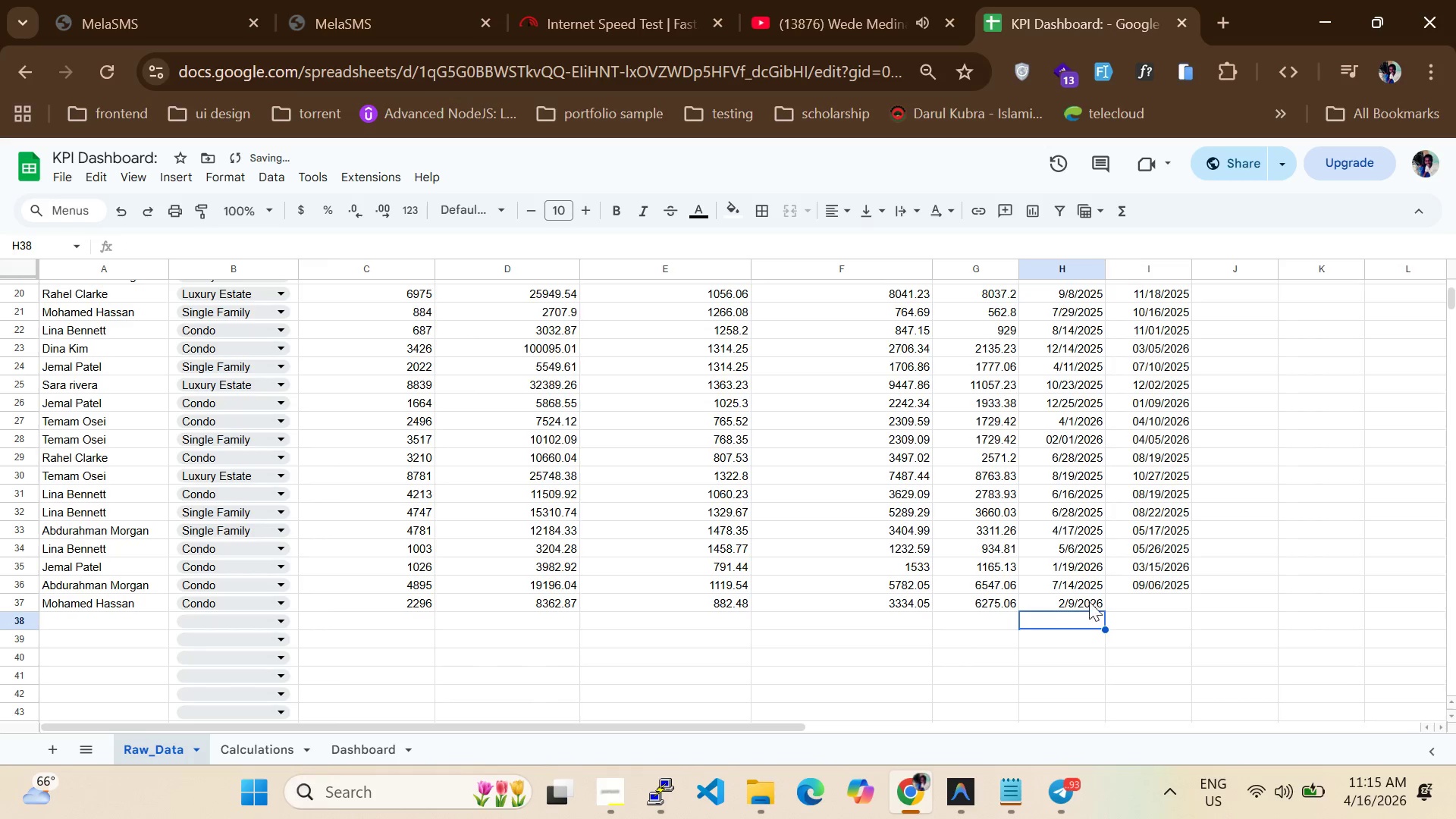 
left_click([1151, 602])
 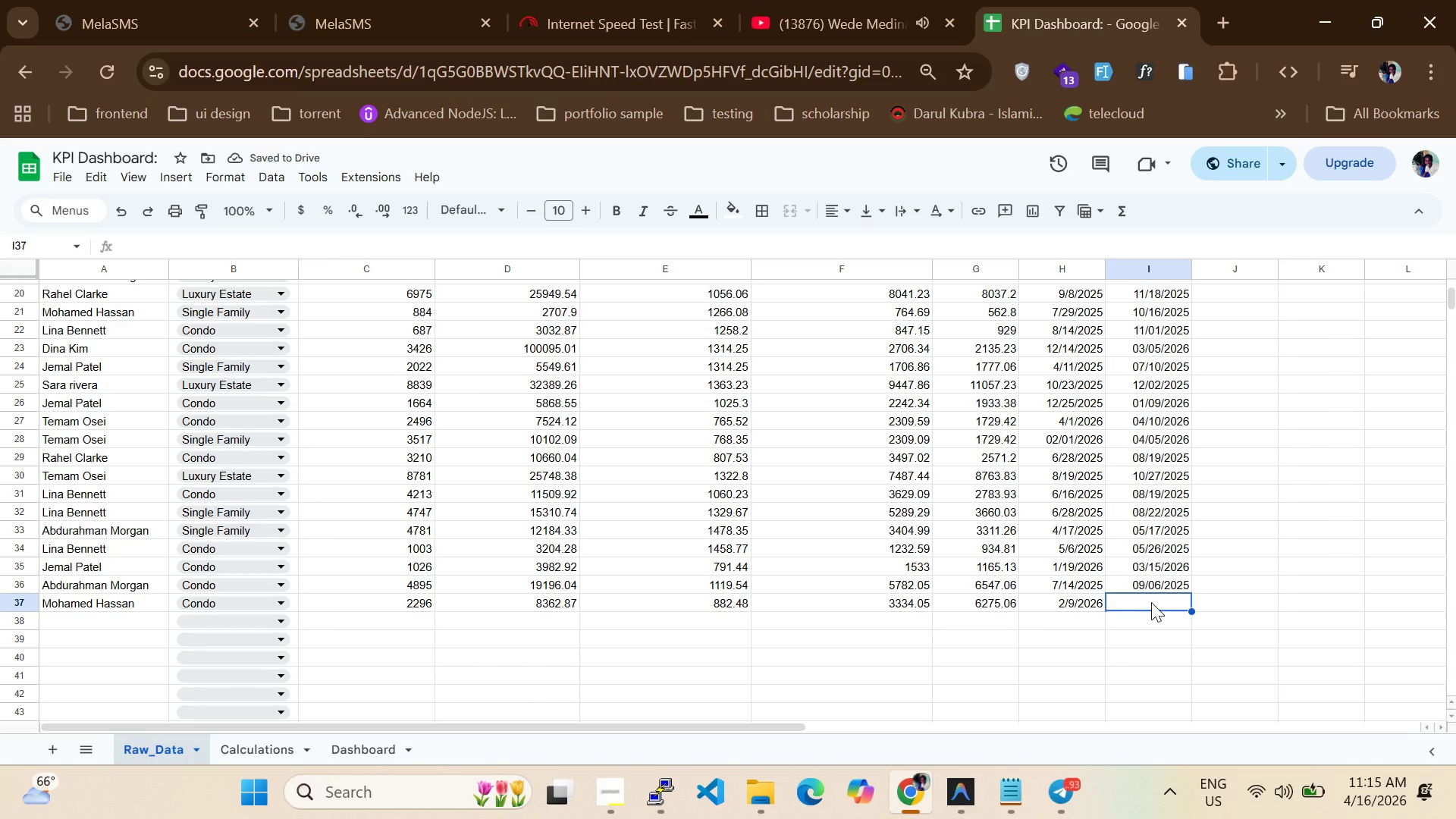 
type(04/01/2026)
 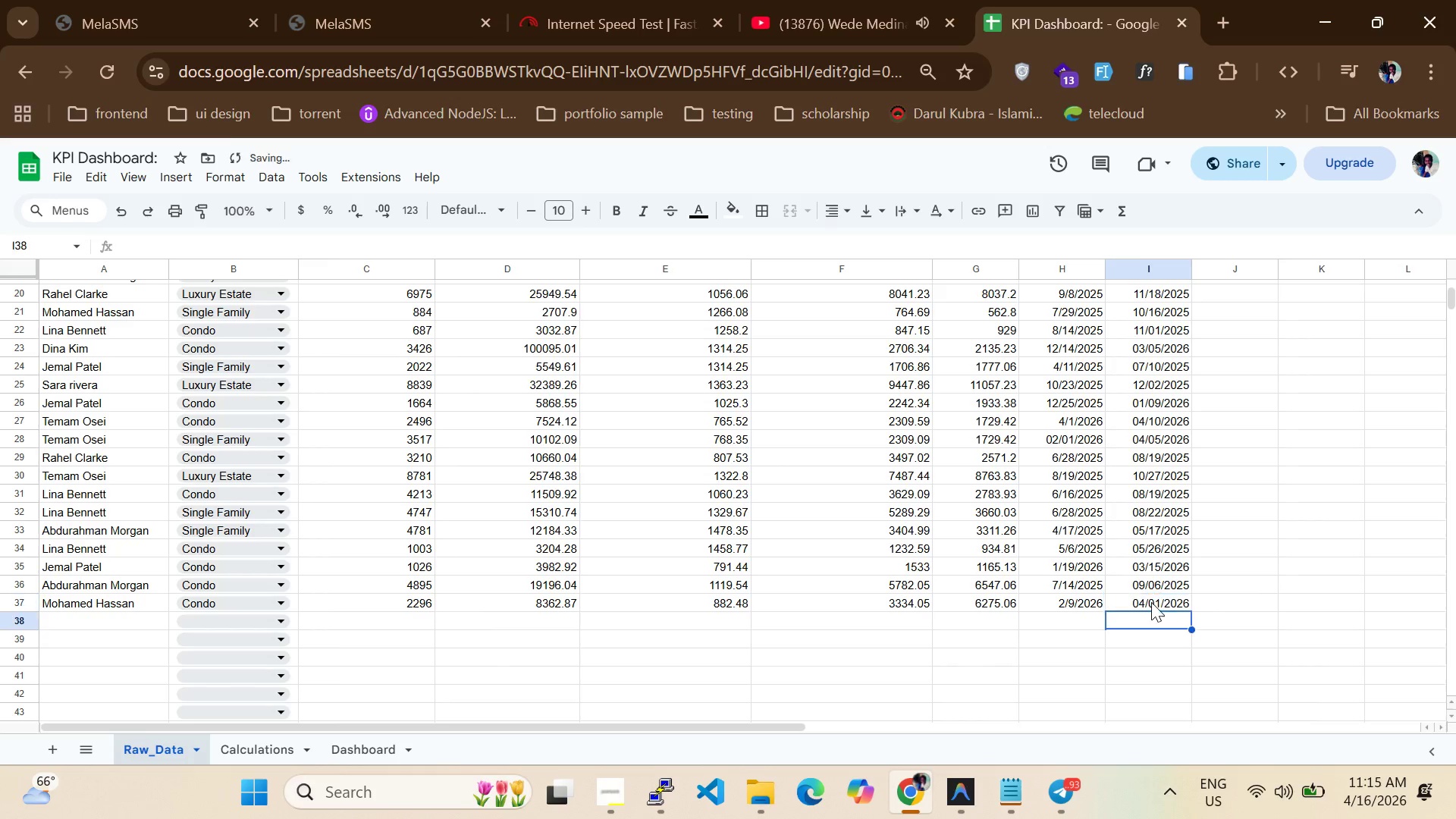 
key(Enter)
 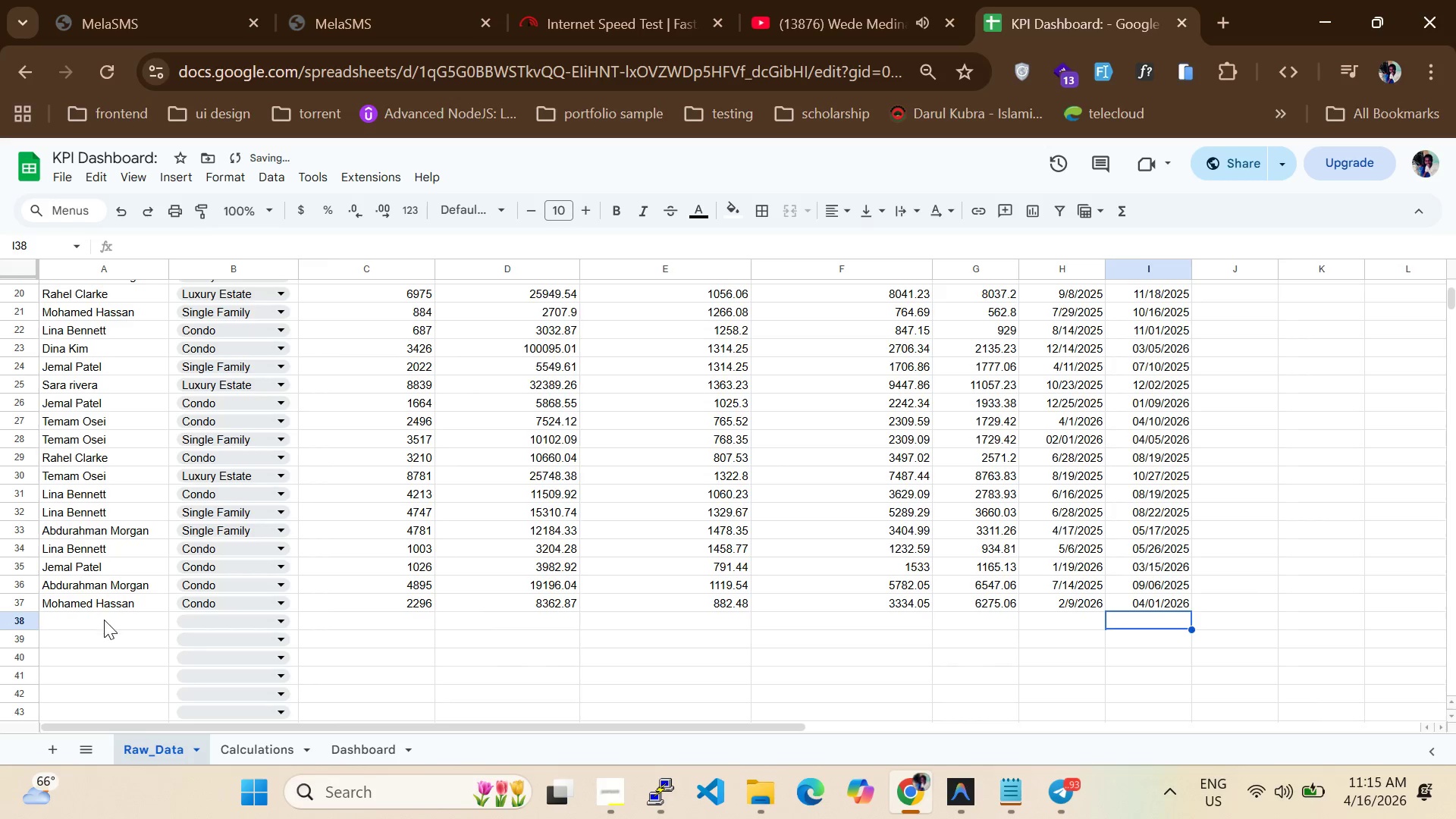 
left_click([111, 628])
 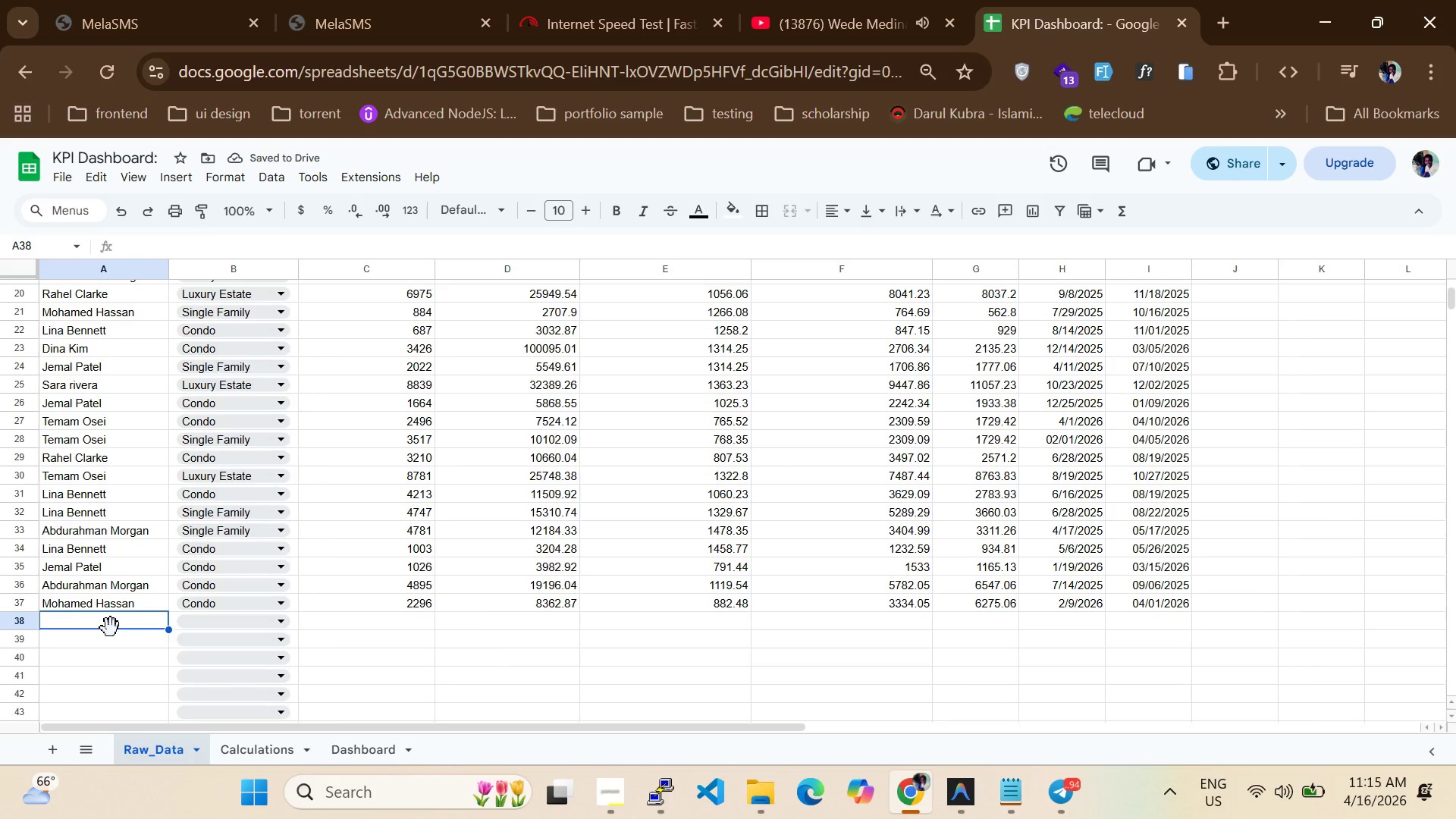 
key(CapsLock)
 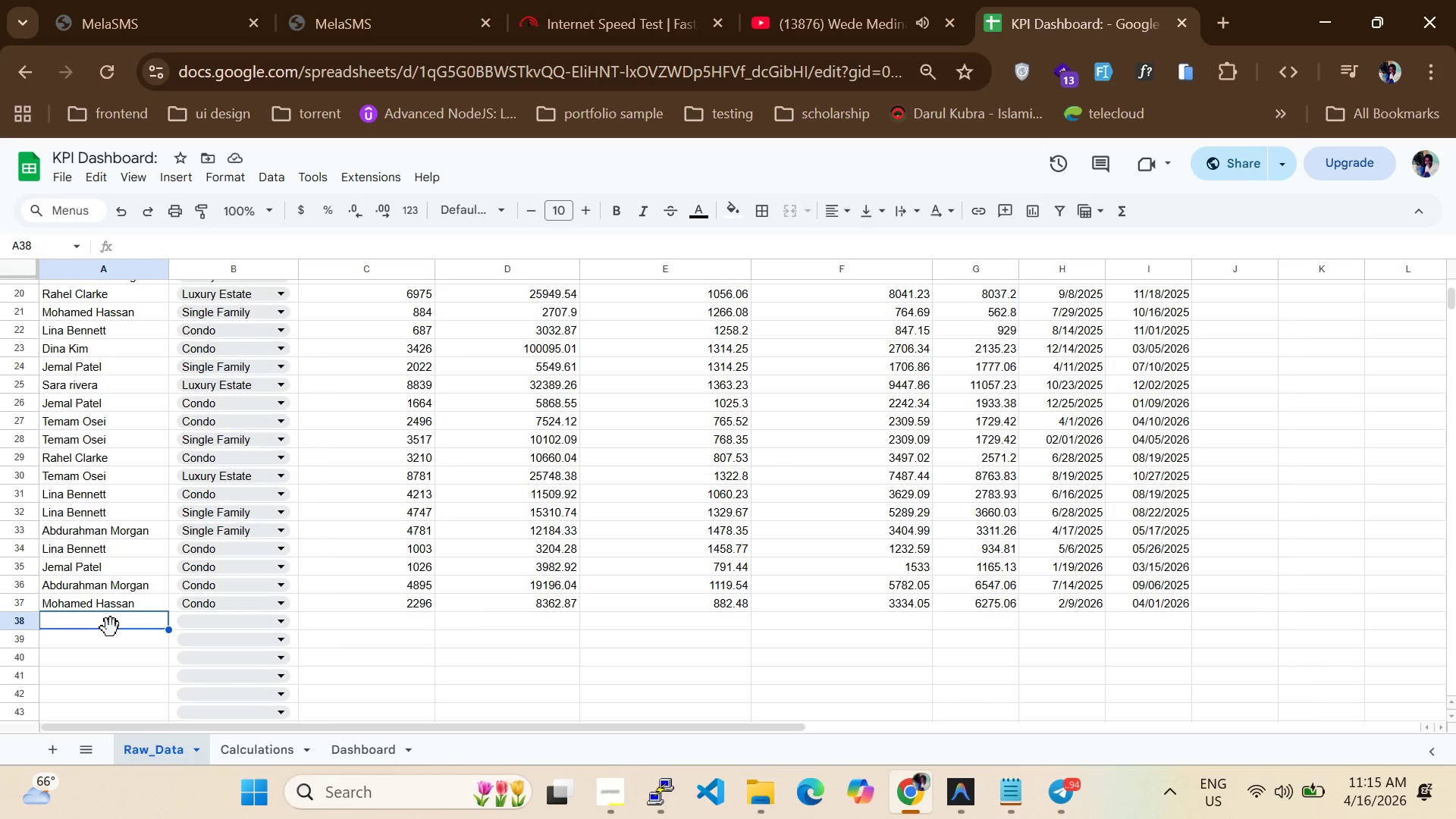 
key(D)
 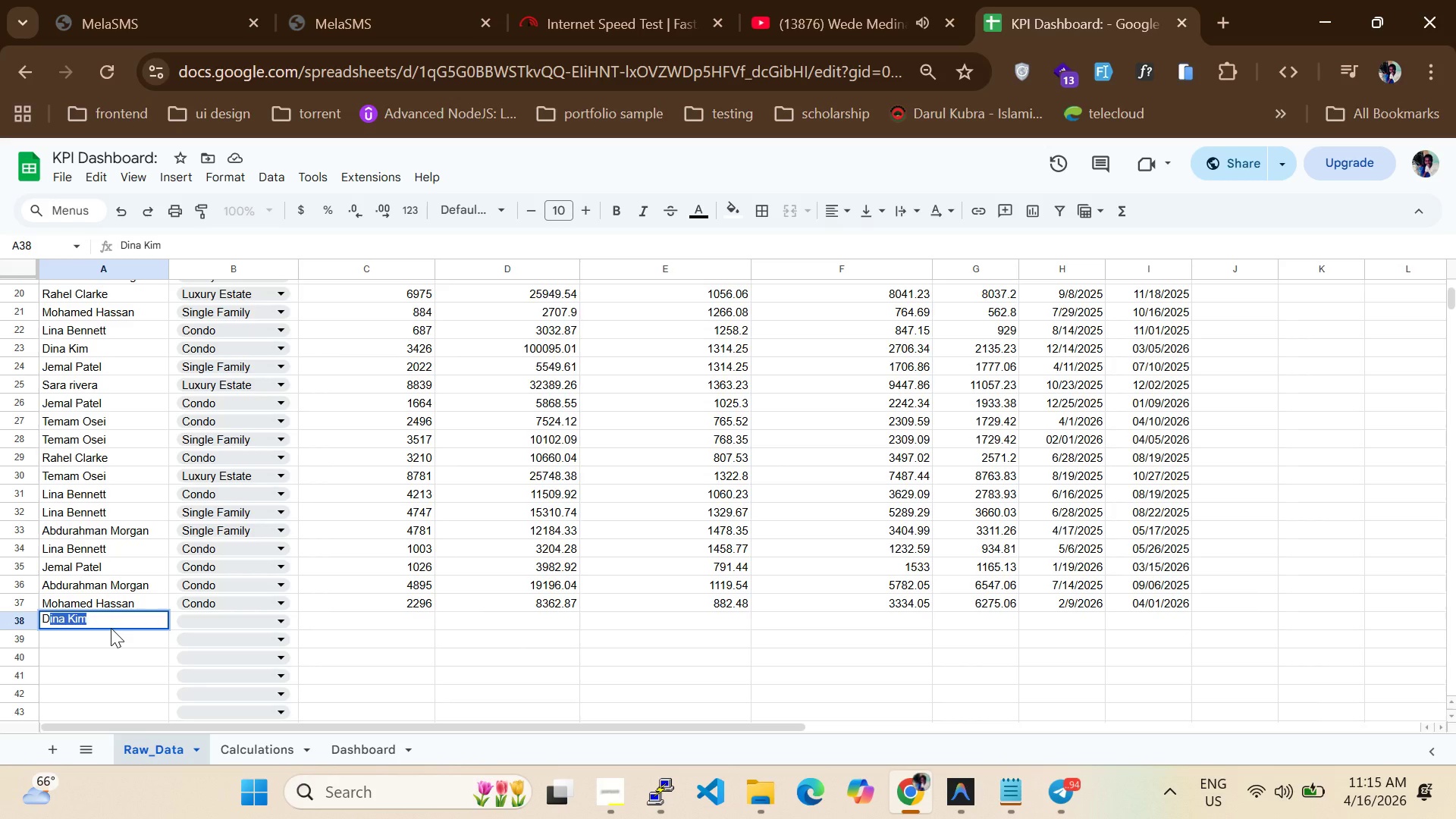 
key(Tab)
 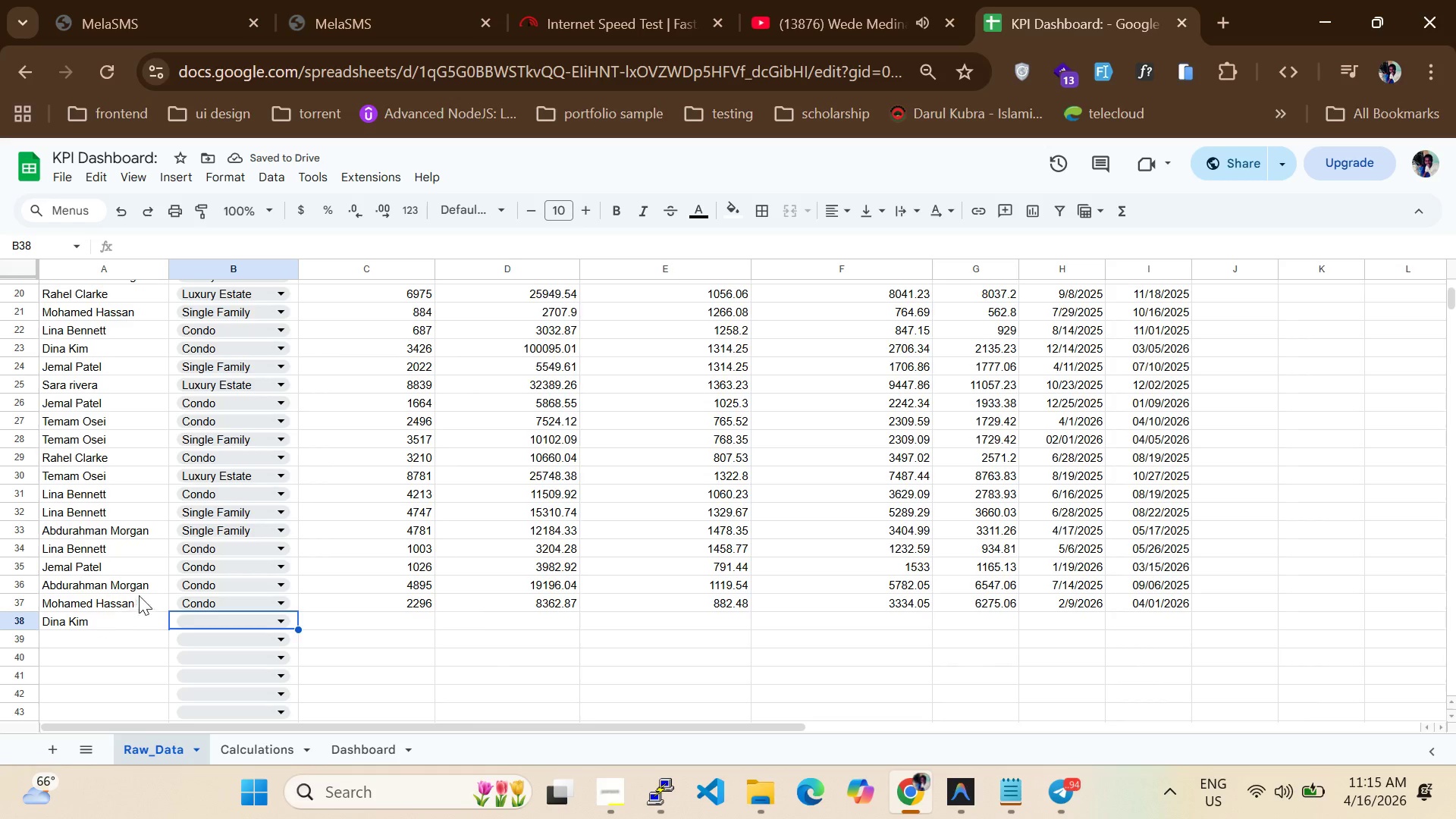 
left_click([218, 618])
 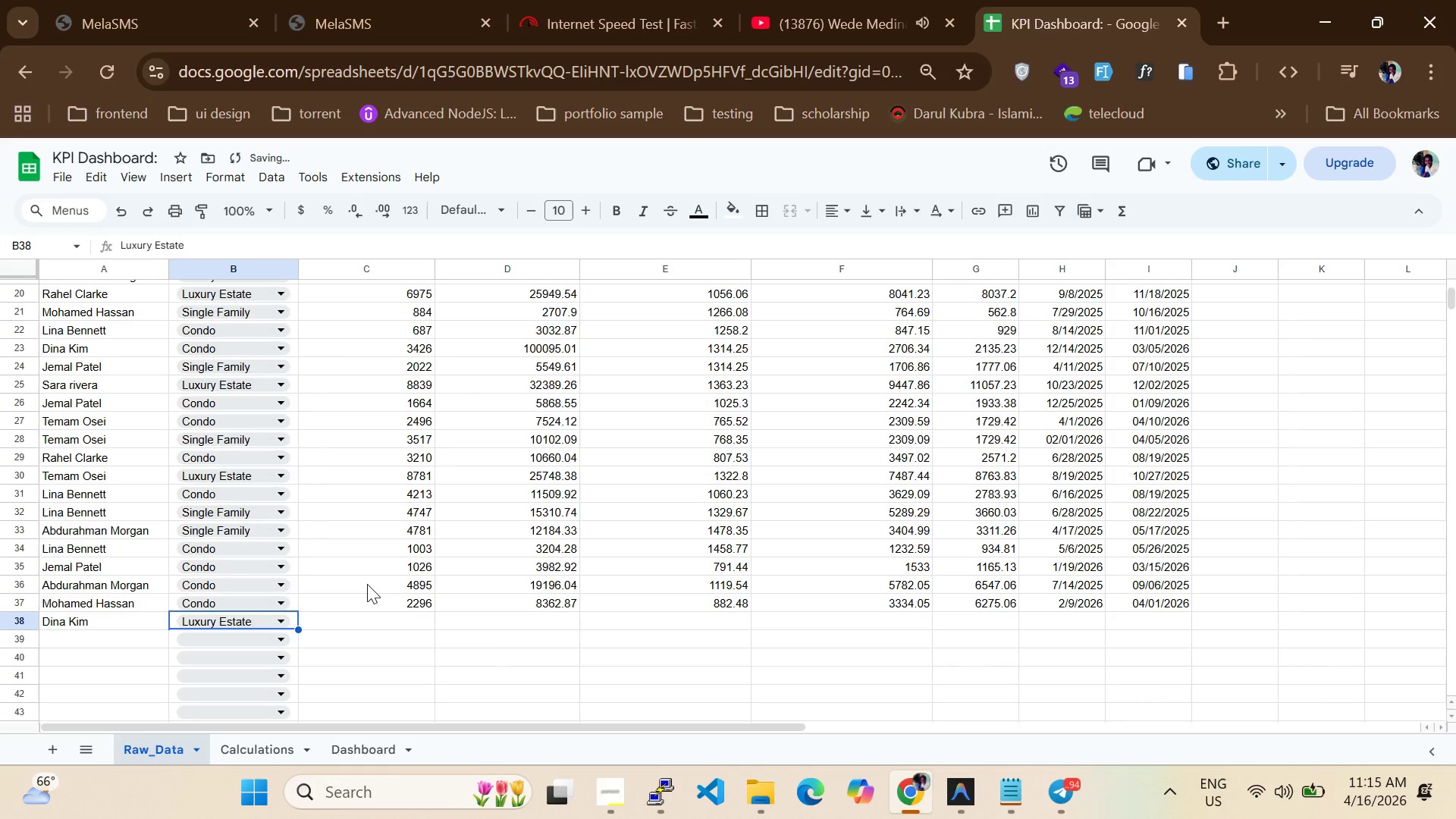 
left_click([375, 619])
 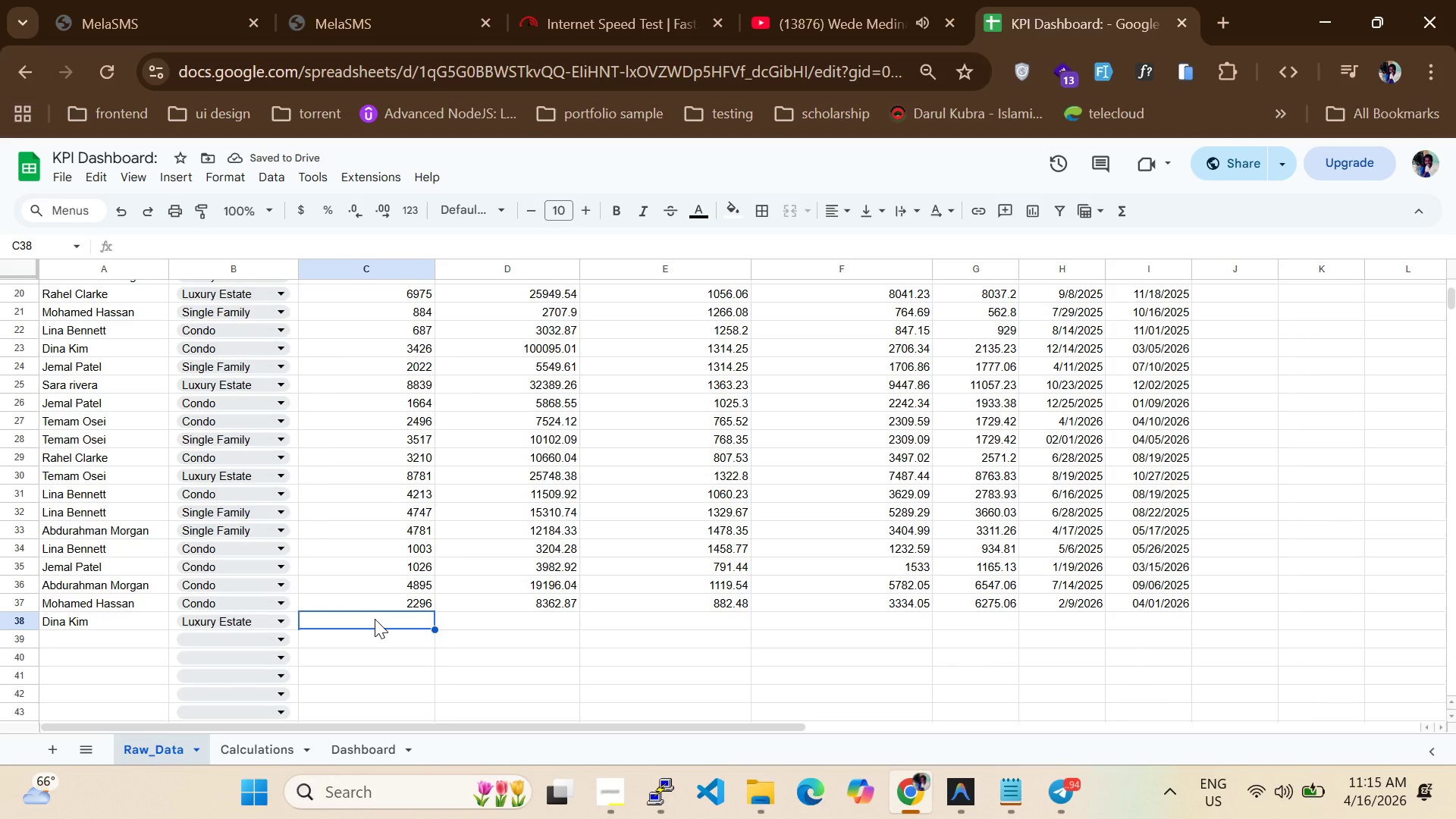 
type(7951)
 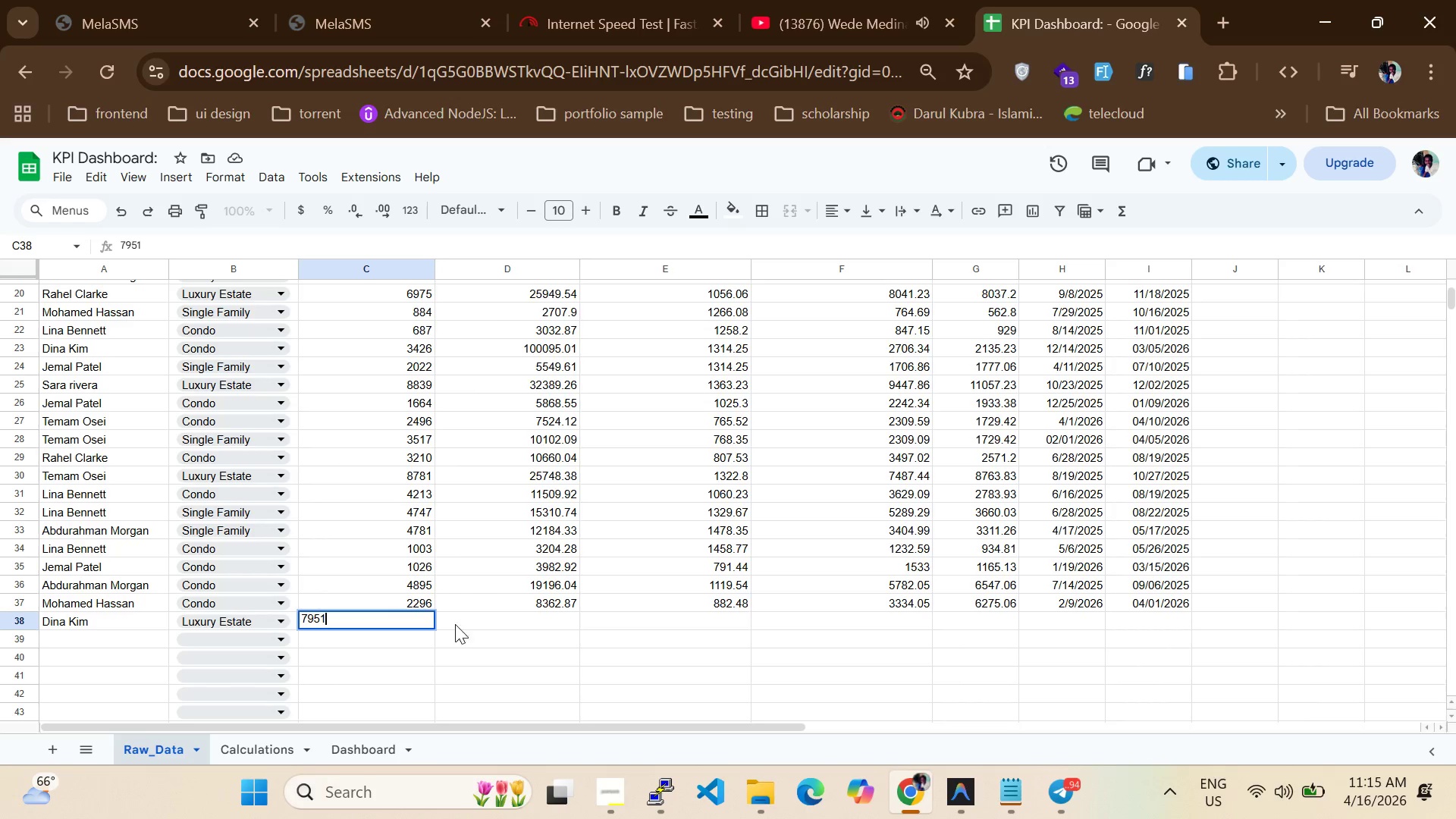 
left_click([482, 622])
 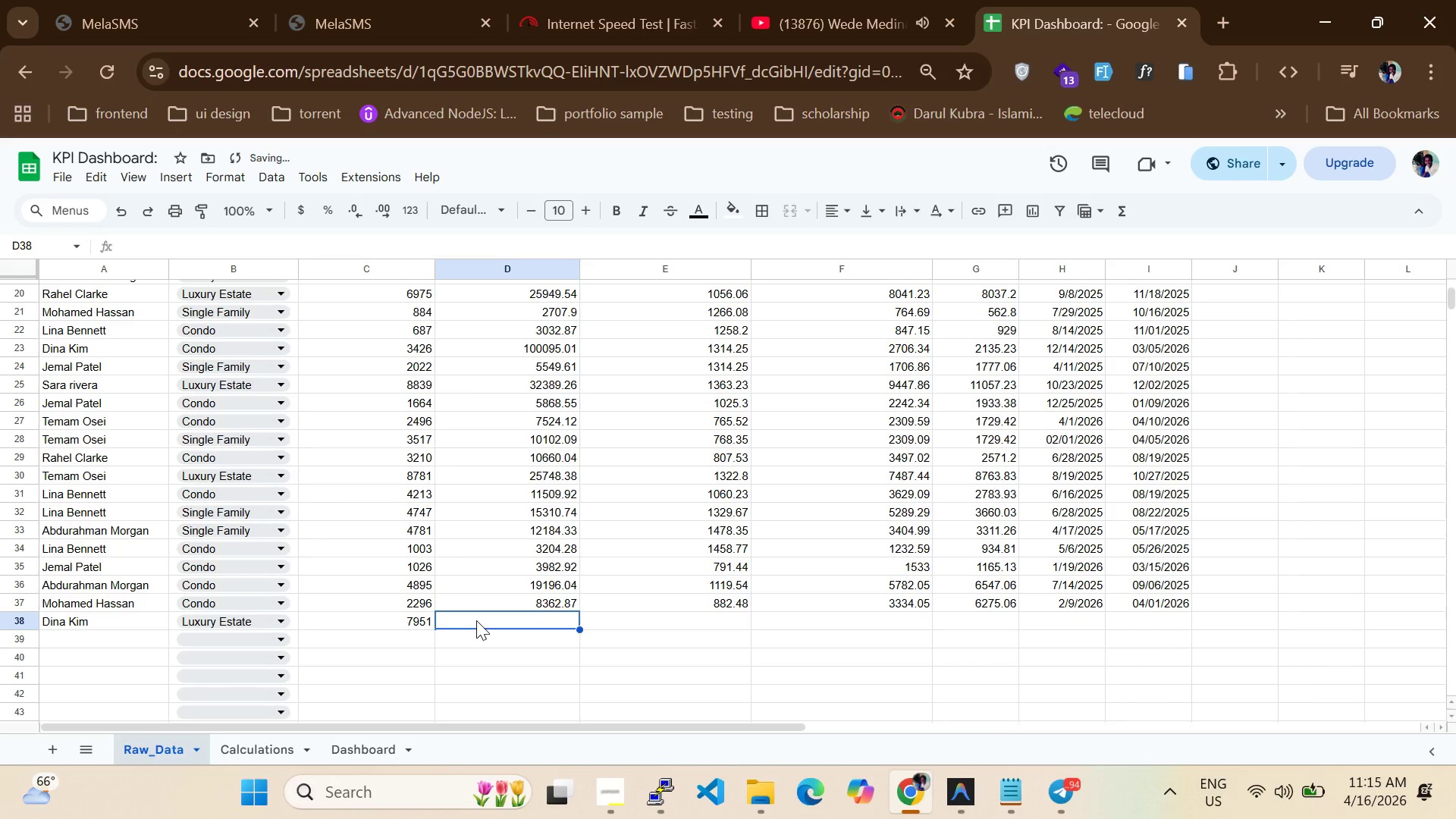 
type(2957.)
key(Backspace)
type(6.11)
 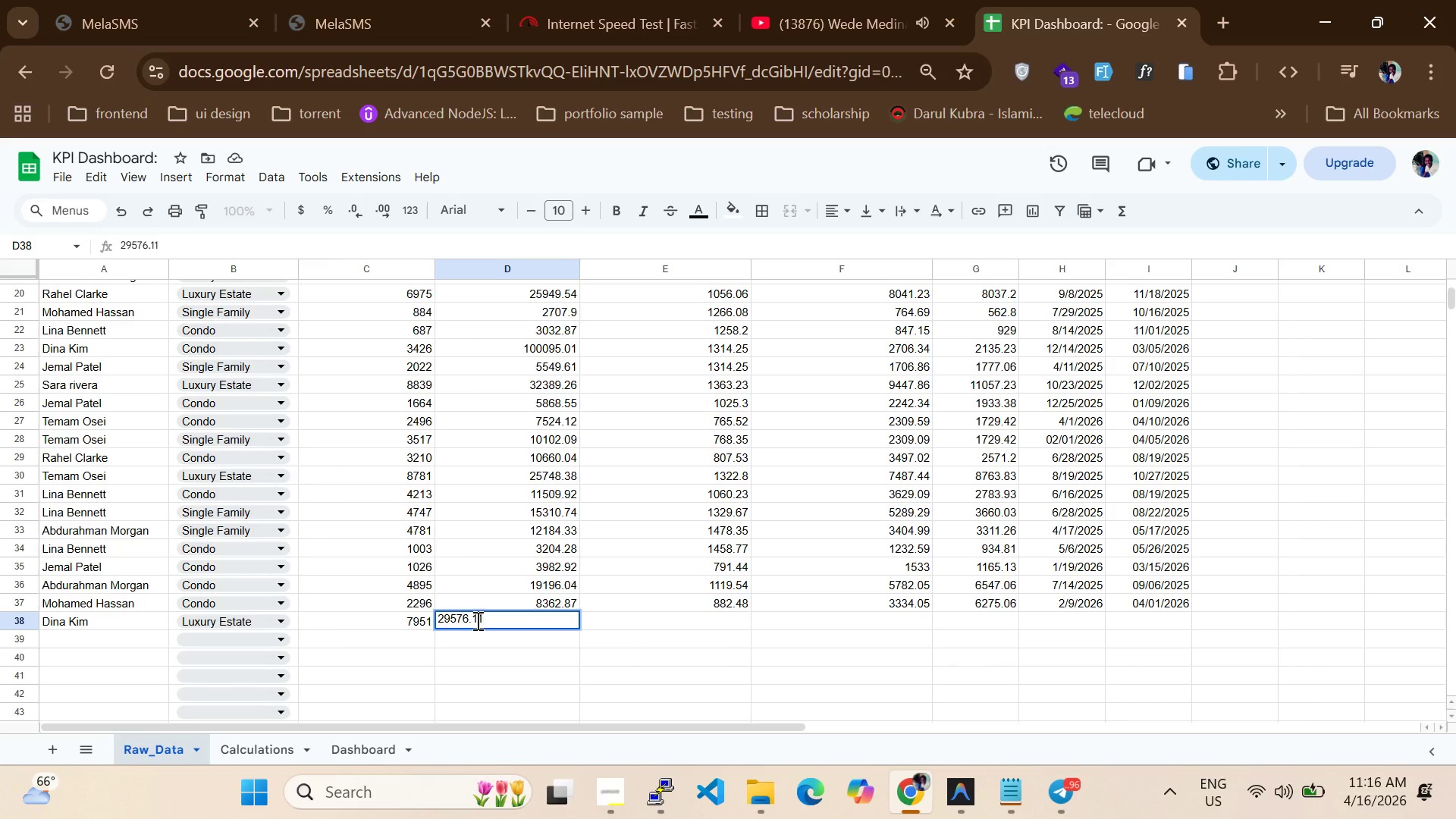 
key(Enter)
 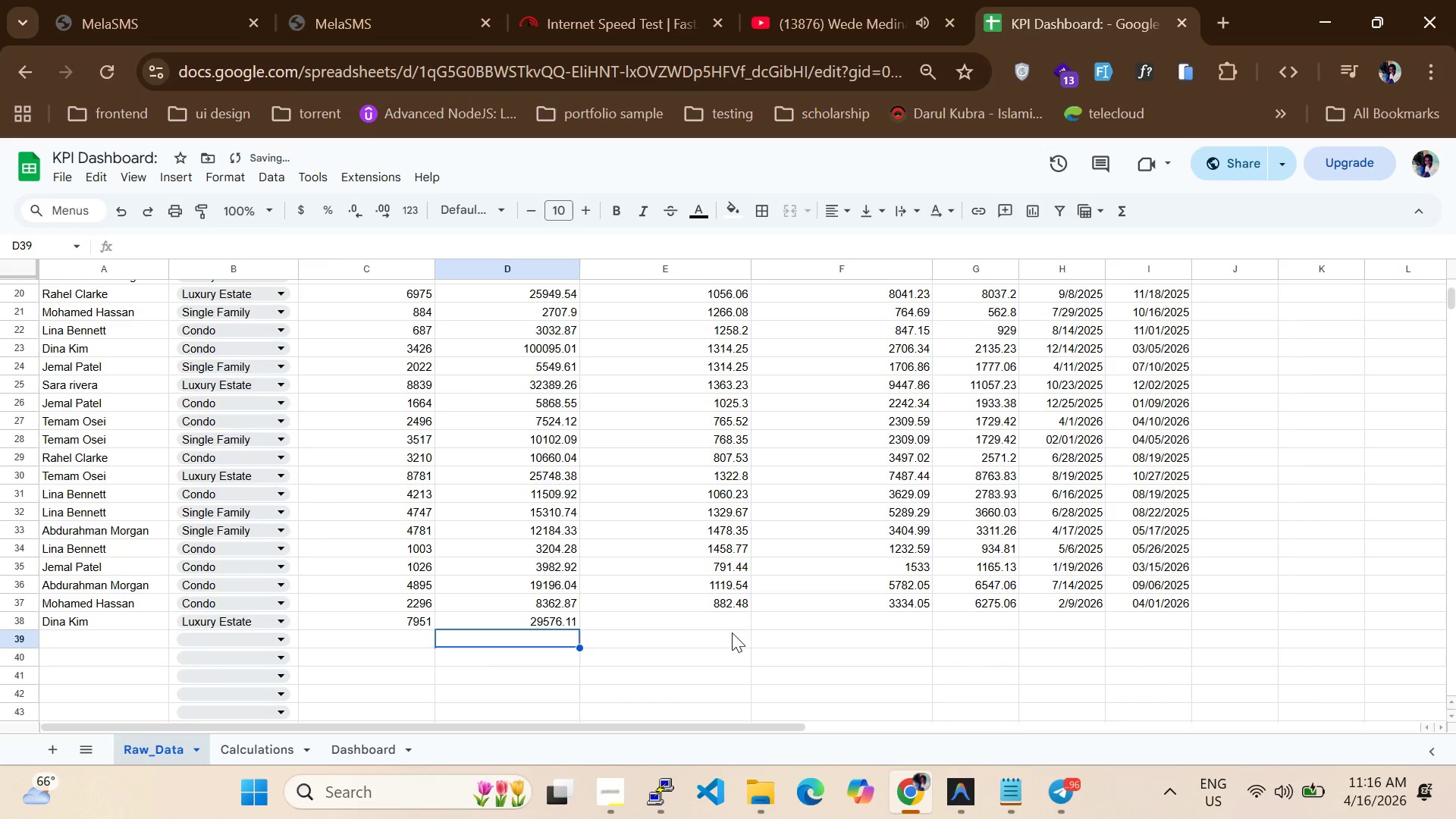 
left_click([733, 625])
 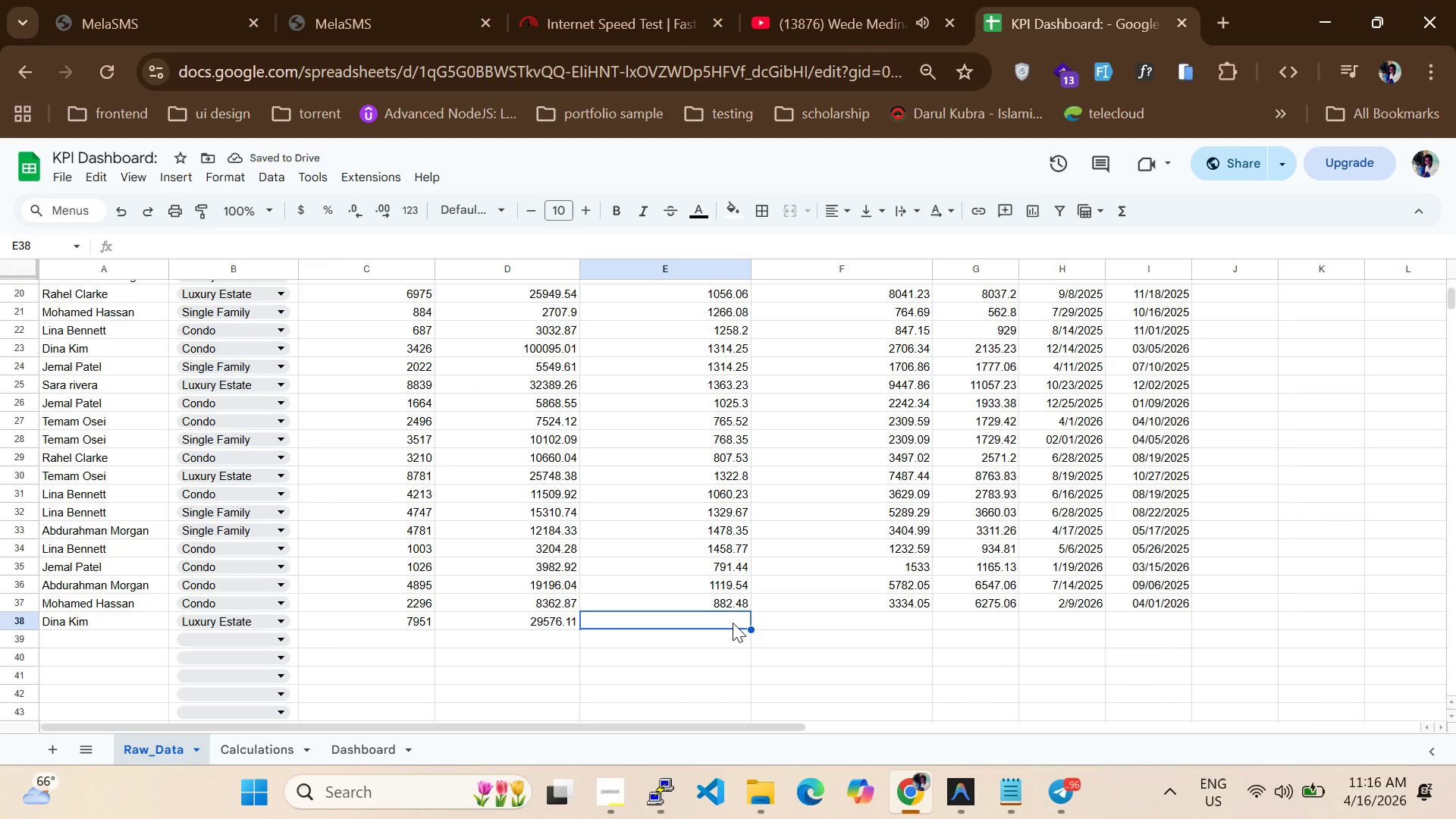 
type(1067.38)
 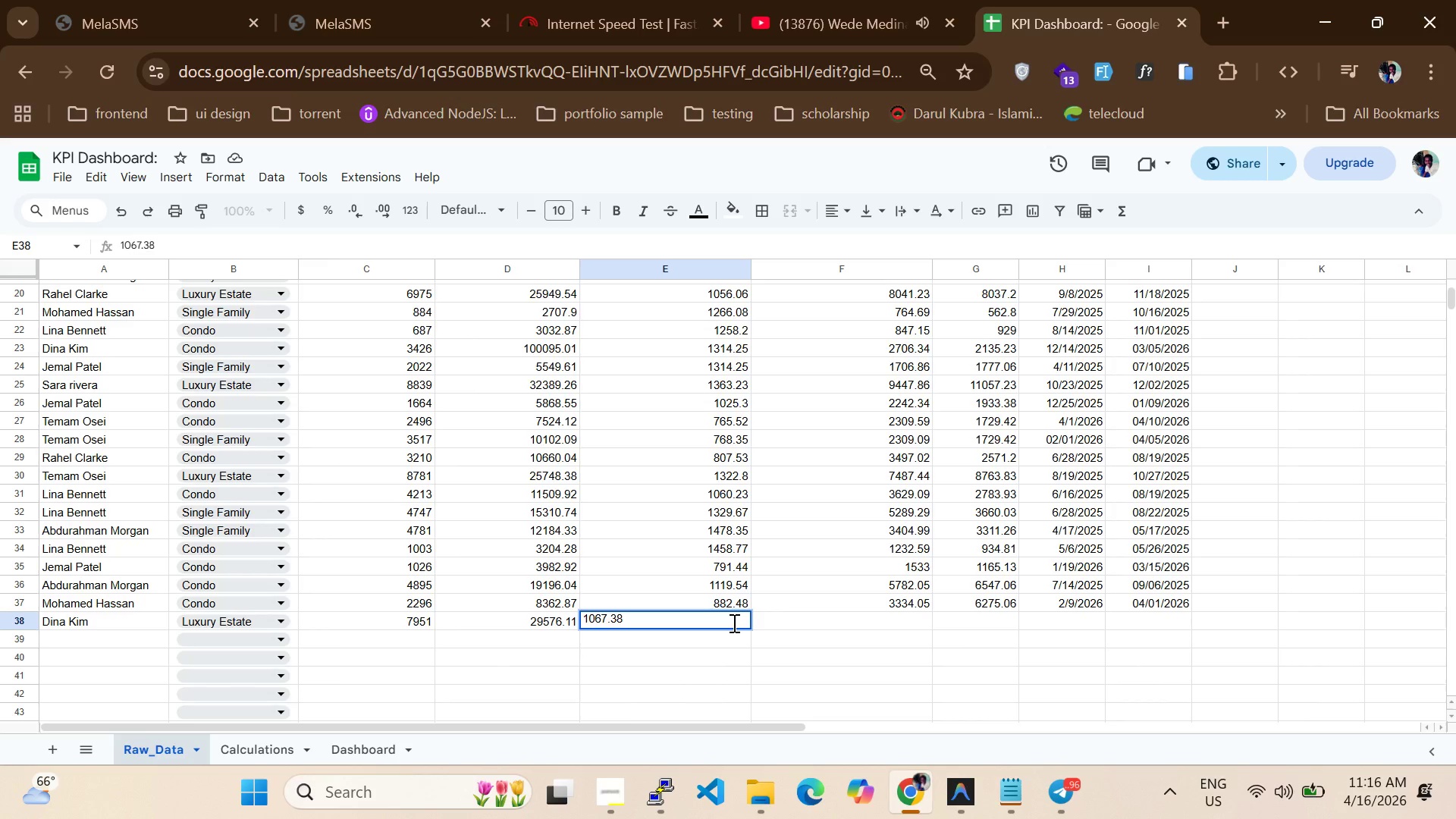 
key(Enter)
 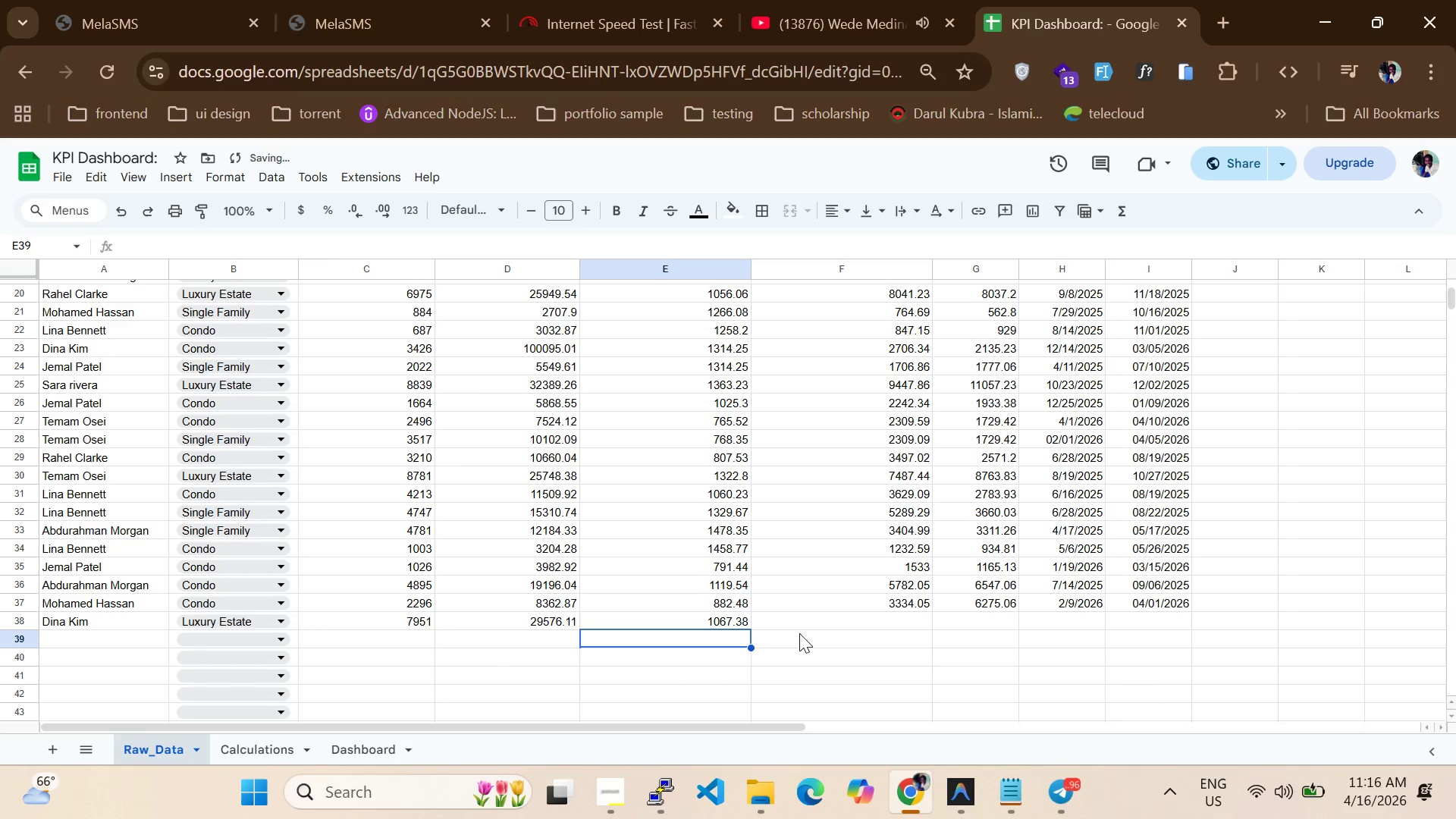 
left_click([820, 615])
 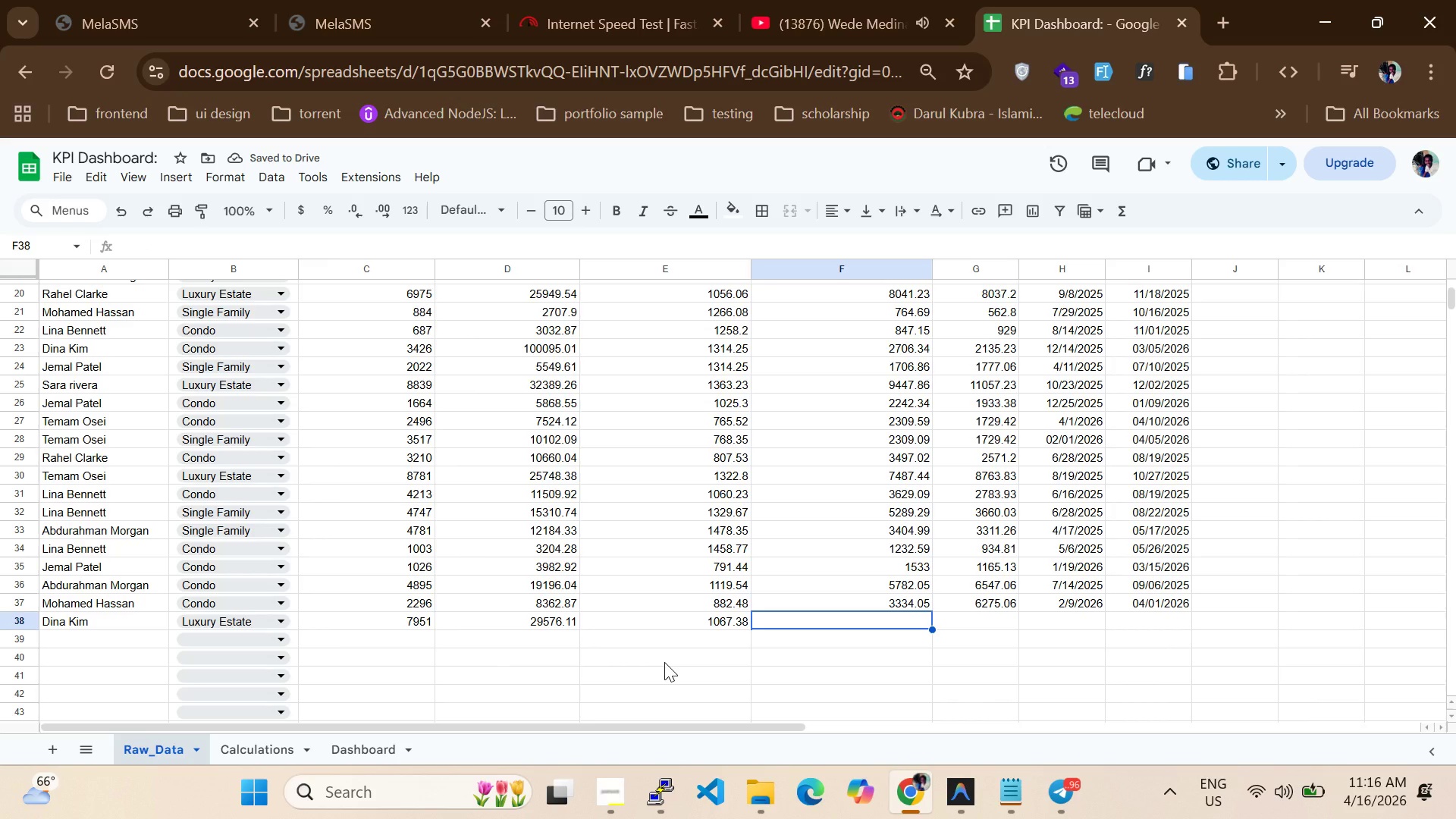 
type(92.97)
key(Backspace)
key(Backspace)
key(Backspace)
type(97.59)
 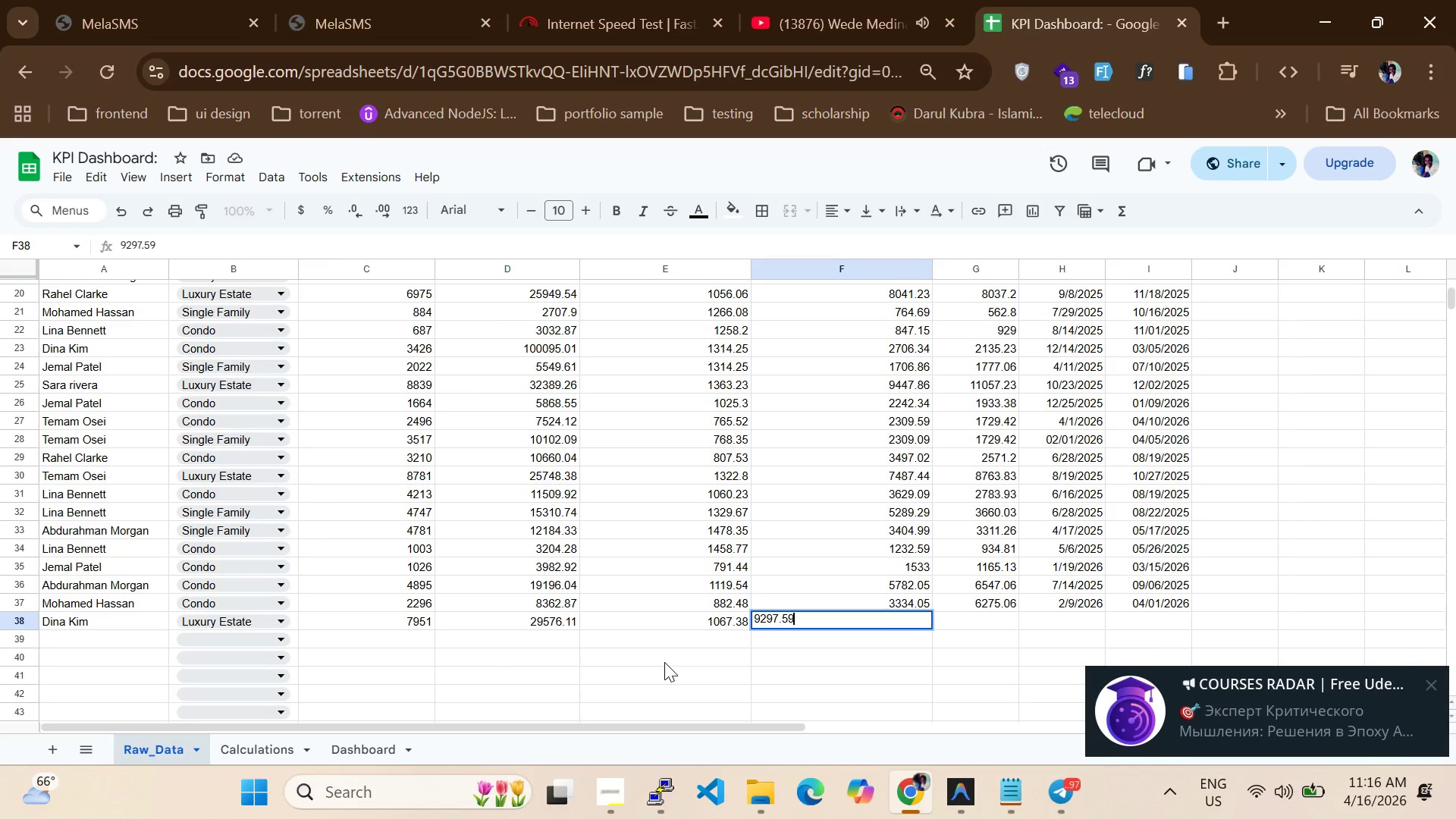 
key(Enter)
 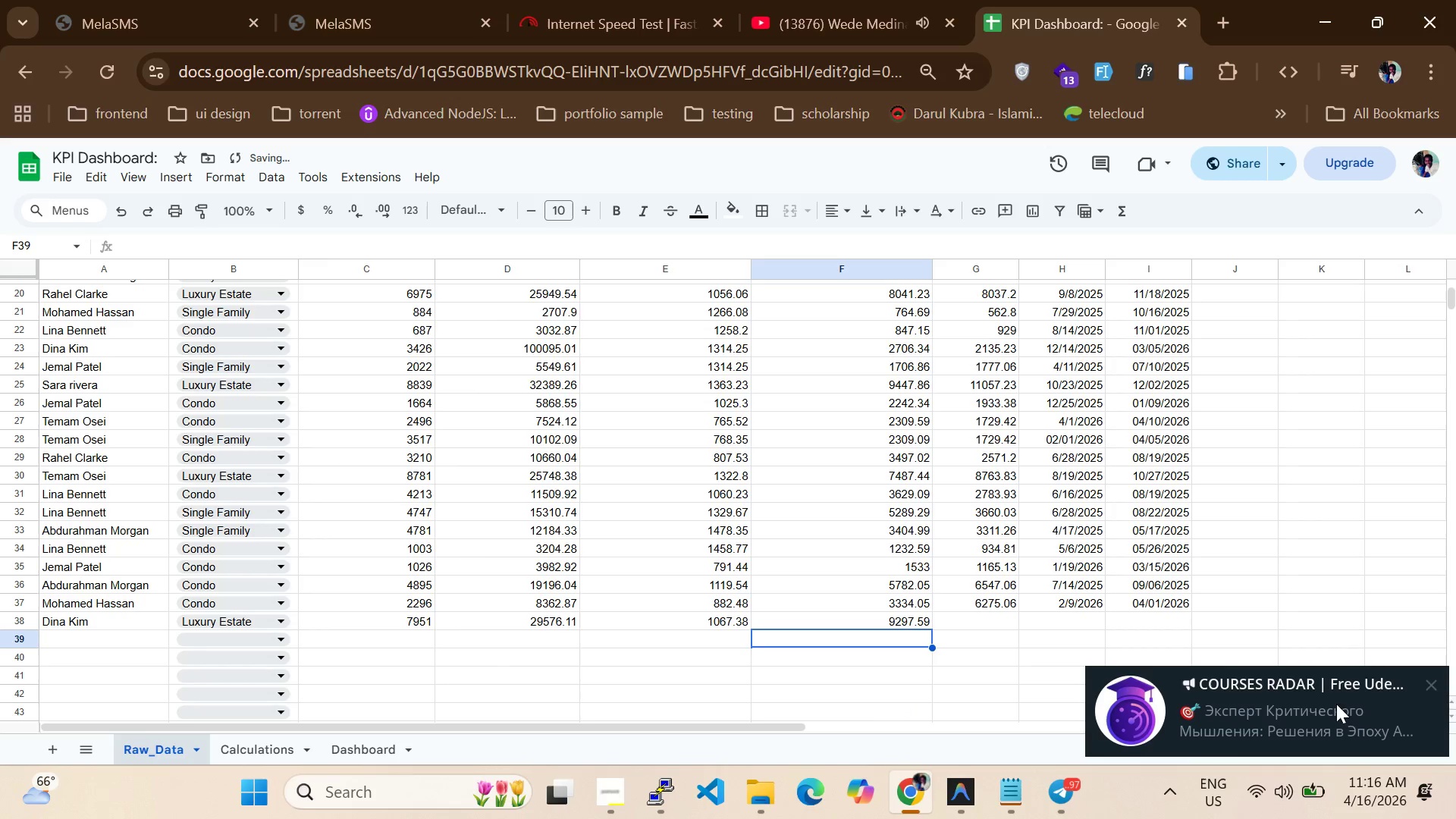 
left_click([1433, 686])
 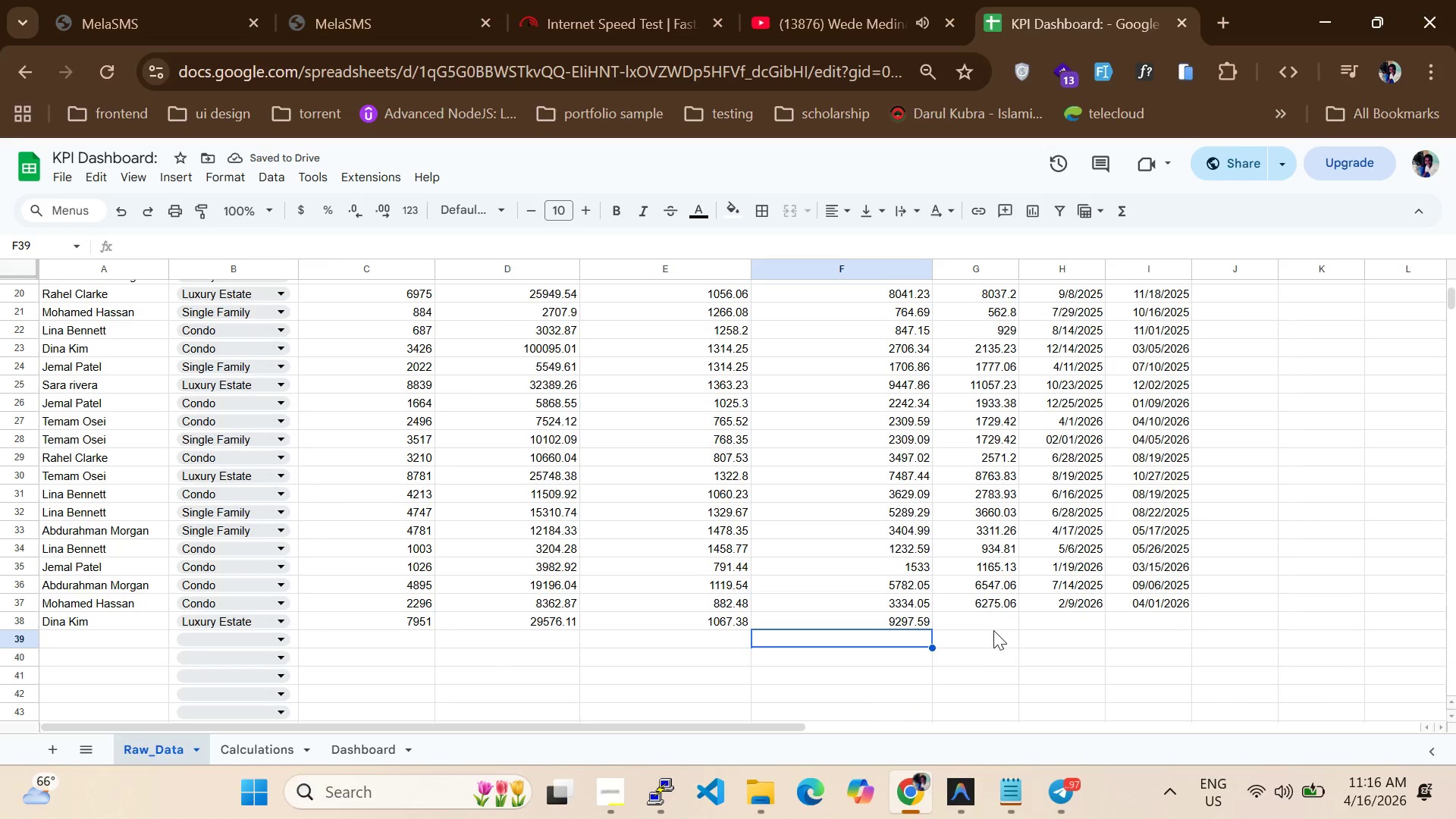 
left_click([983, 624])
 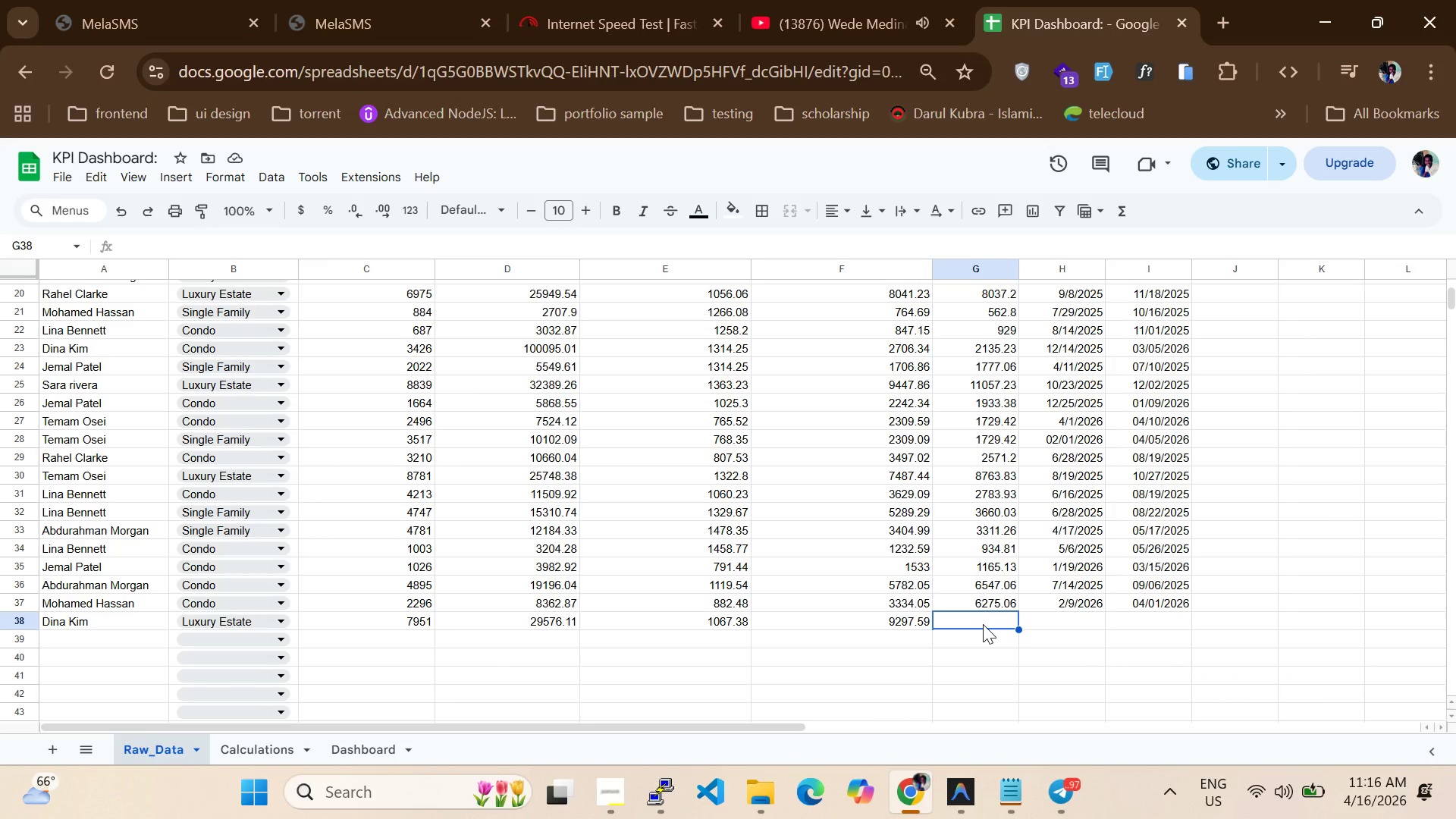 
type(6275.59)
 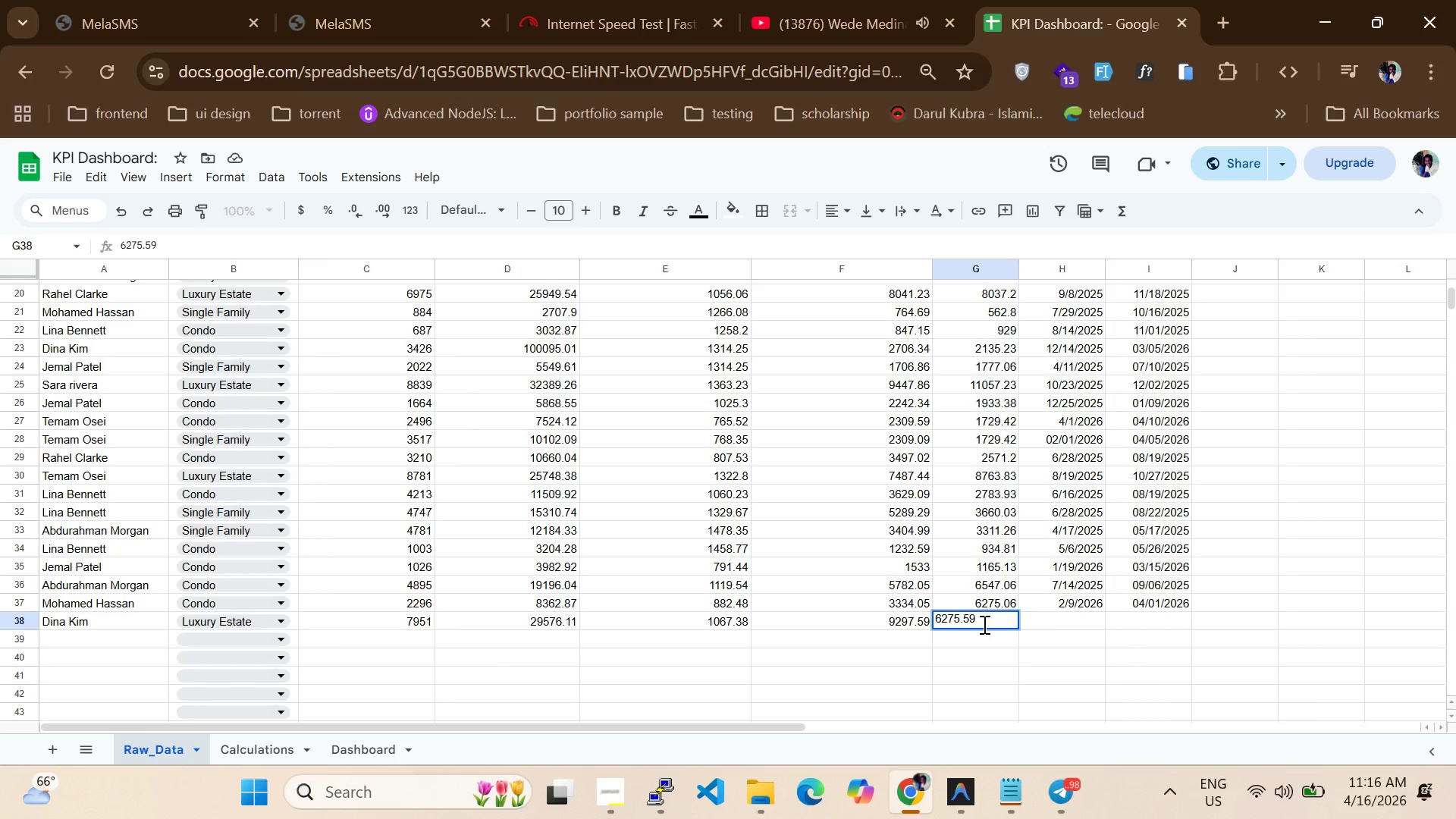 
key(Enter)
 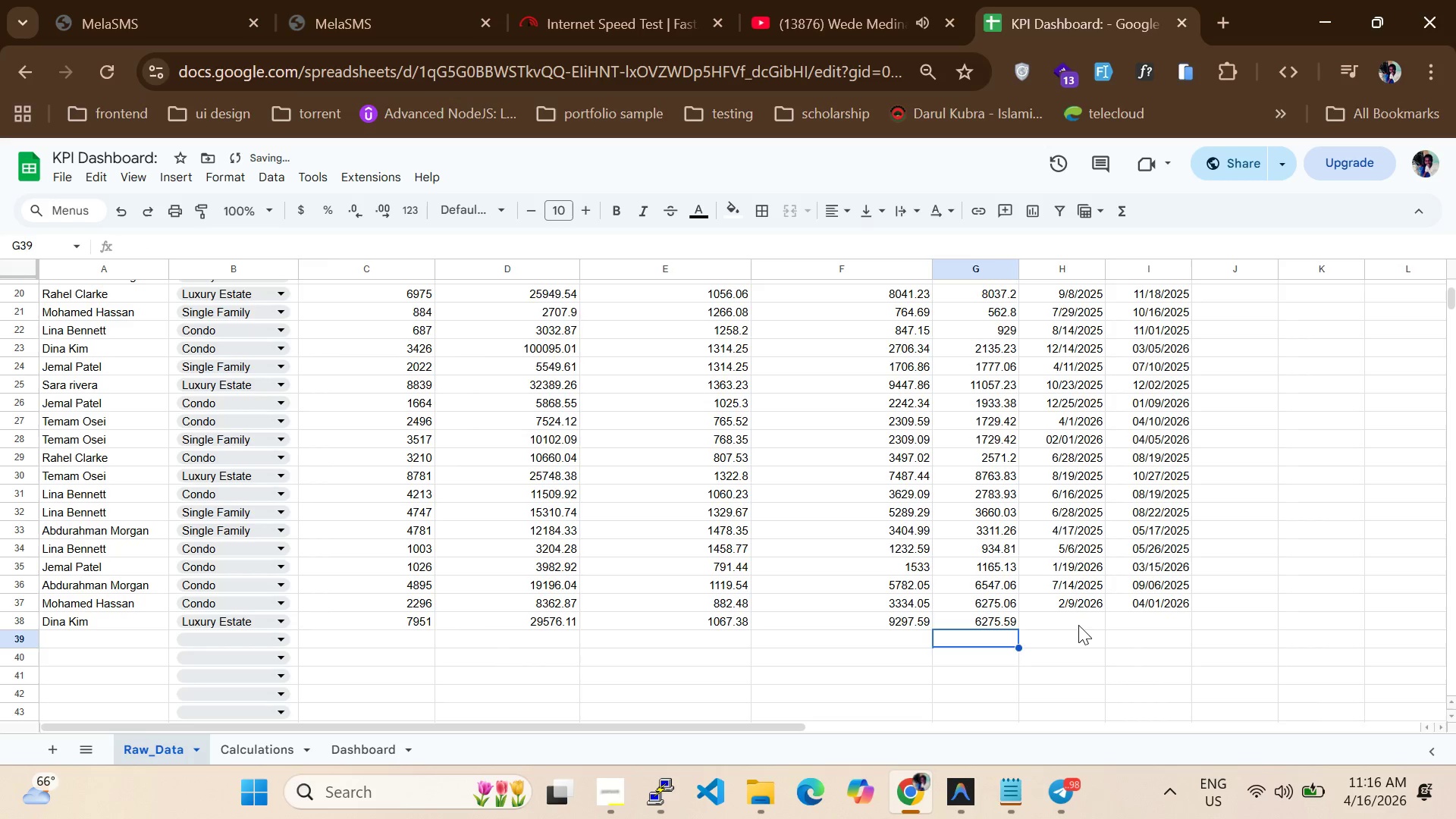 
left_click([1078, 625])
 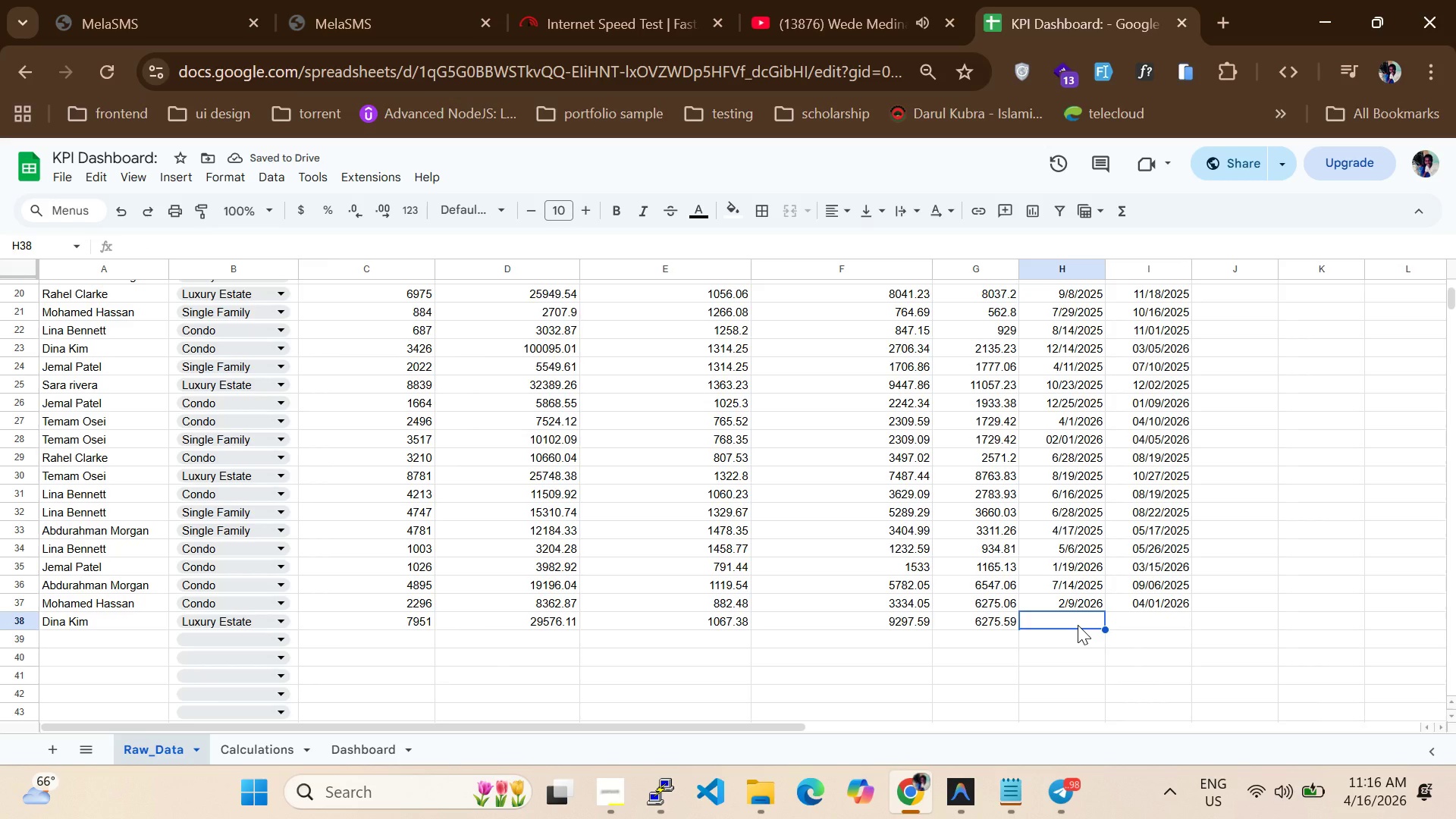 
type(01/20/2026)
 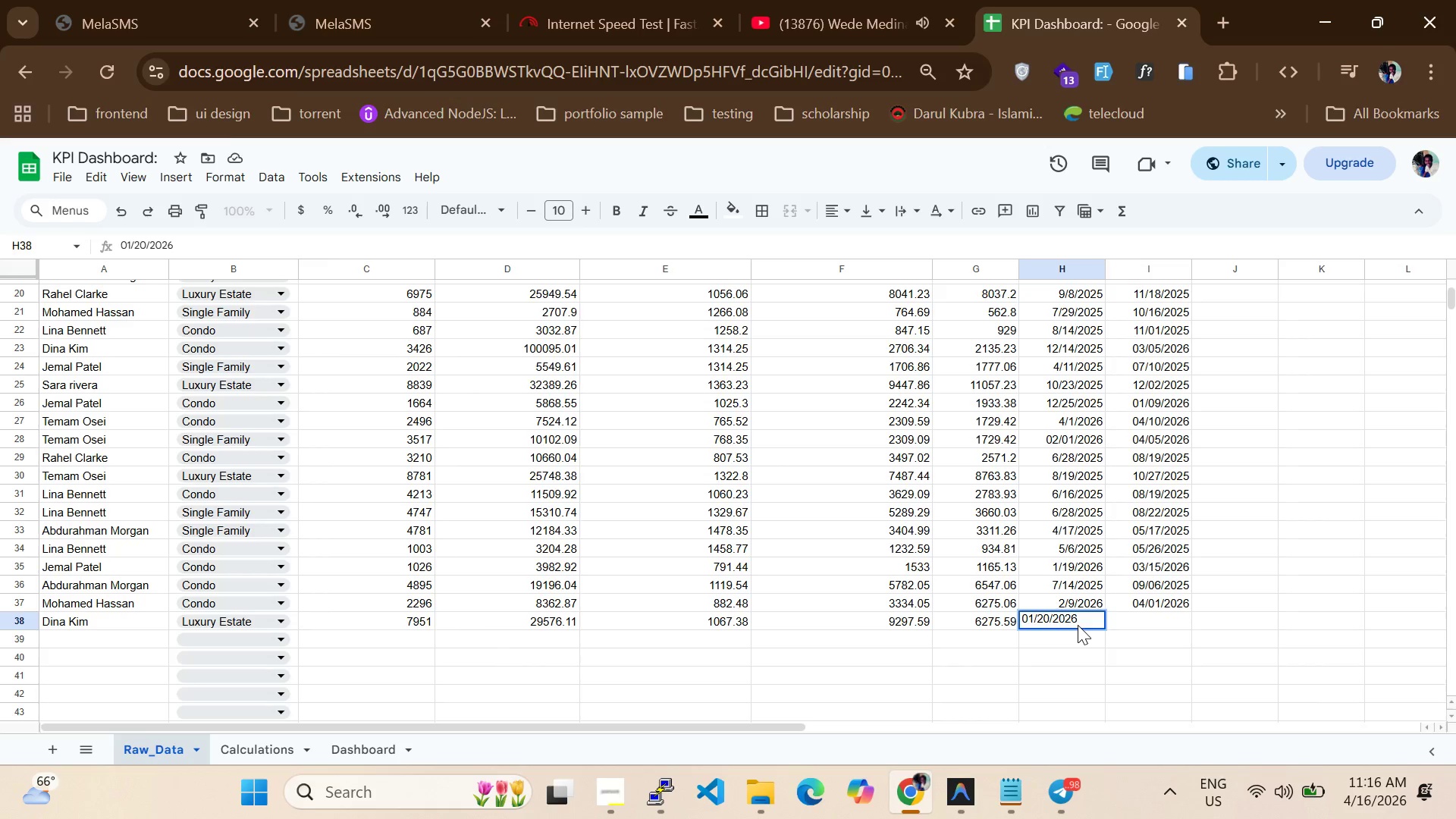 
key(Enter)
 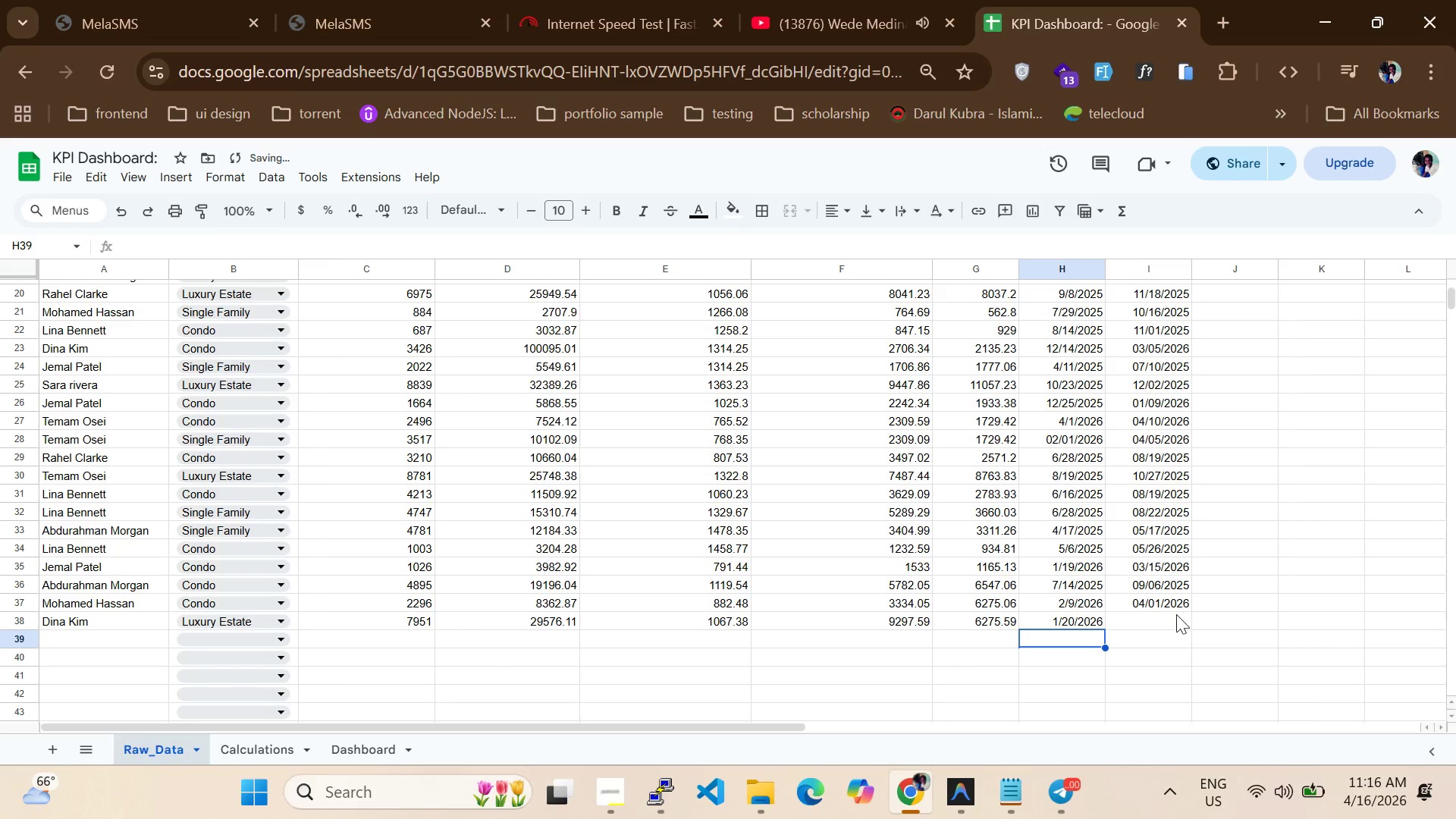 
left_click([1166, 623])
 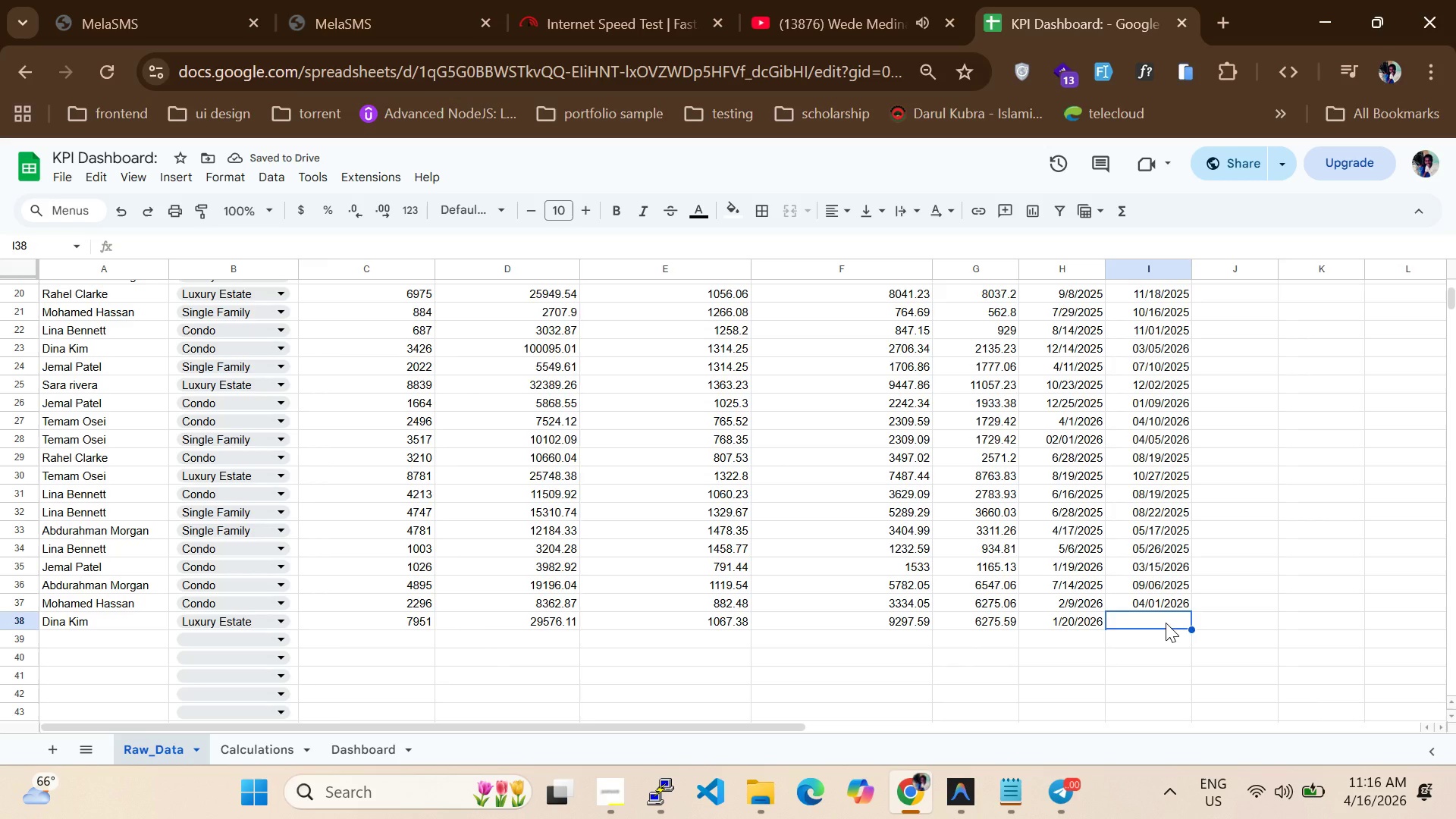 
type(04/04/2026)
 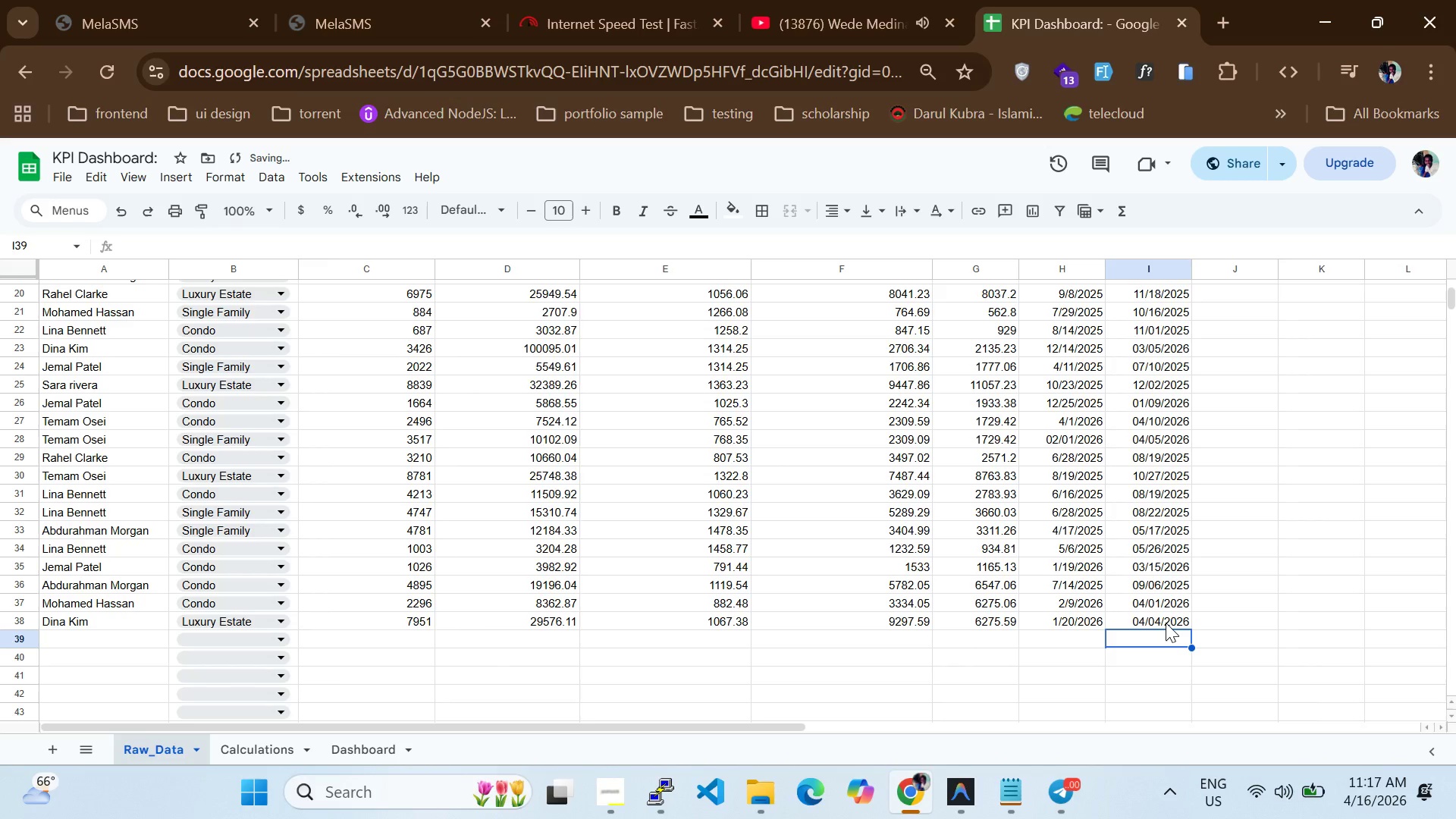 
key(Enter)
 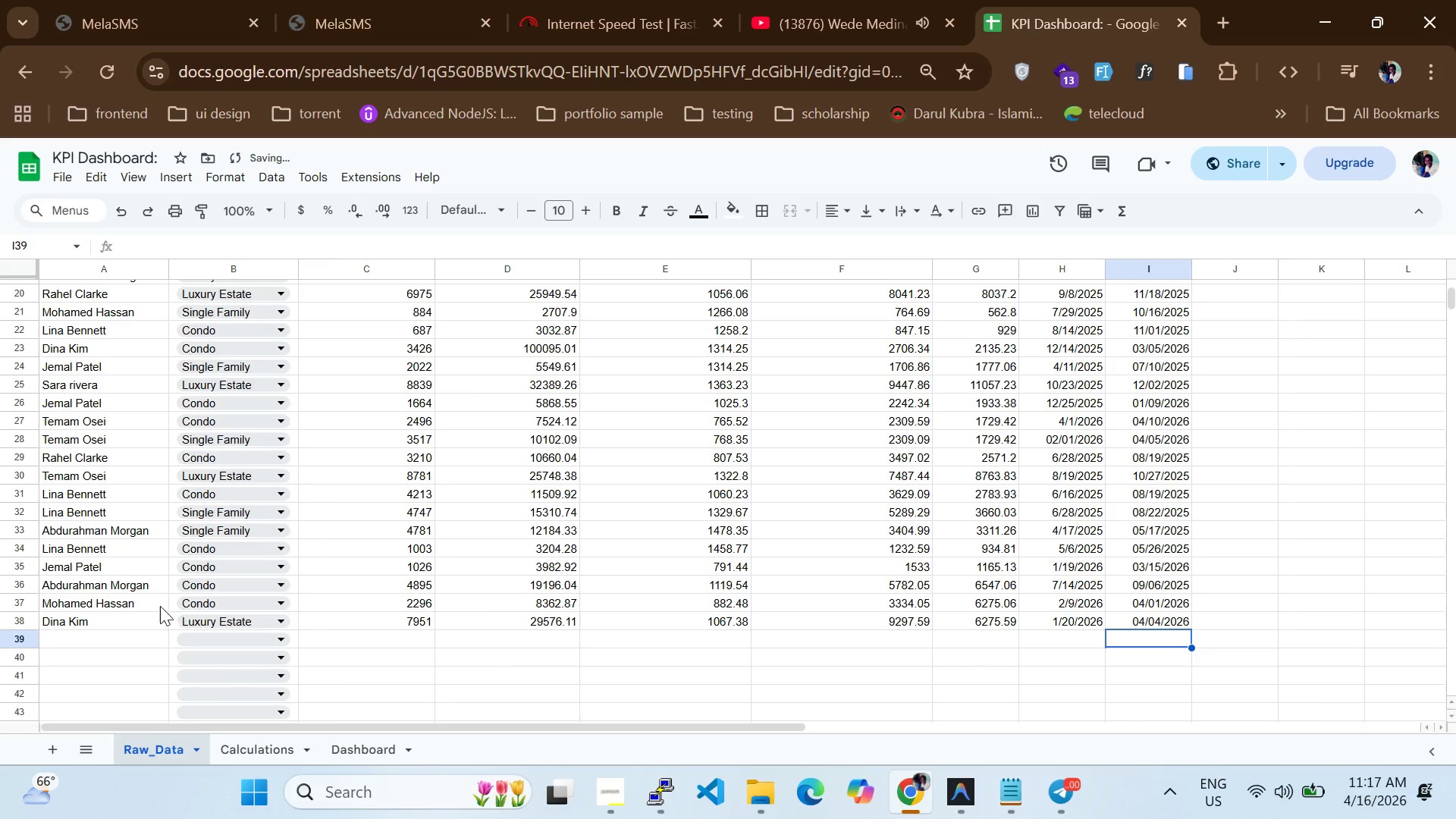 
left_click([120, 639])
 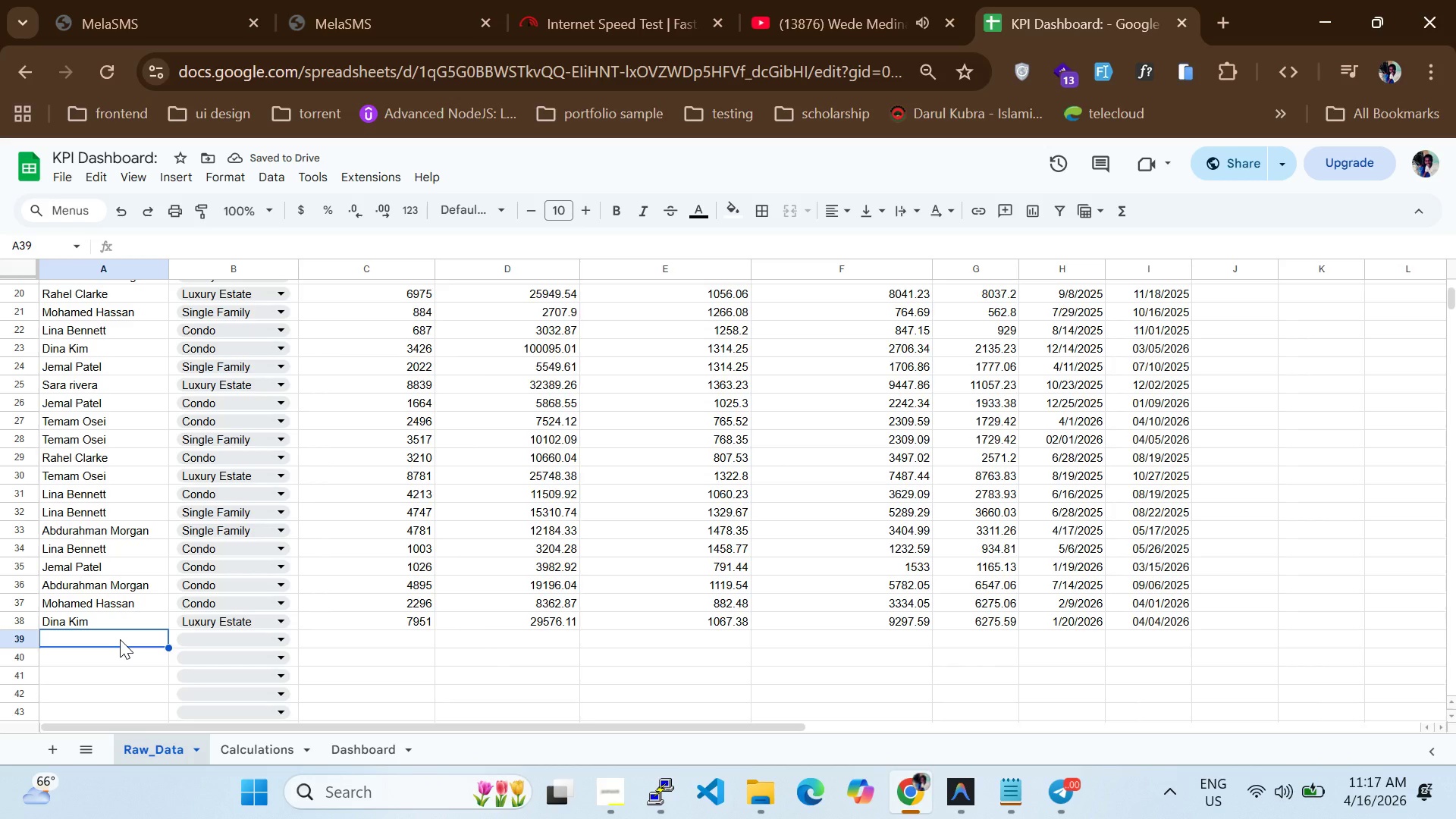 
key(L)
 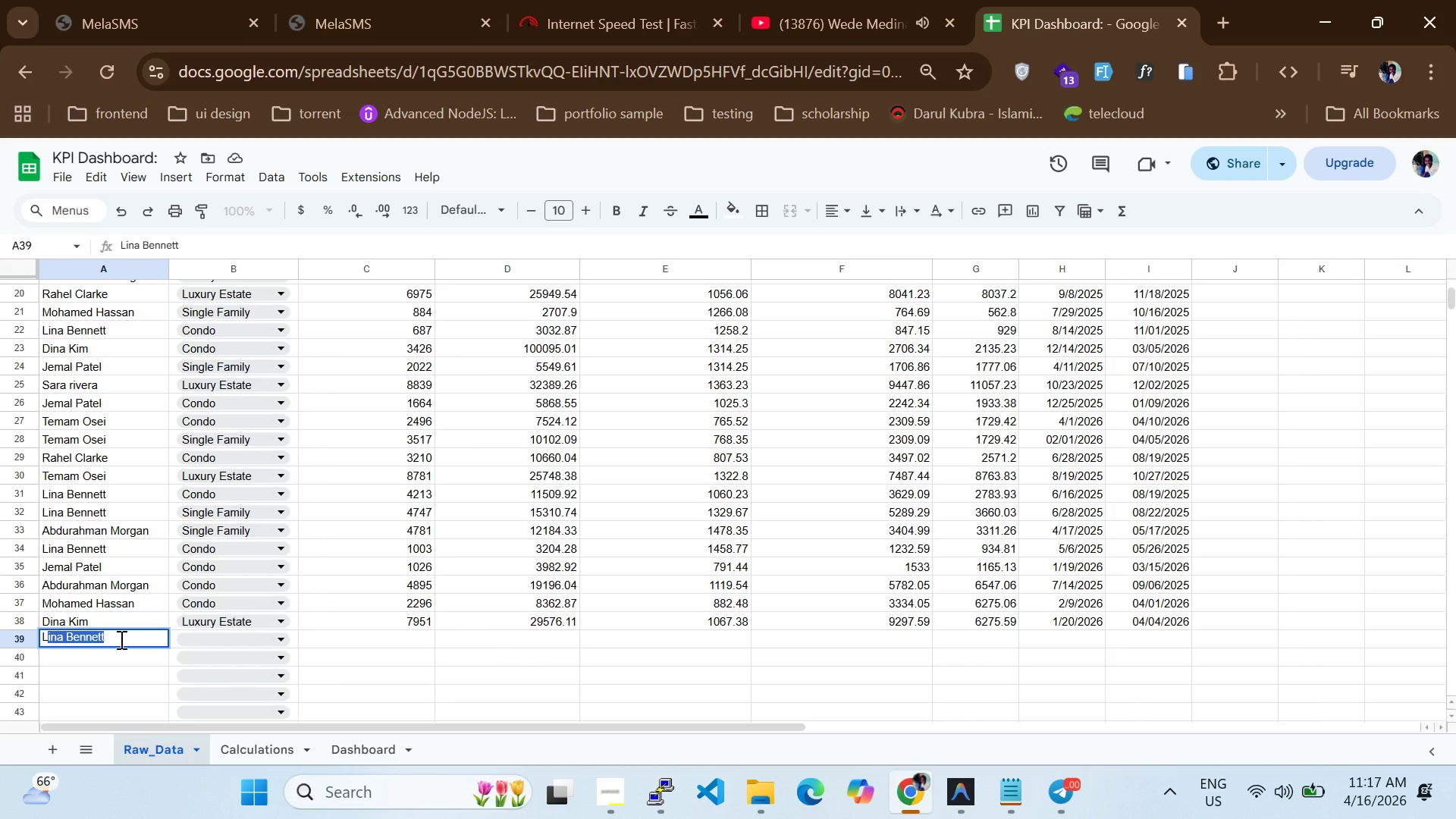 
key(Tab)
 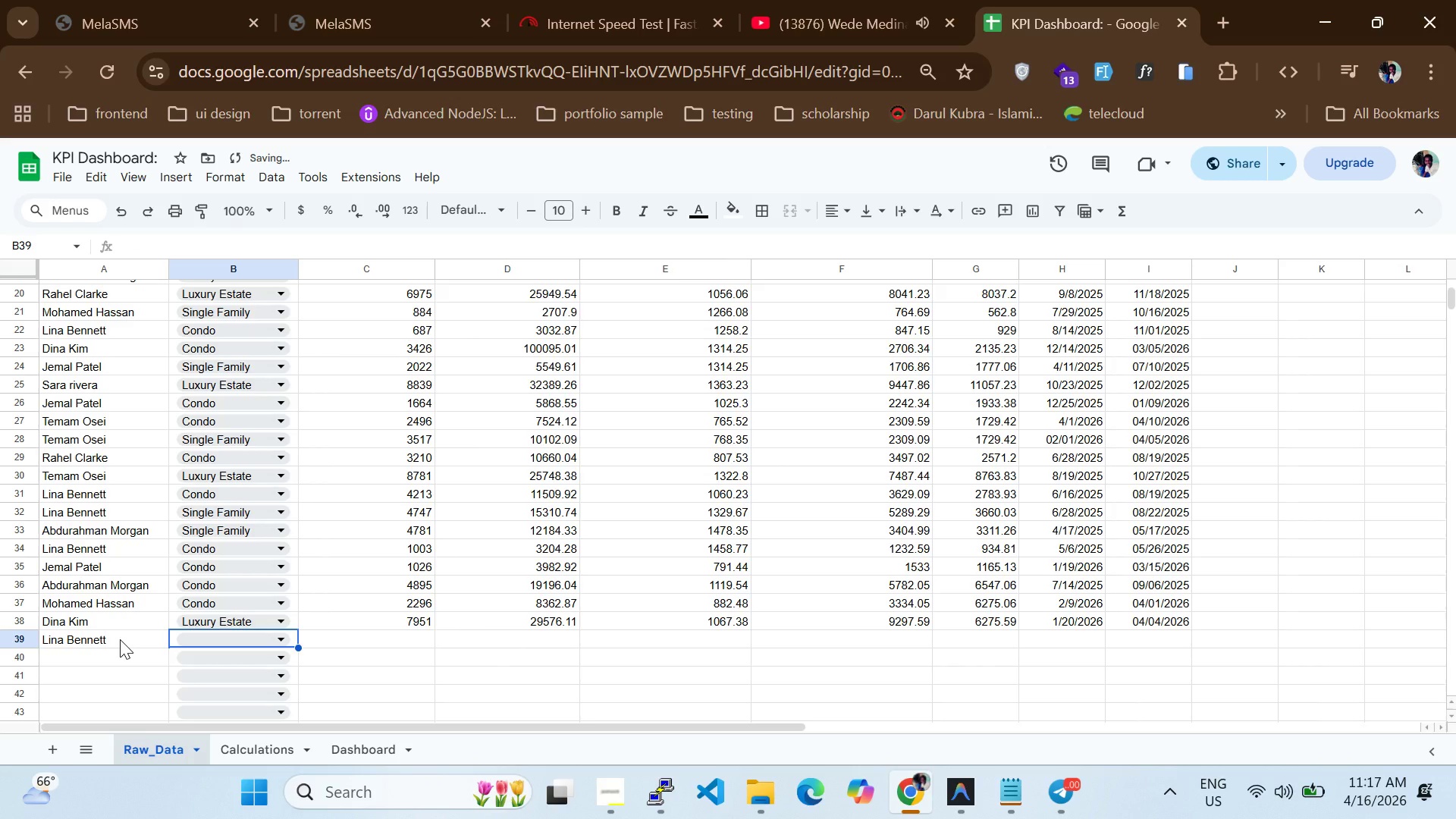 
key(CapsLock)
 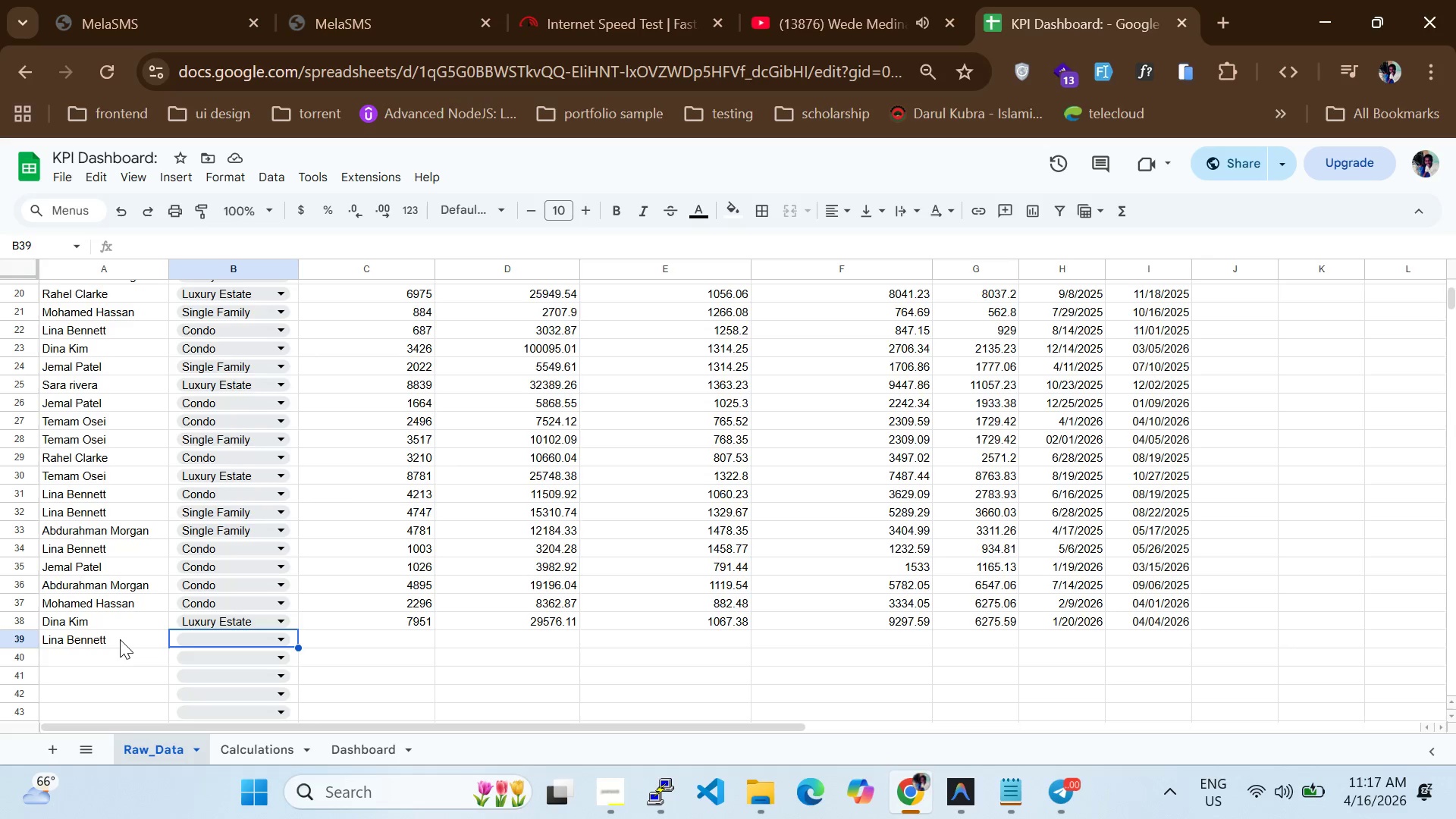 
wait(6.83)
 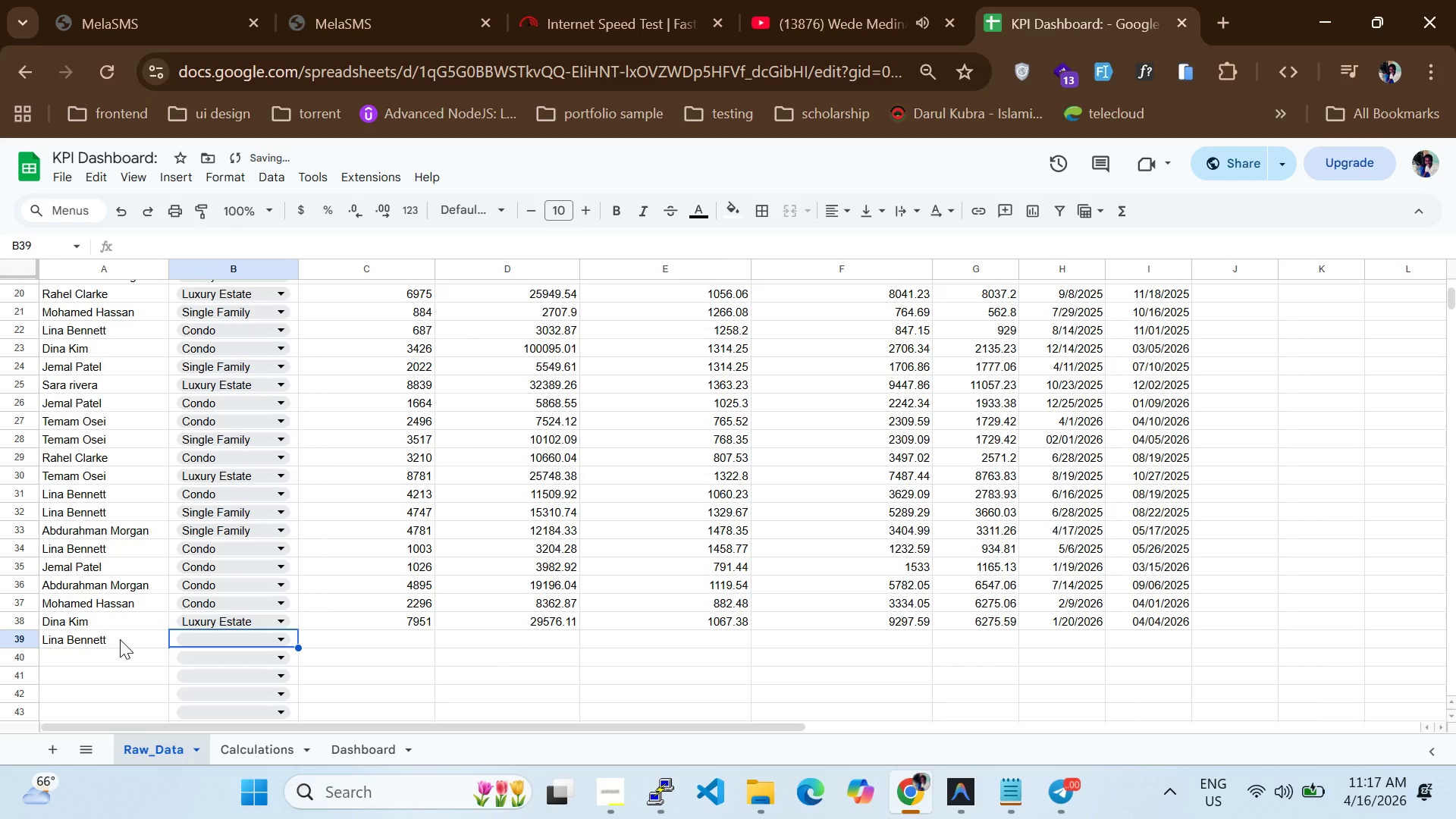 
left_click([228, 645])
 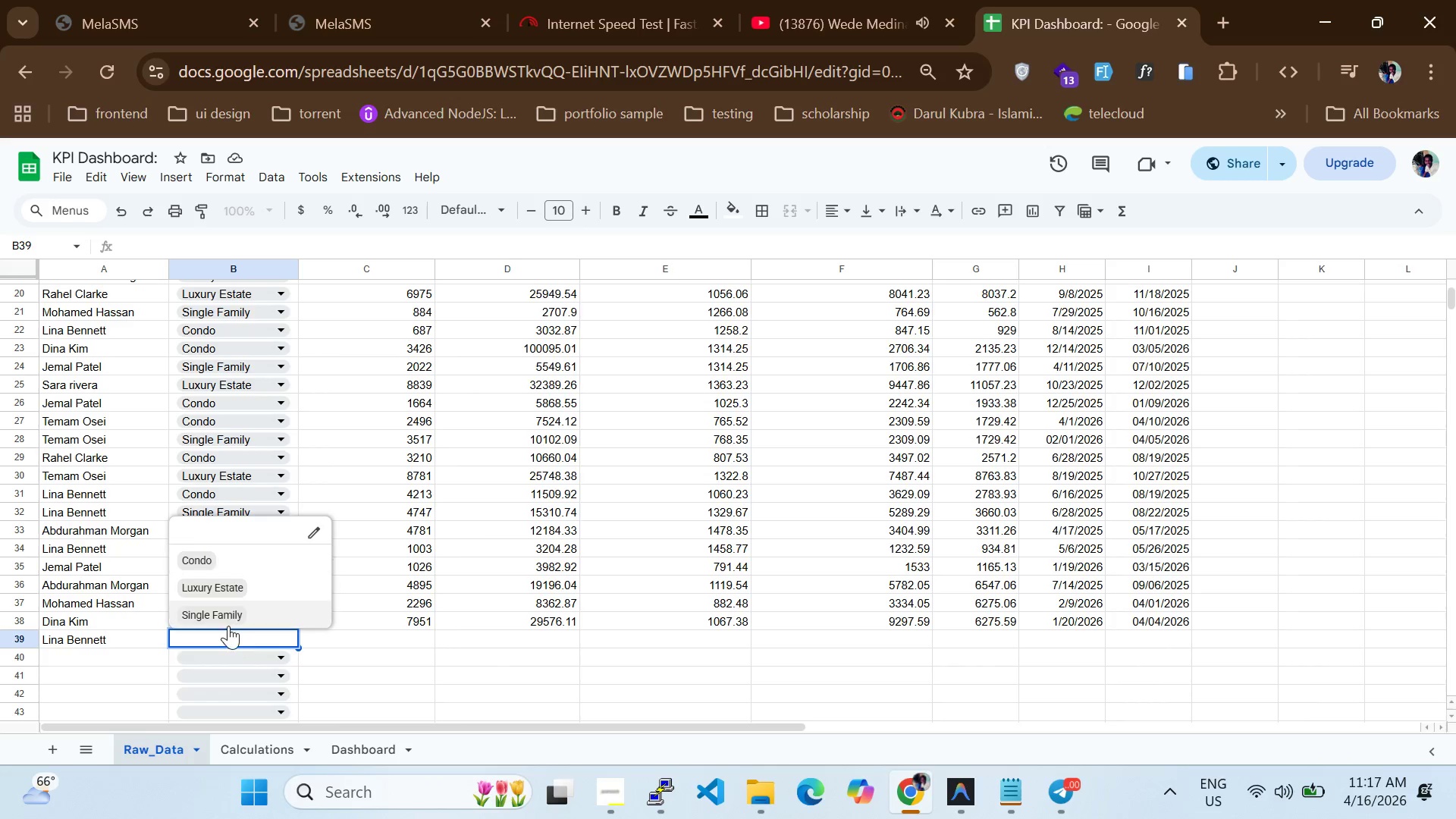 
left_click([228, 626])
 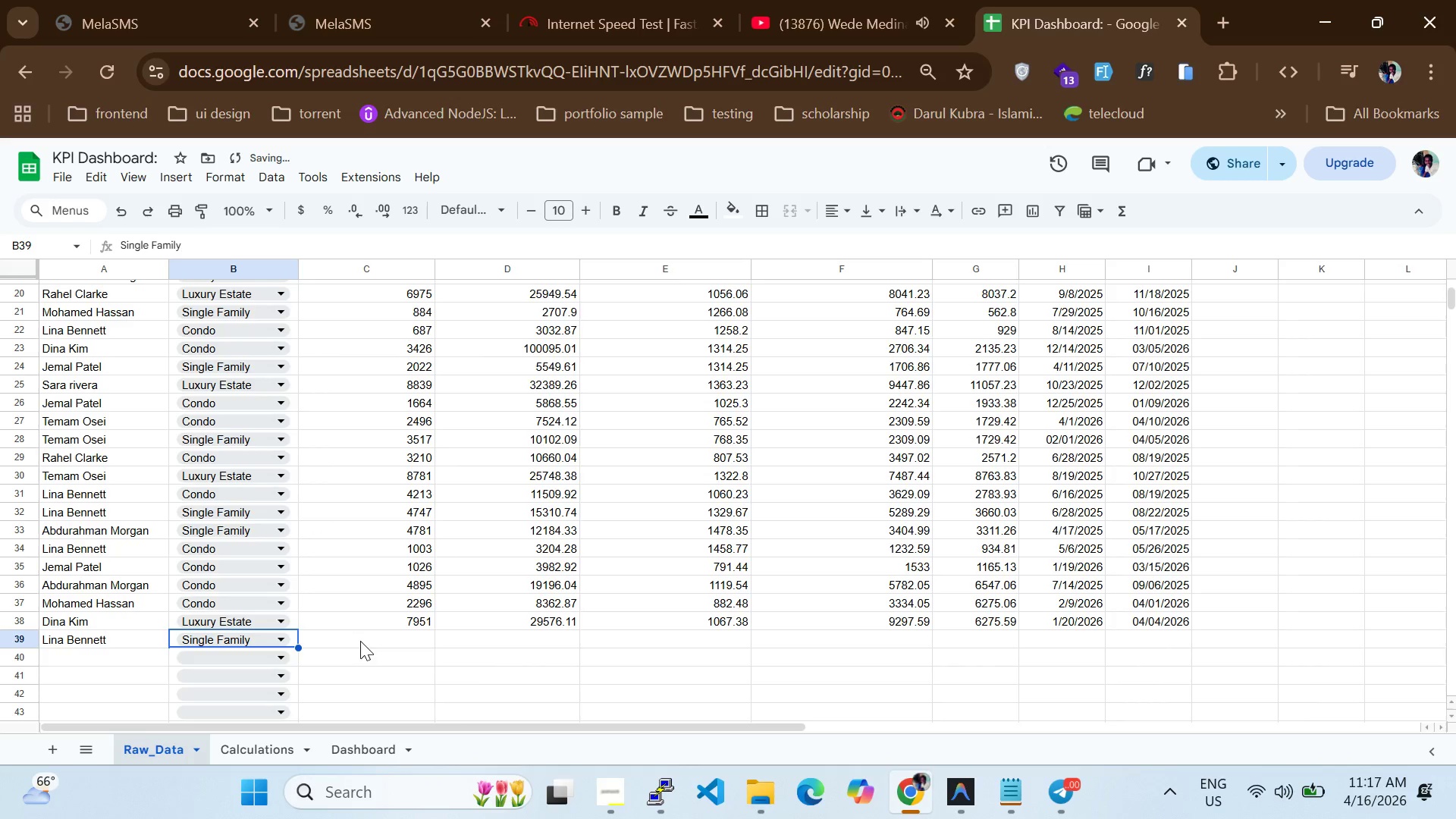 
left_click([360, 641])
 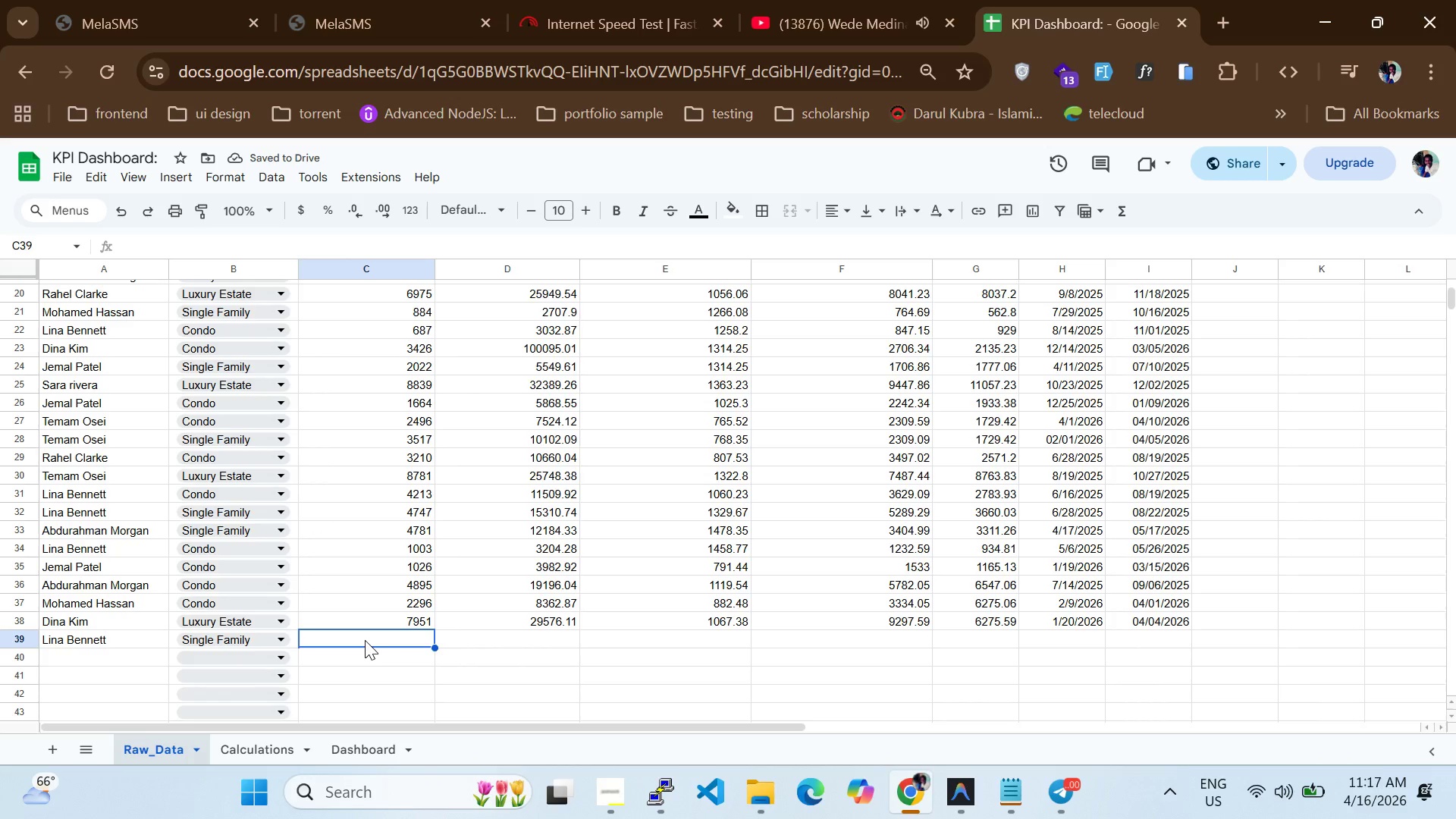 
type(1239)
 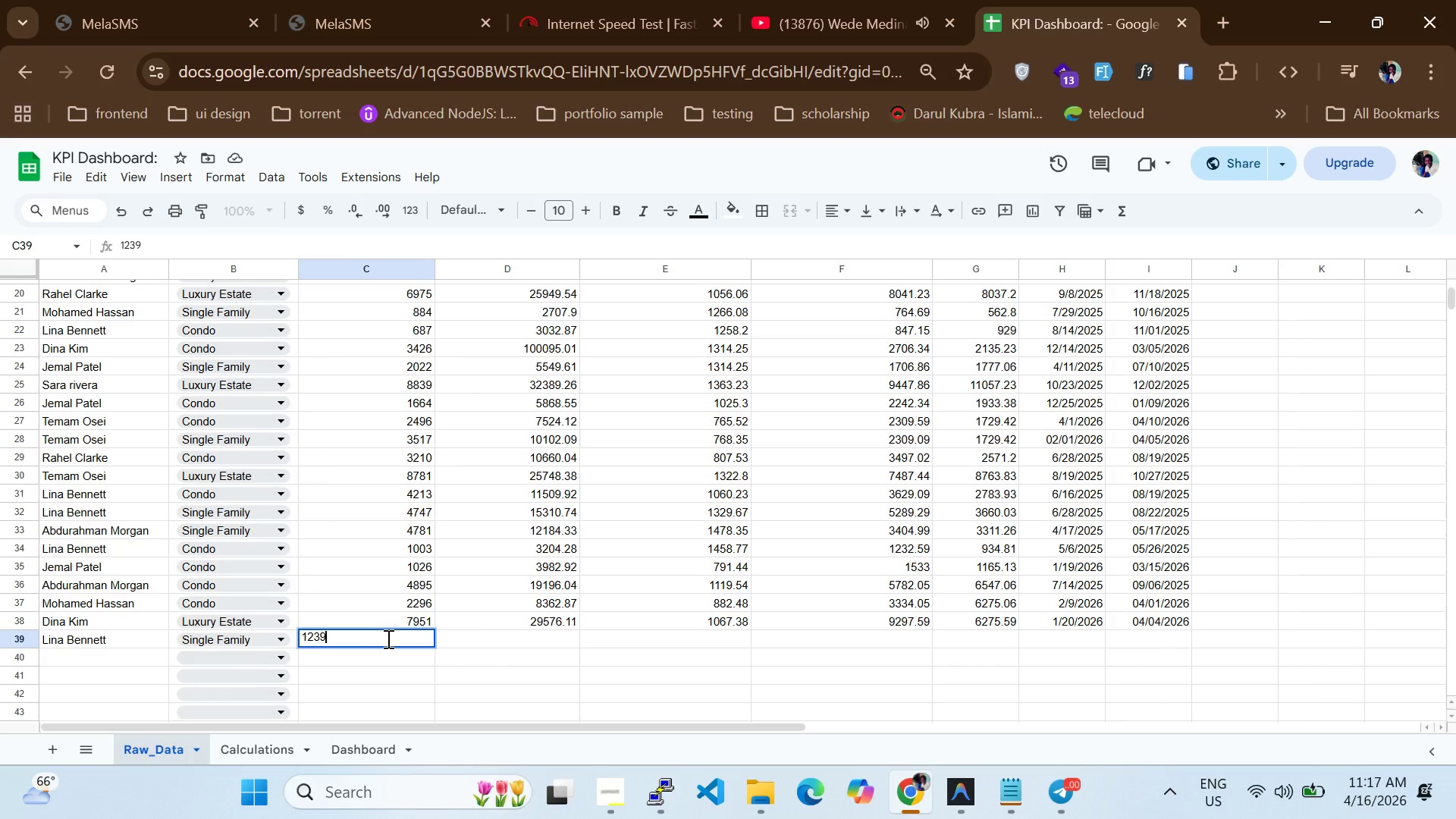 
left_click([450, 645])
 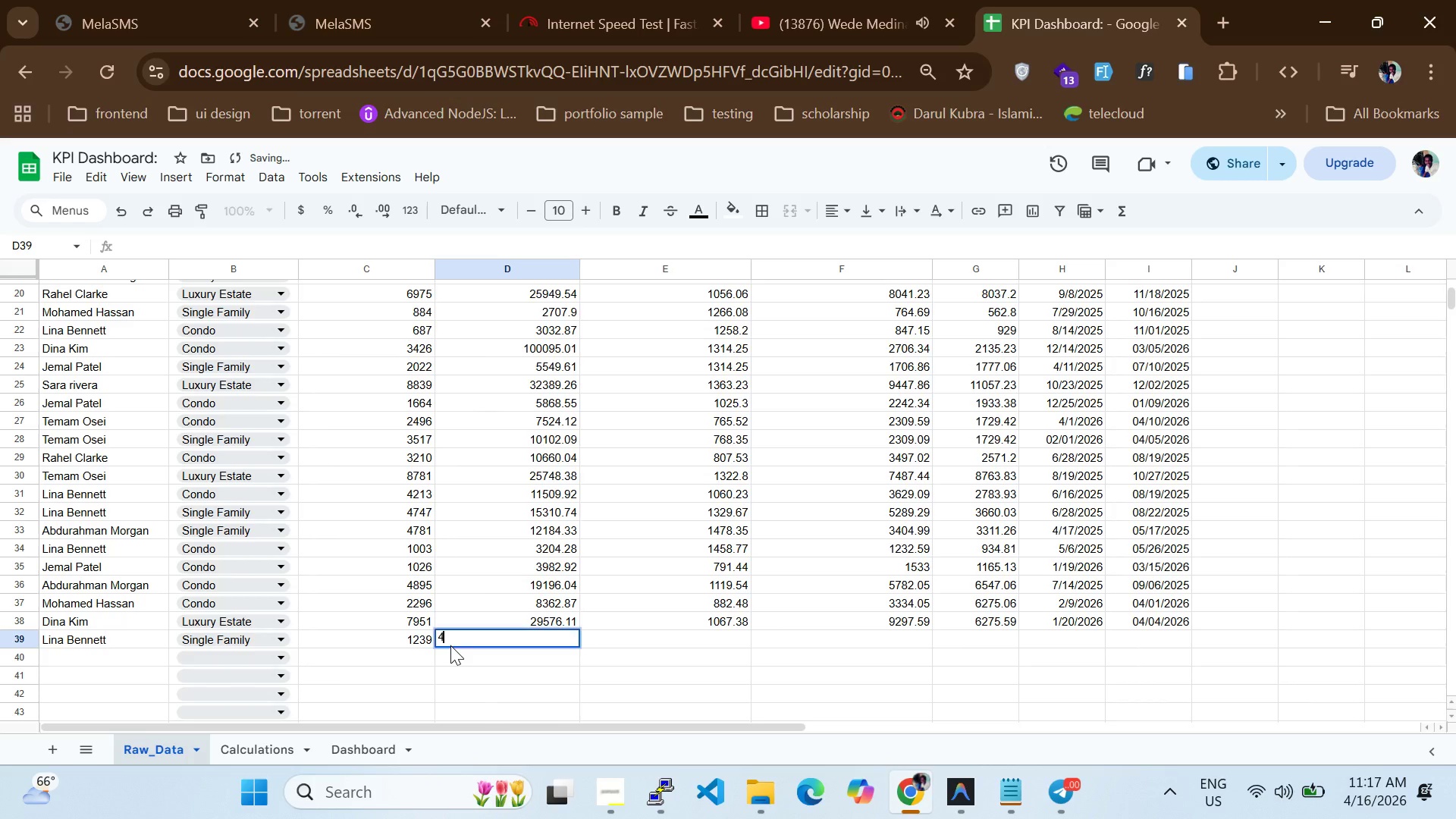 
type(4229.42)
 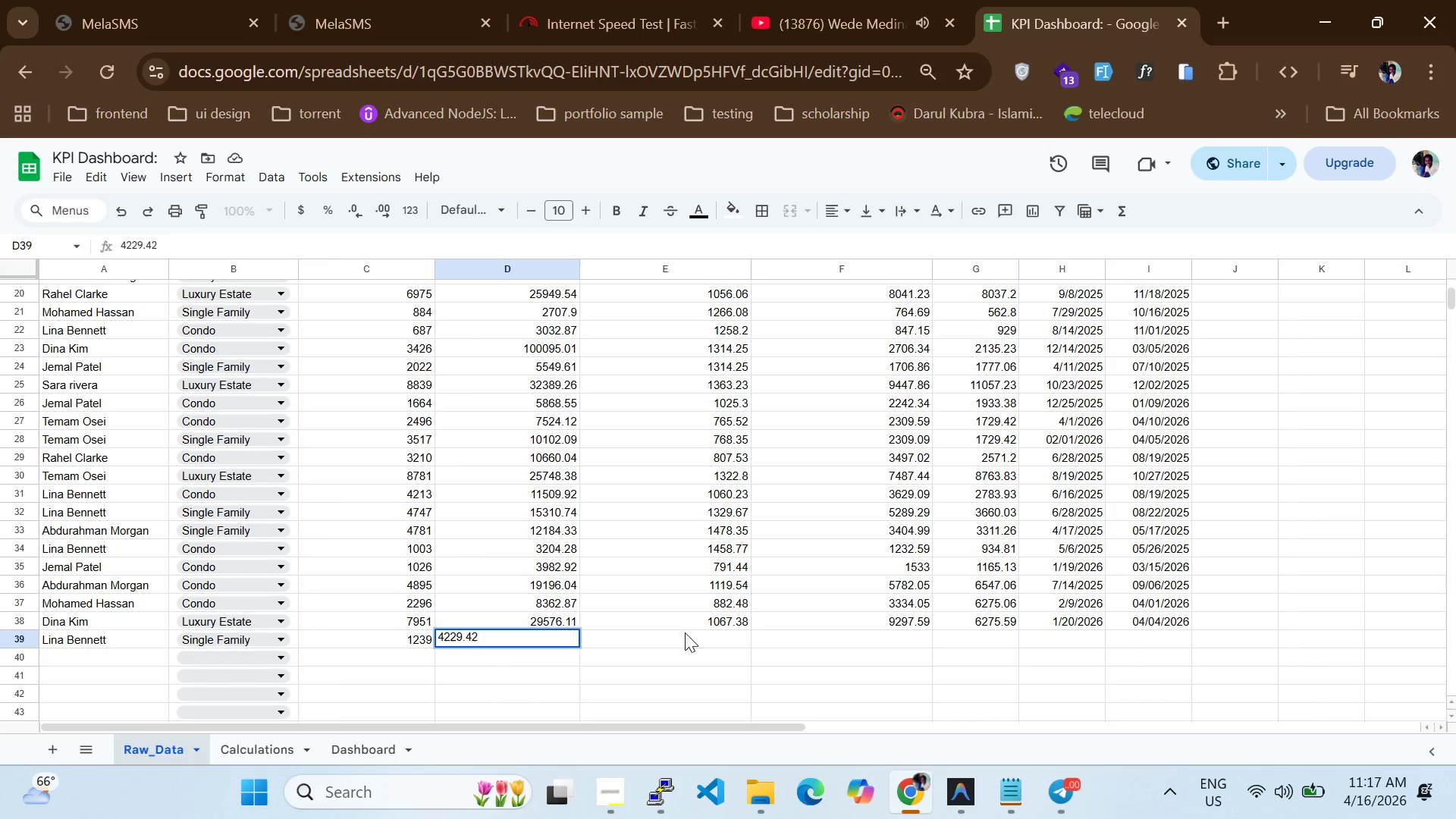 
left_click([685, 637])
 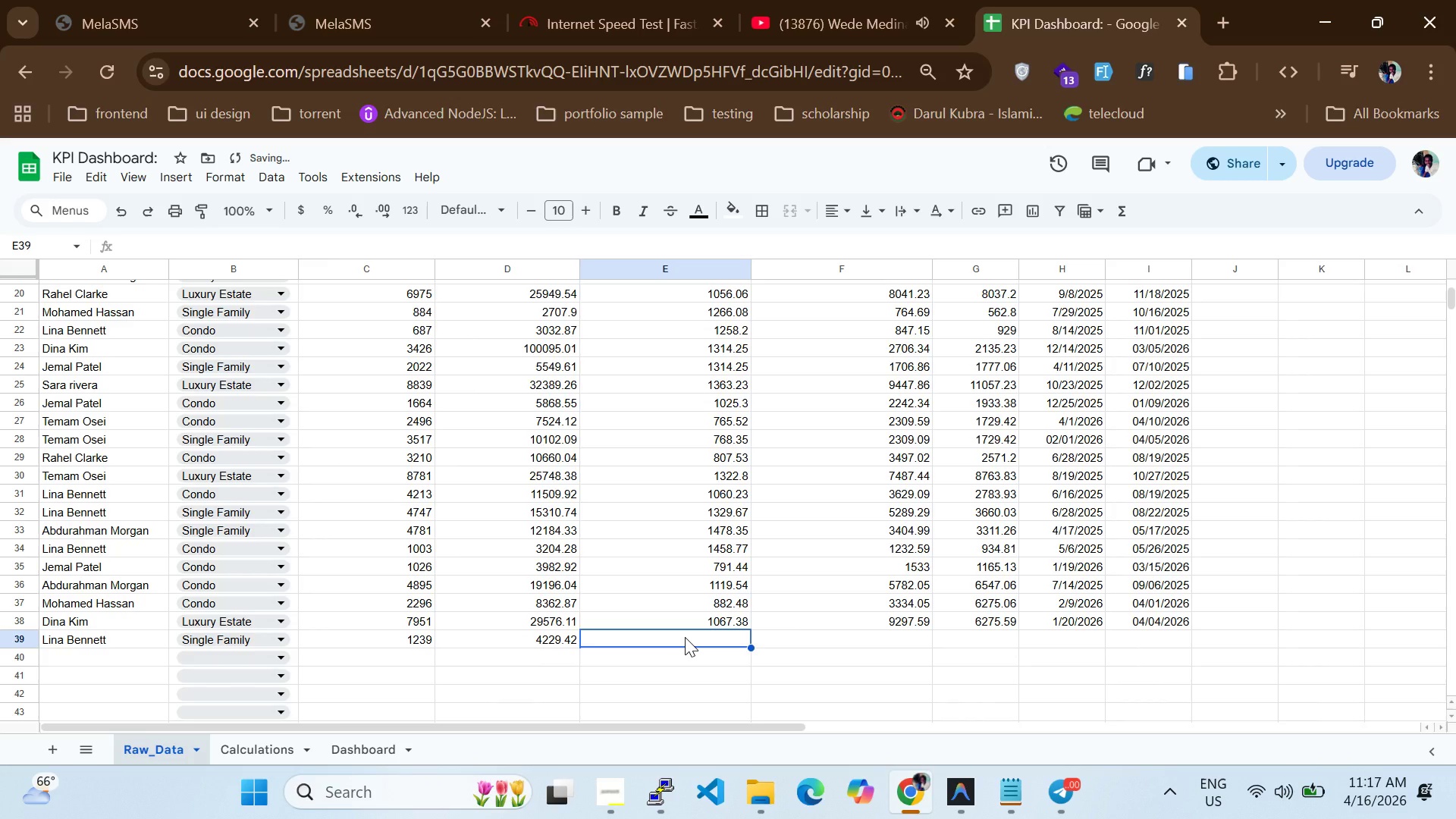 
type(1483.64)
 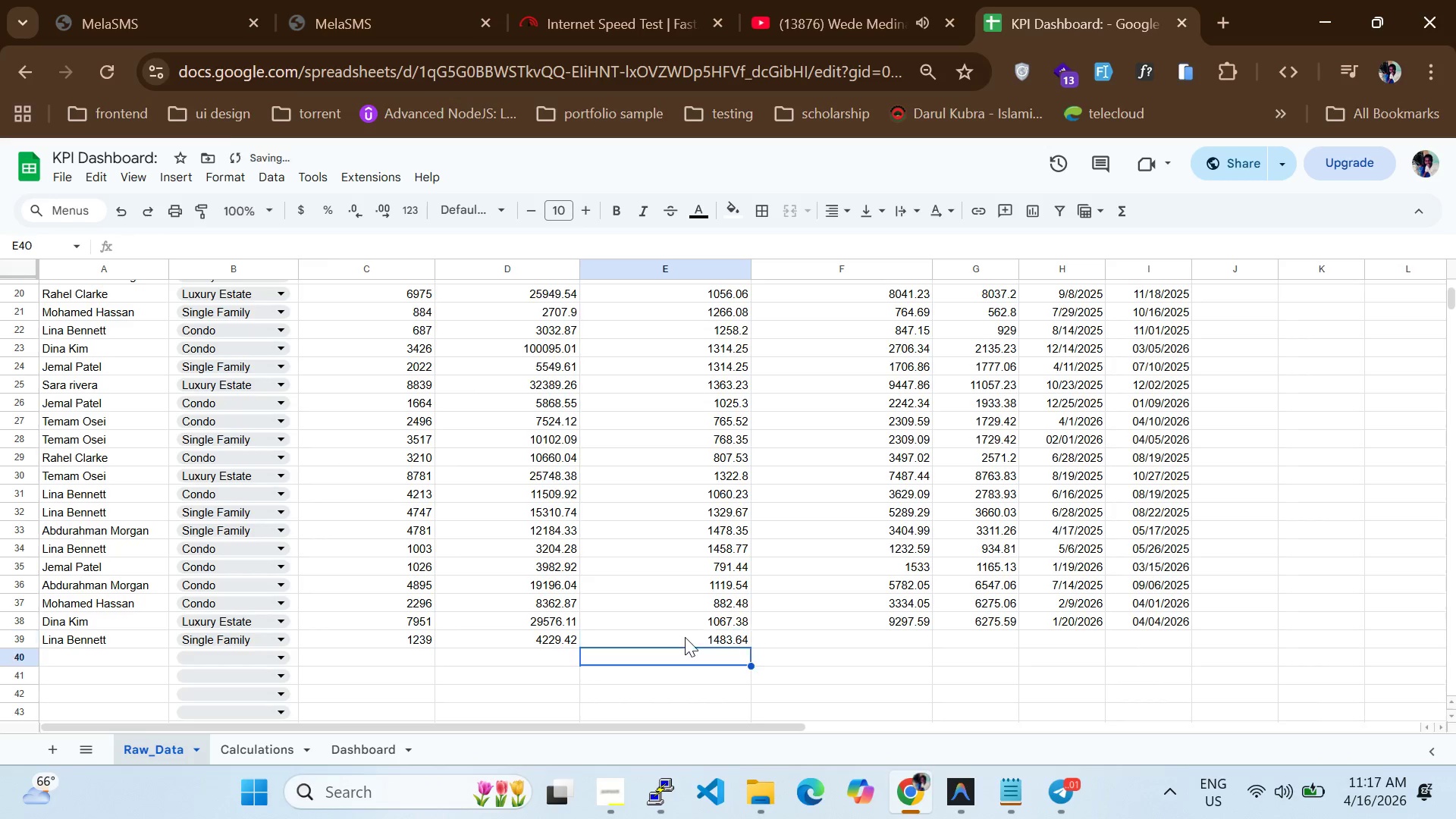 
key(Enter)
 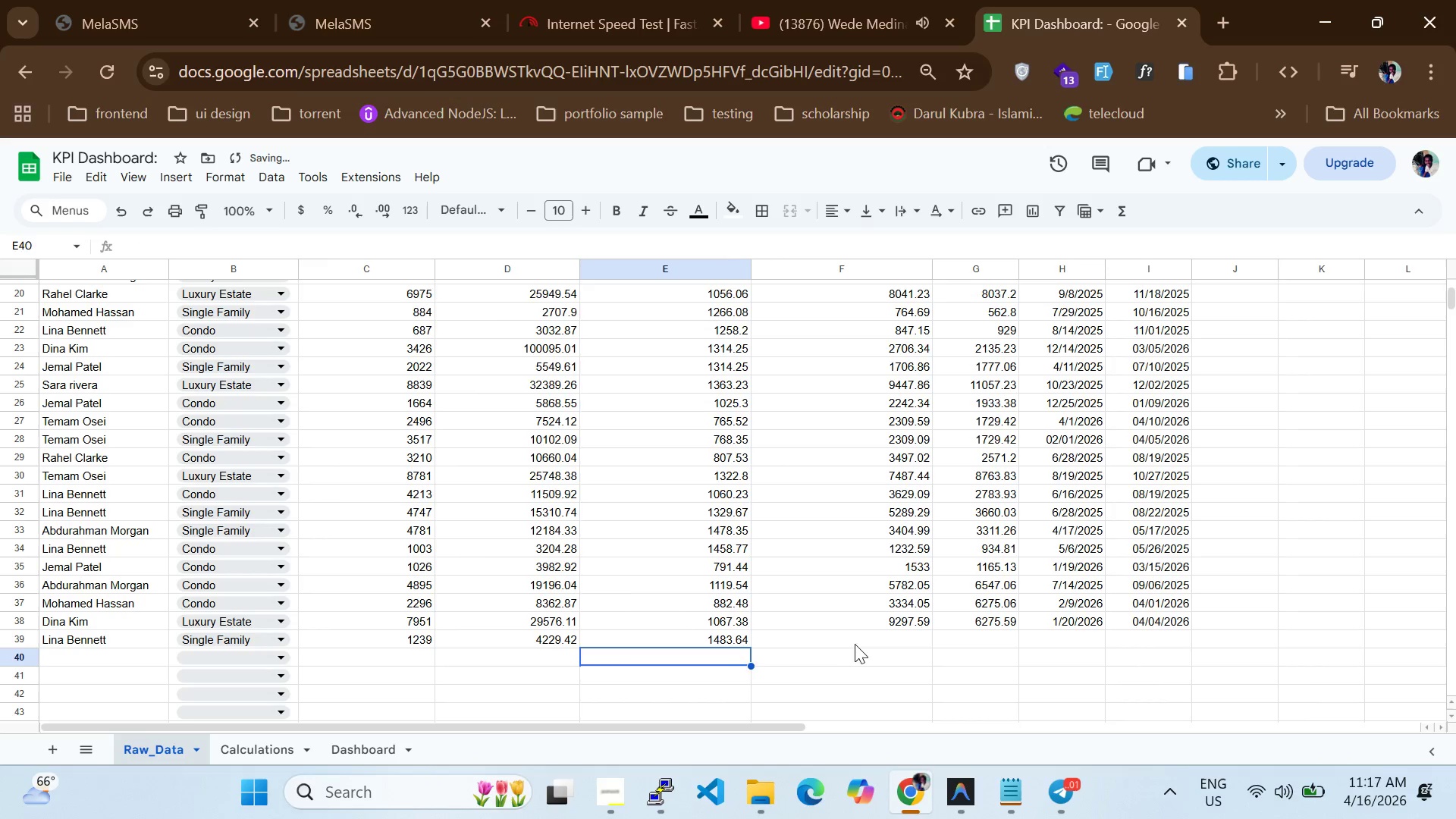 
left_click([857, 645])
 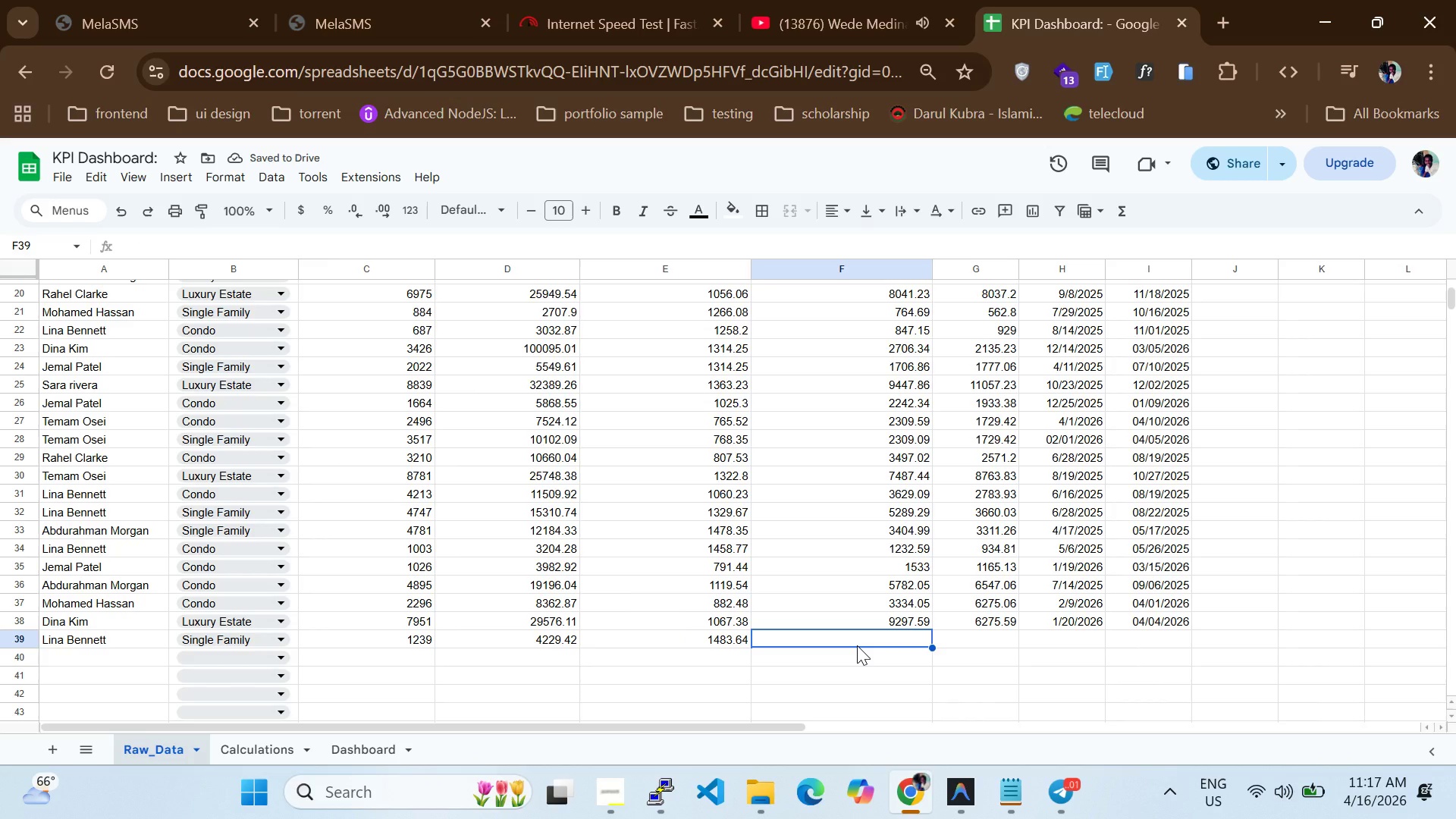 
type(1265.31)
 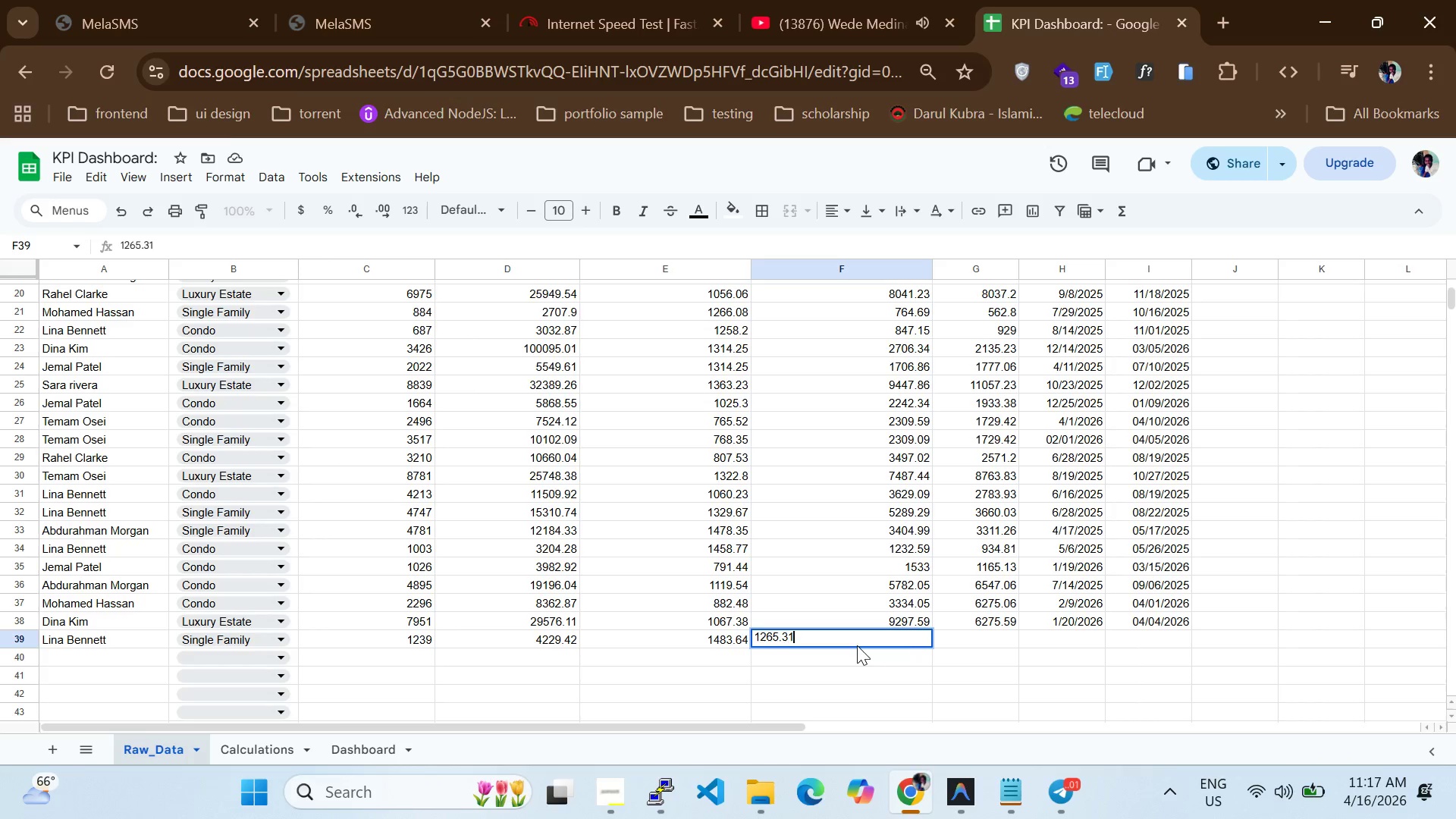 
key(Enter)
 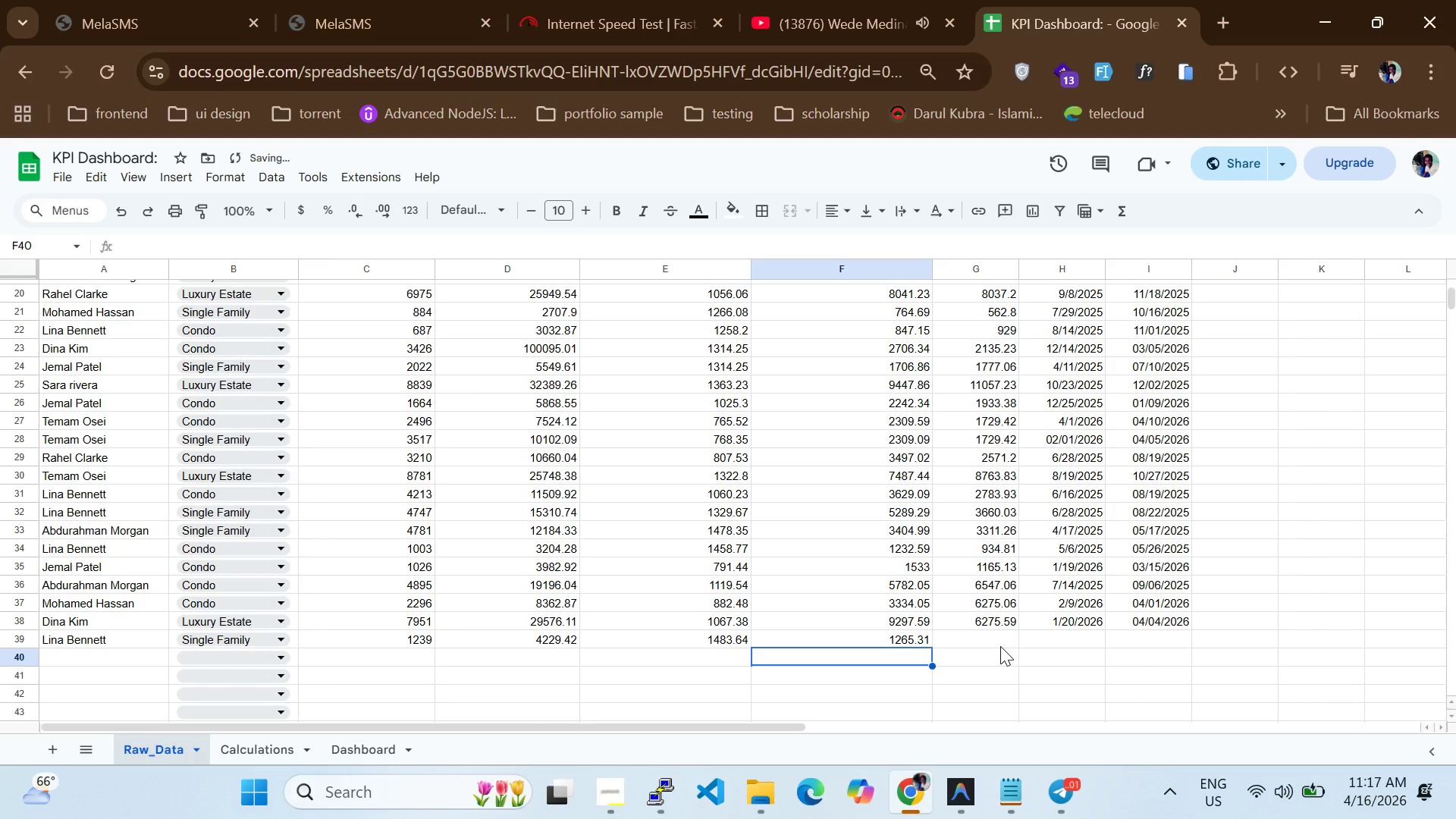 
left_click([1005, 641])
 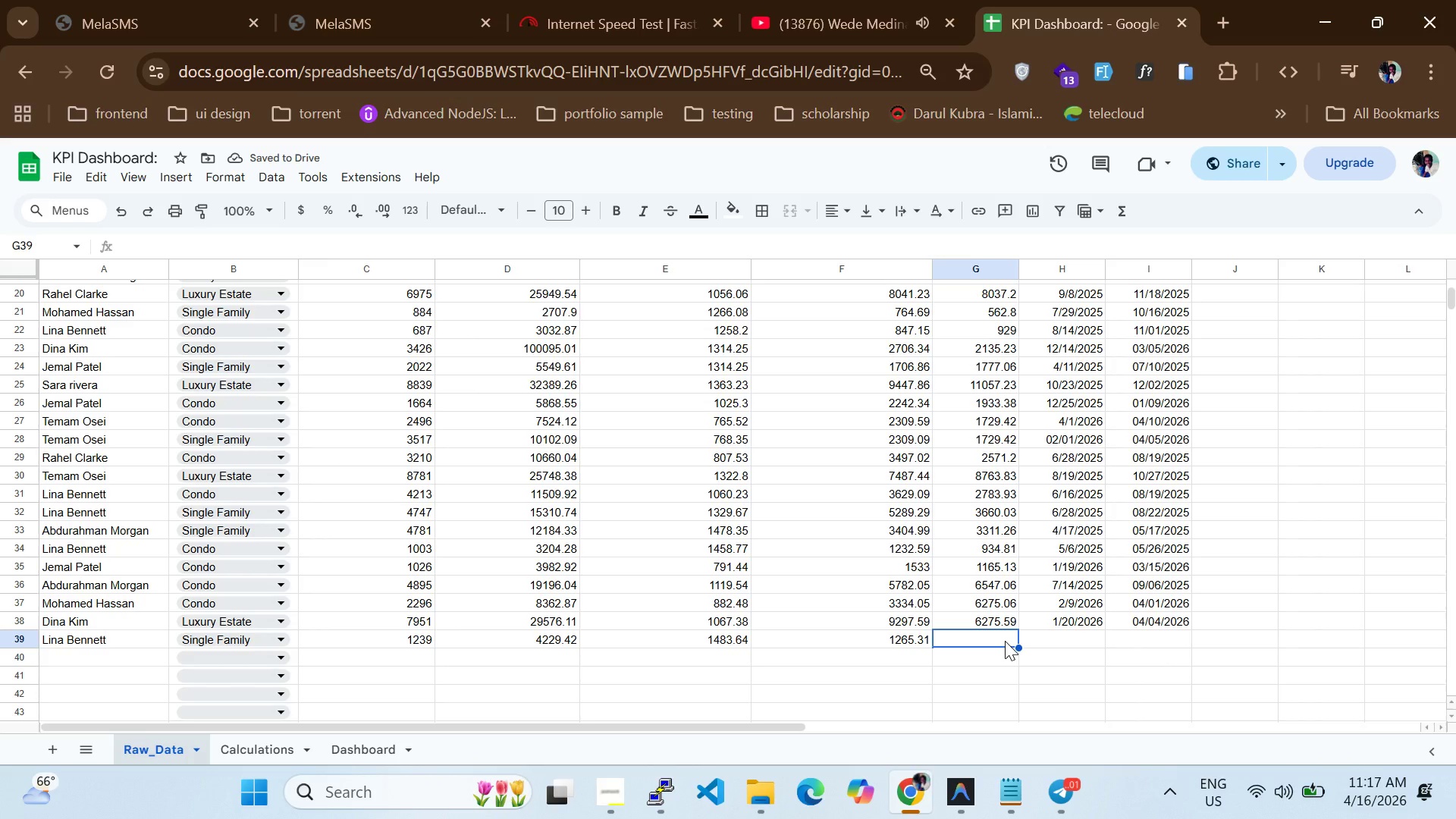 
type(1351.99)
 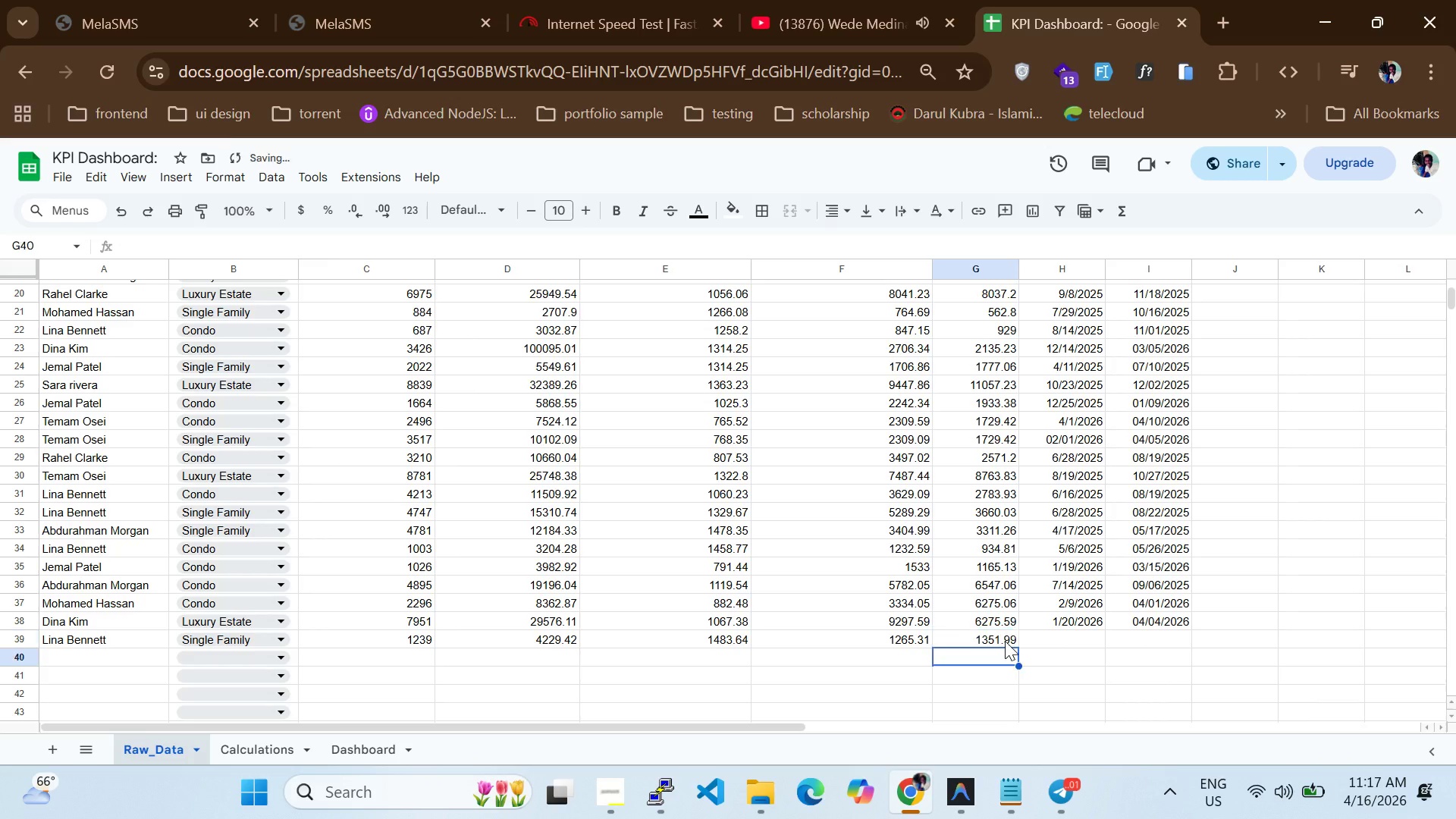 
key(Enter)
 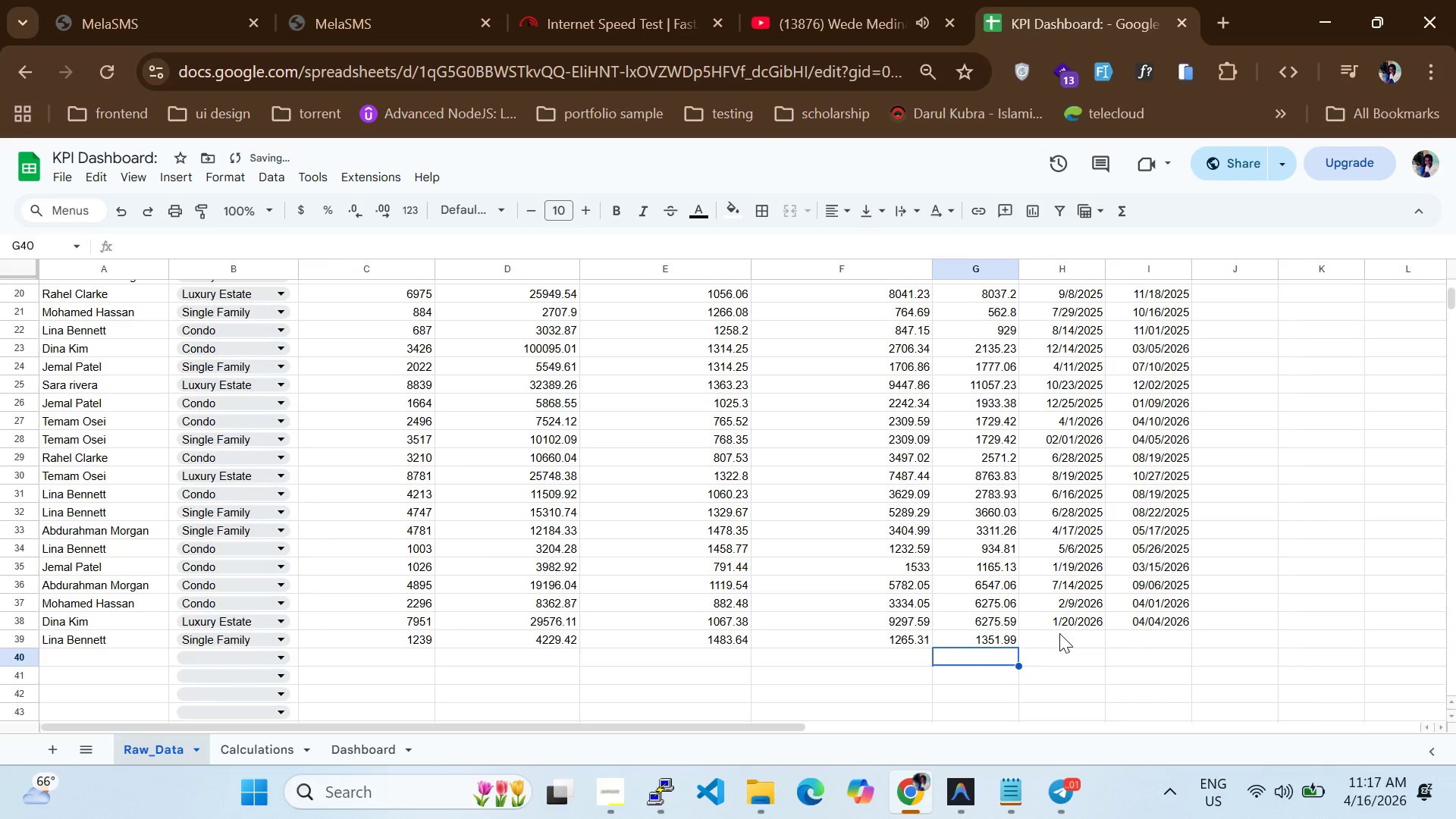 
left_click([1059, 633])
 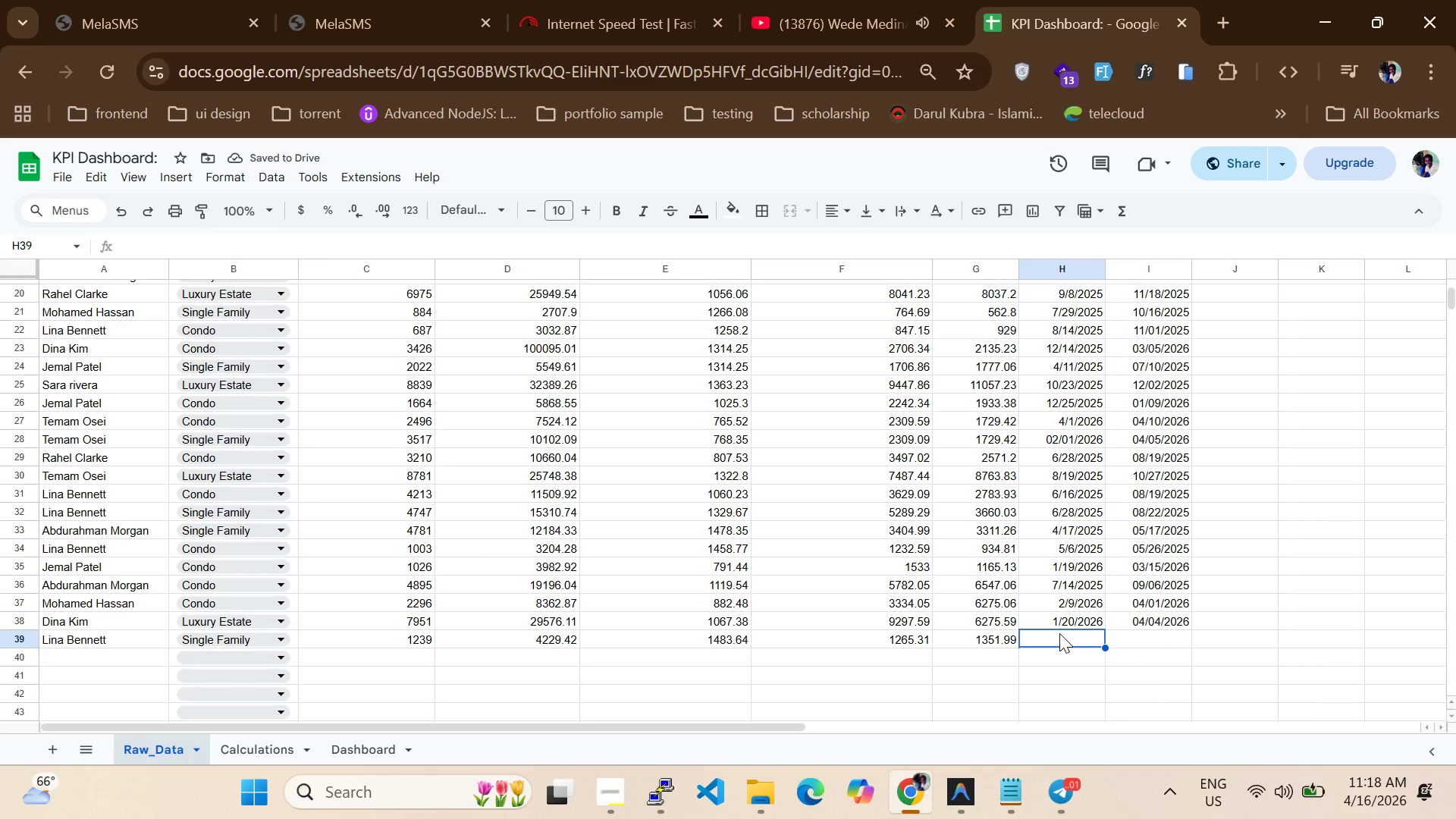 
type(08/03/2025)
 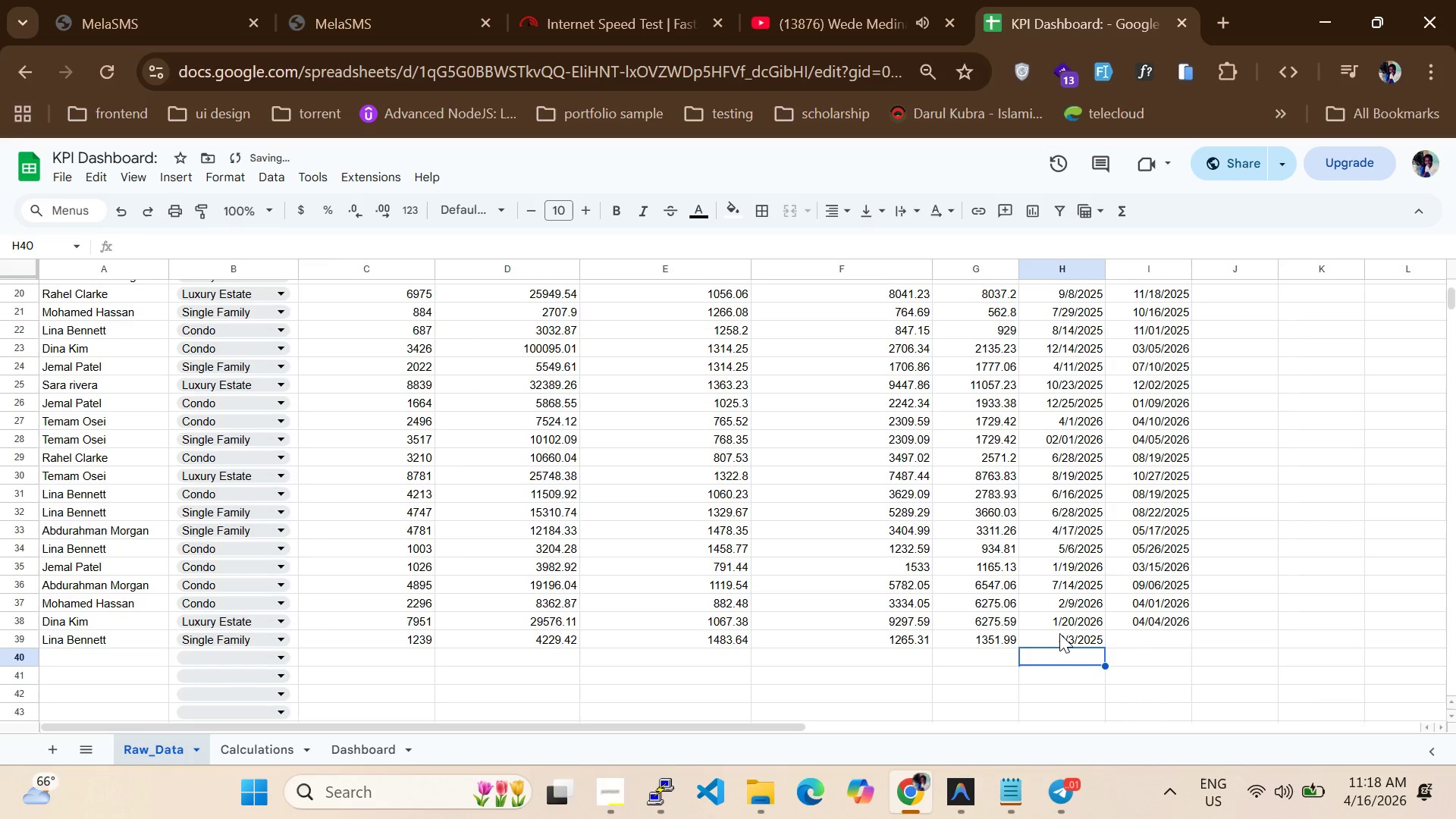 
key(Enter)
 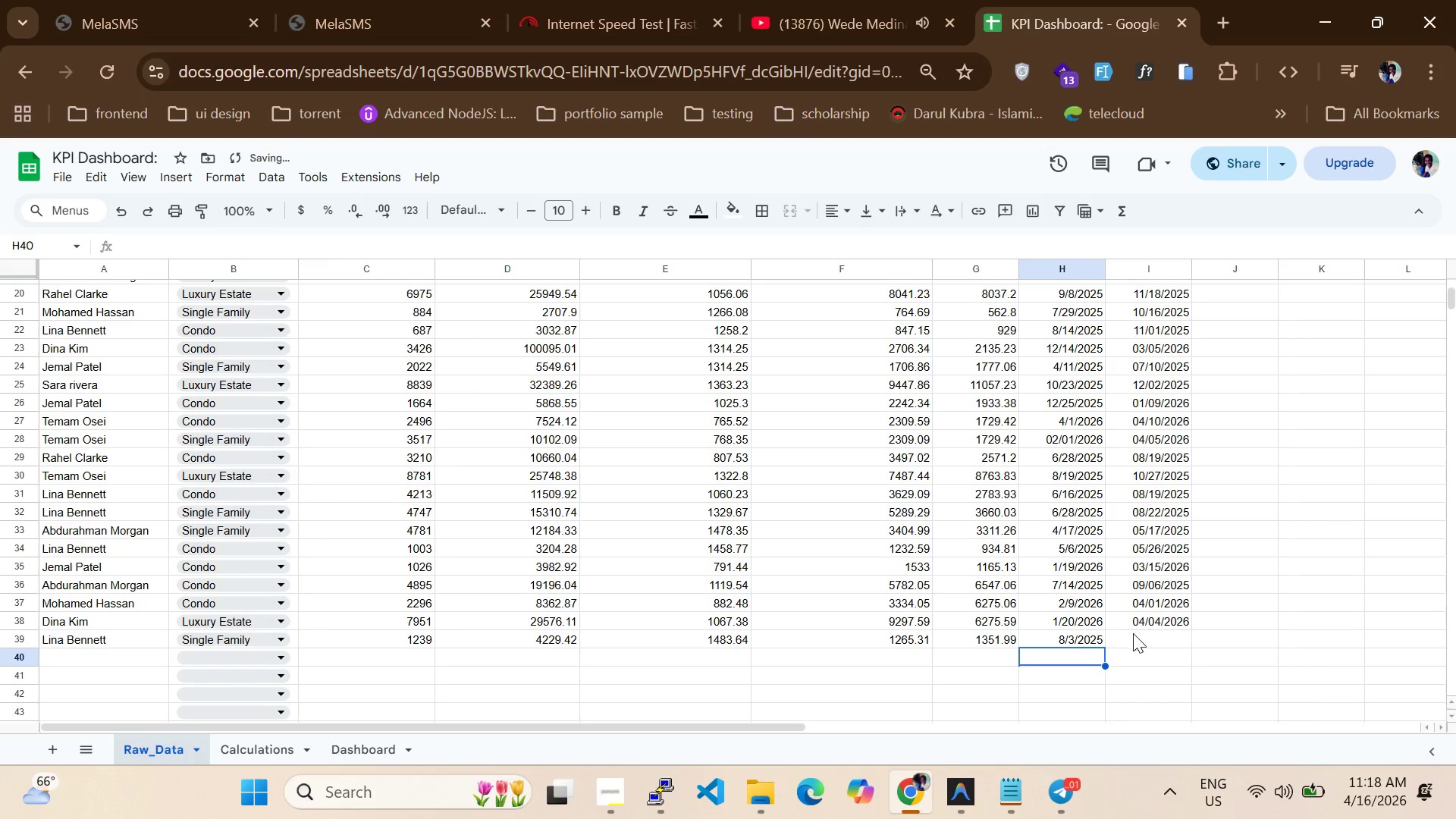 
left_click([1139, 641])
 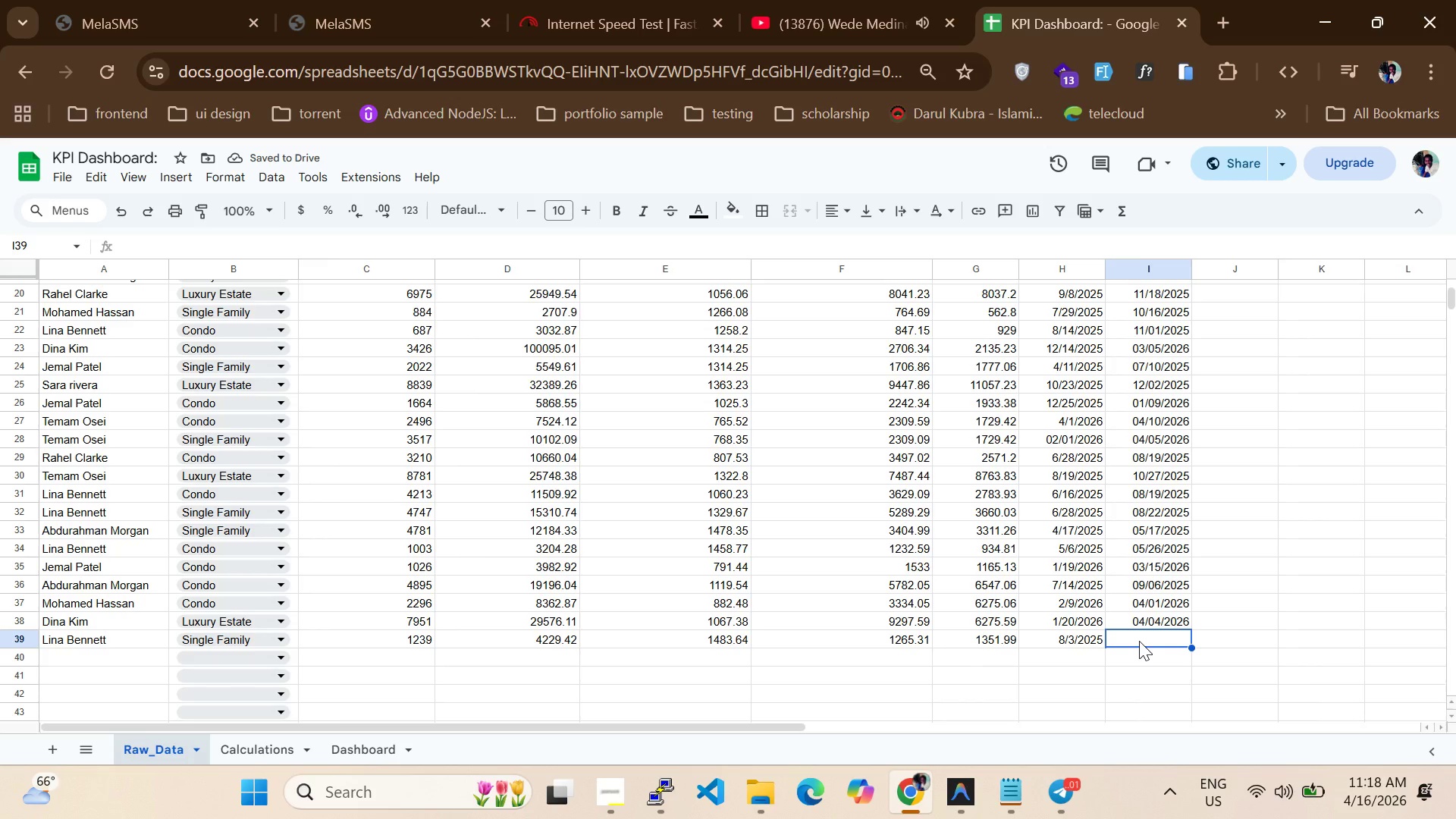 
type(09/06/2025)
 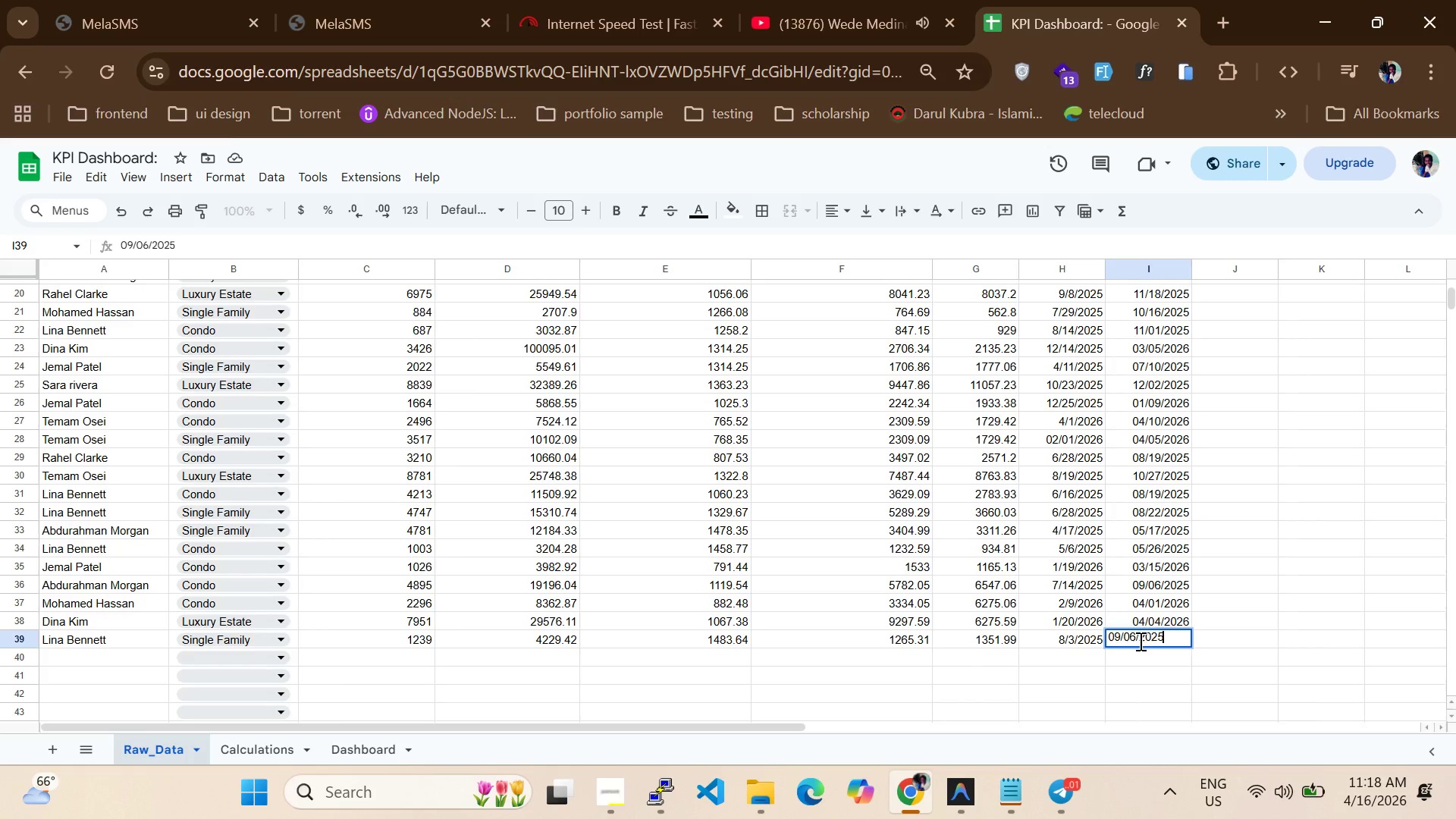 
key(Enter)
 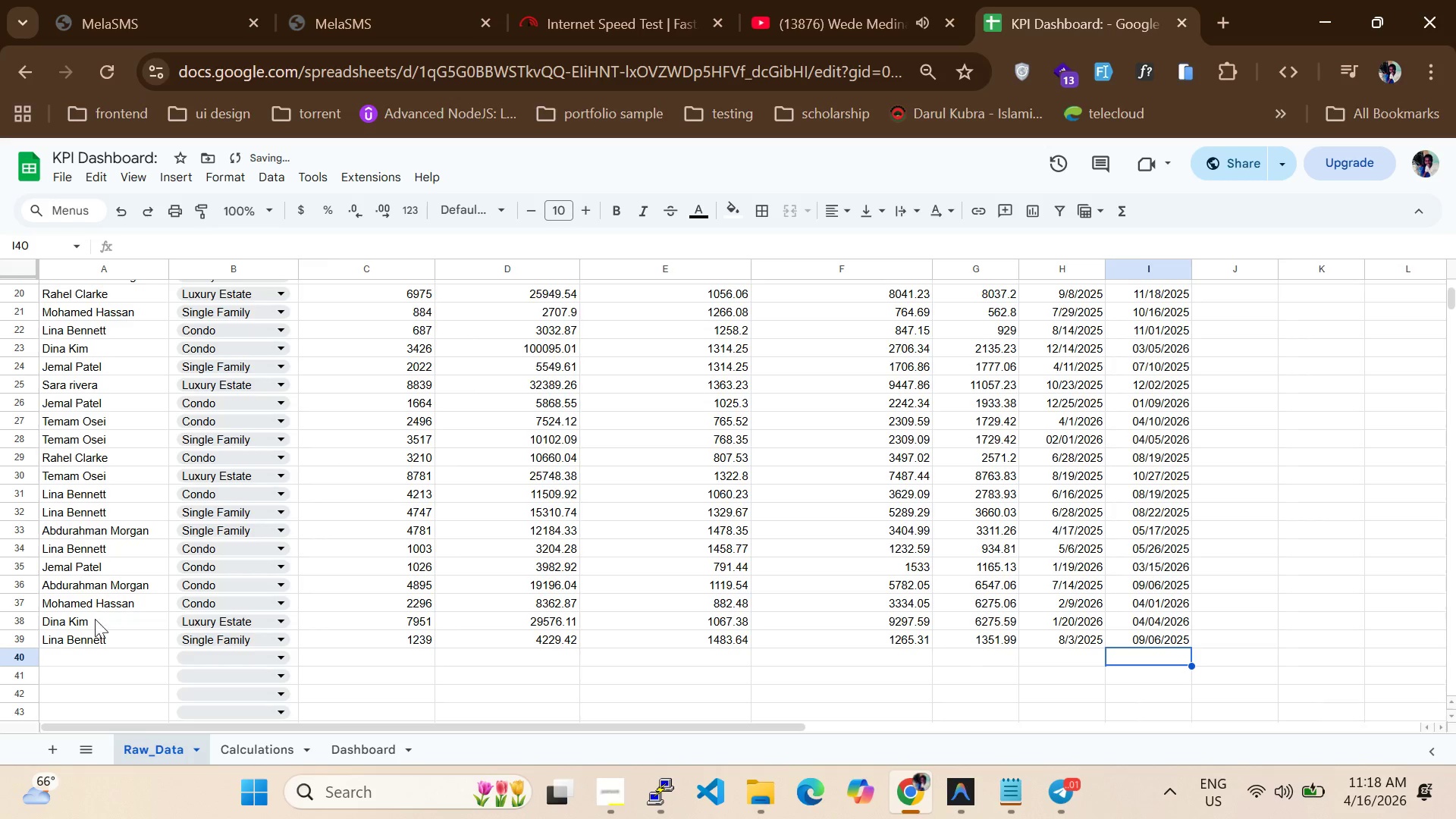 
left_click([87, 660])
 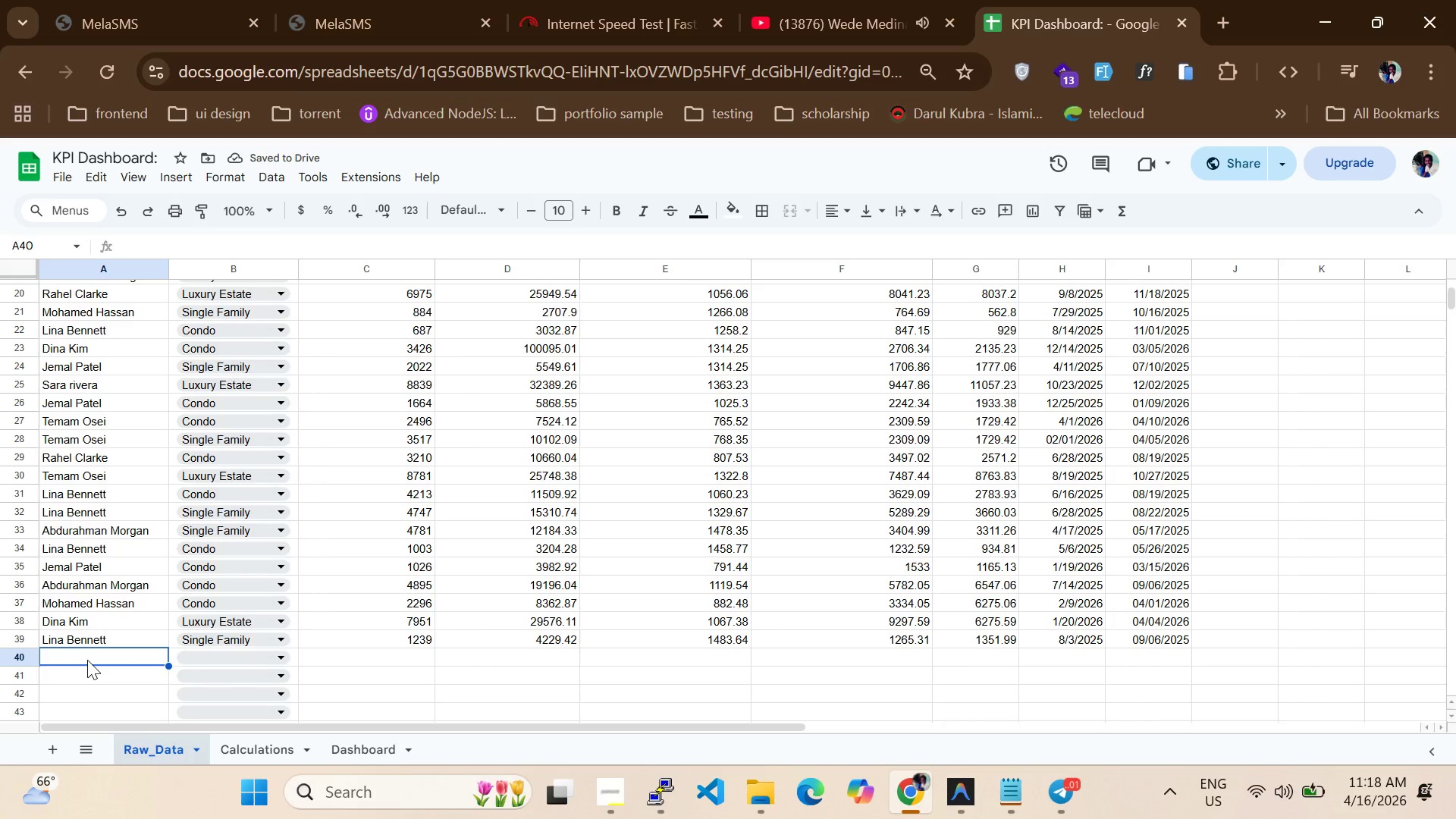 
key(CapsLock)
 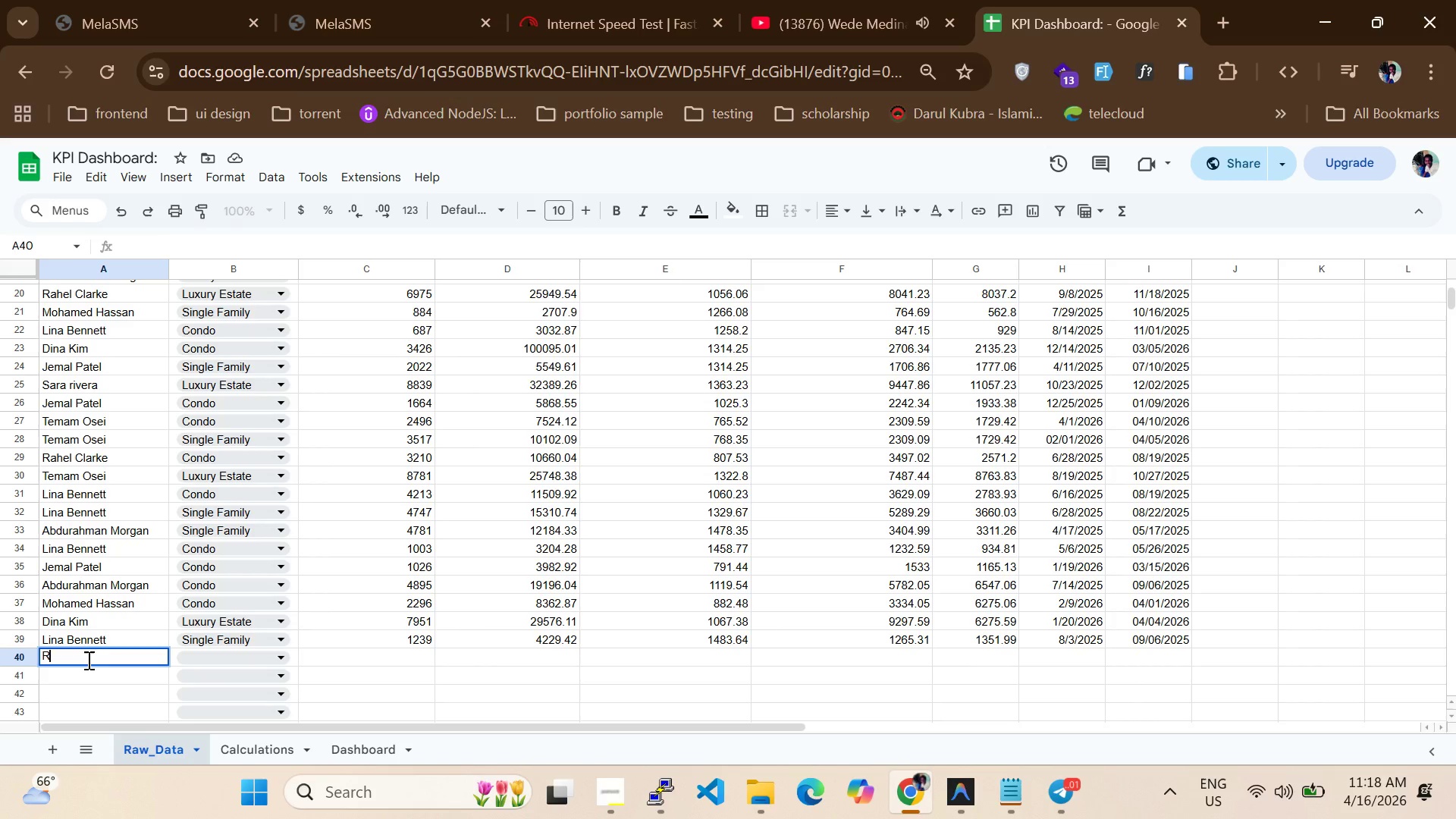 
key(R)
 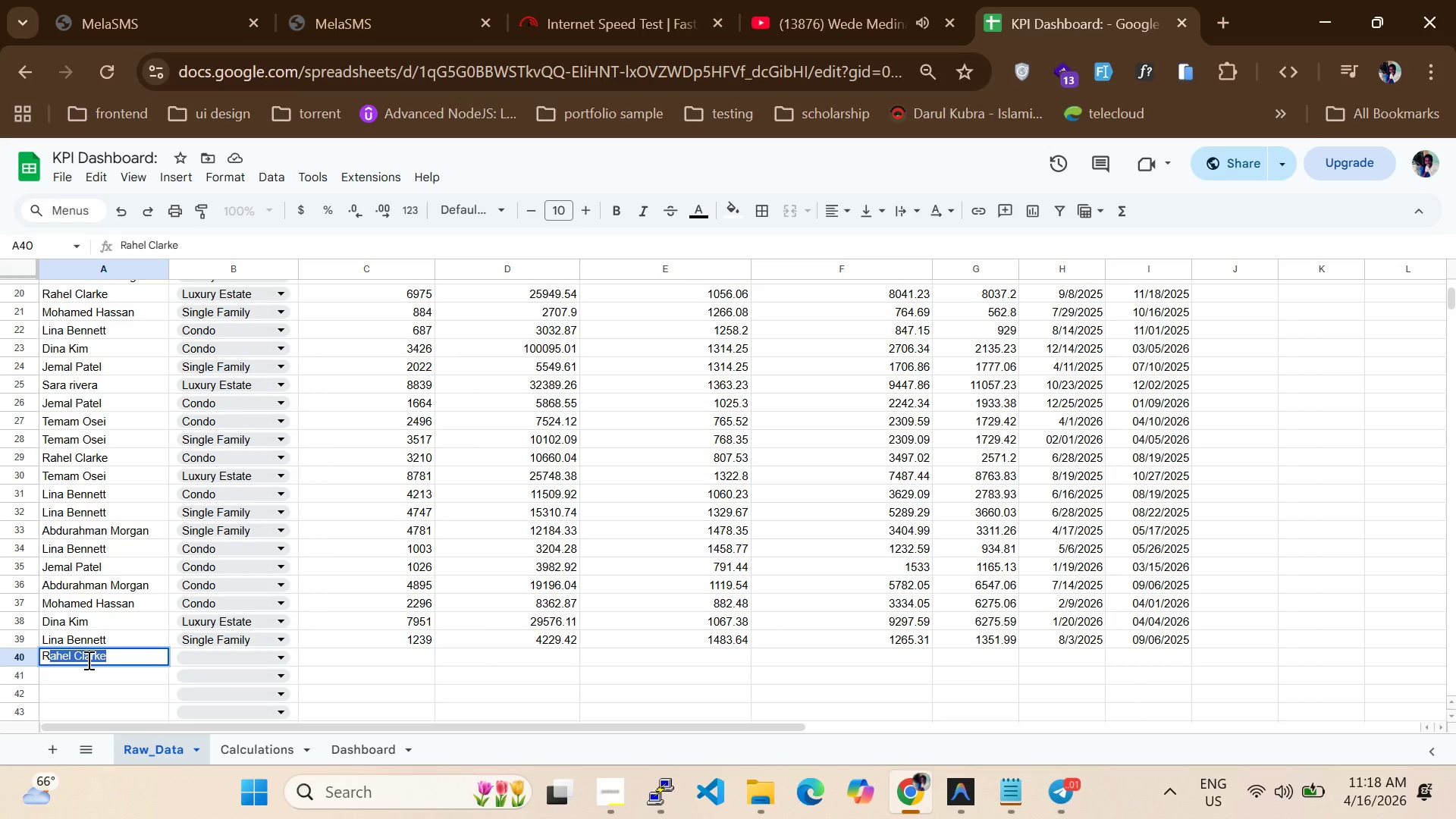 
key(CapsLock)
 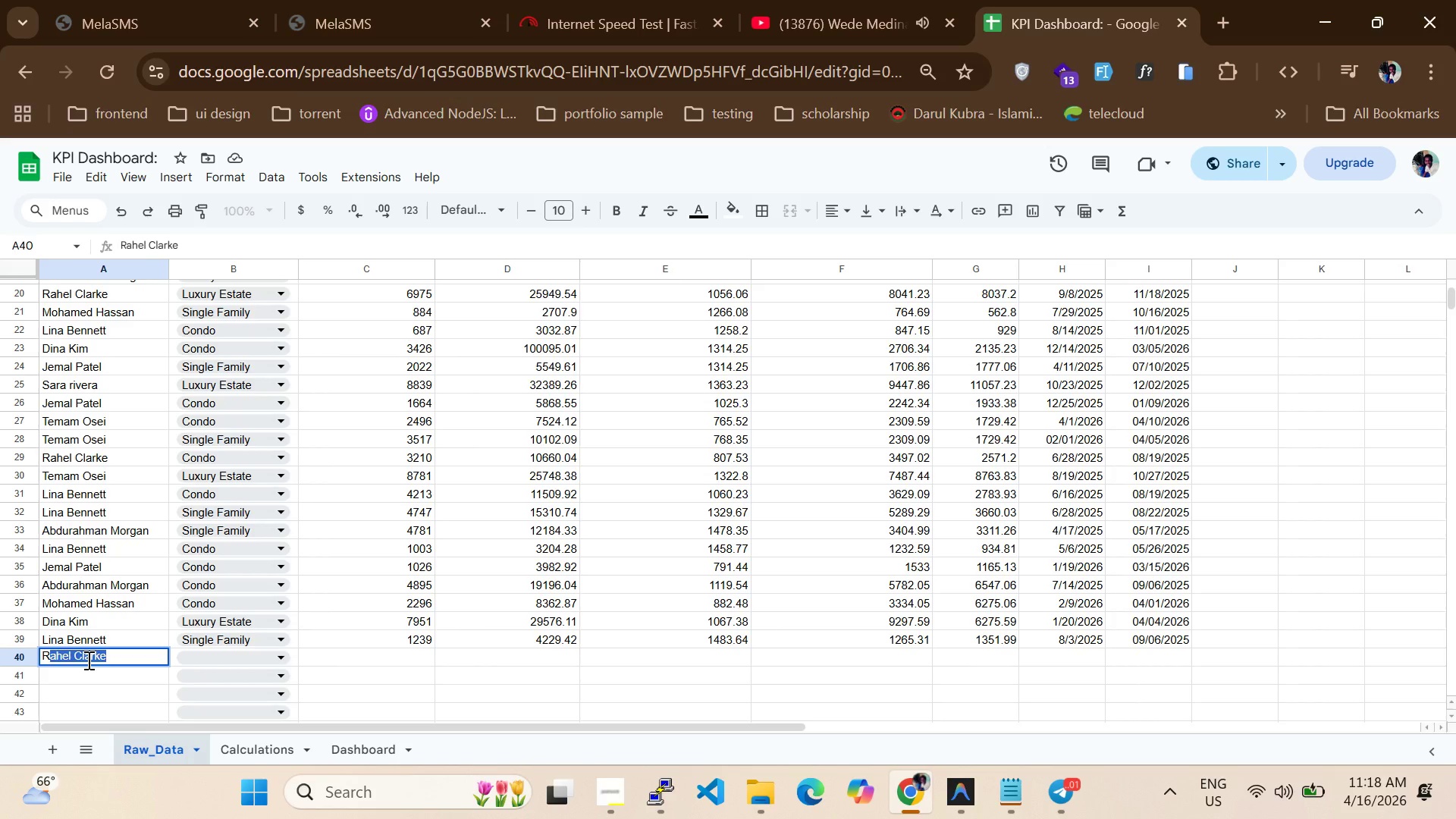 
key(Tab)
 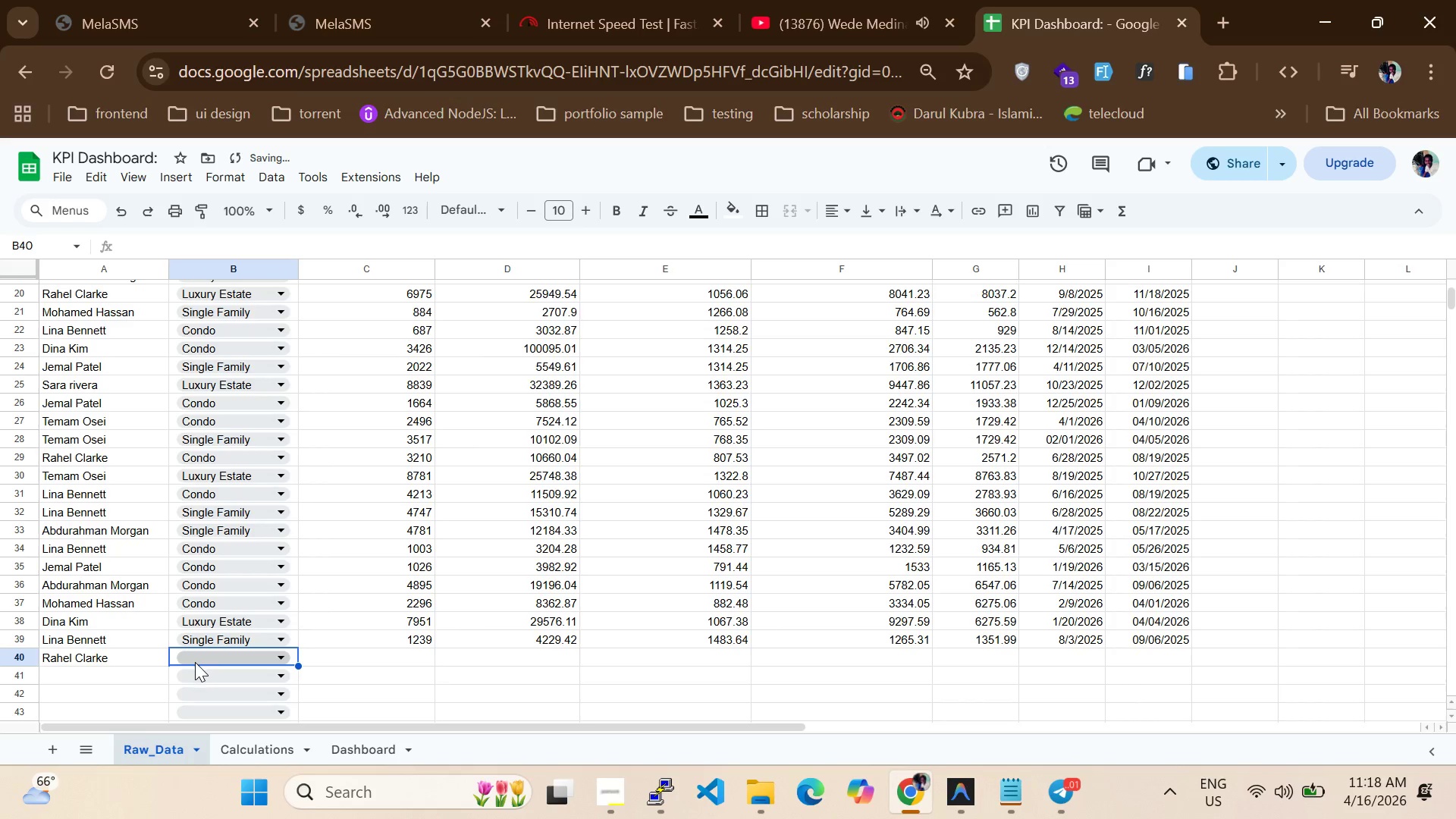 
left_click([211, 662])
 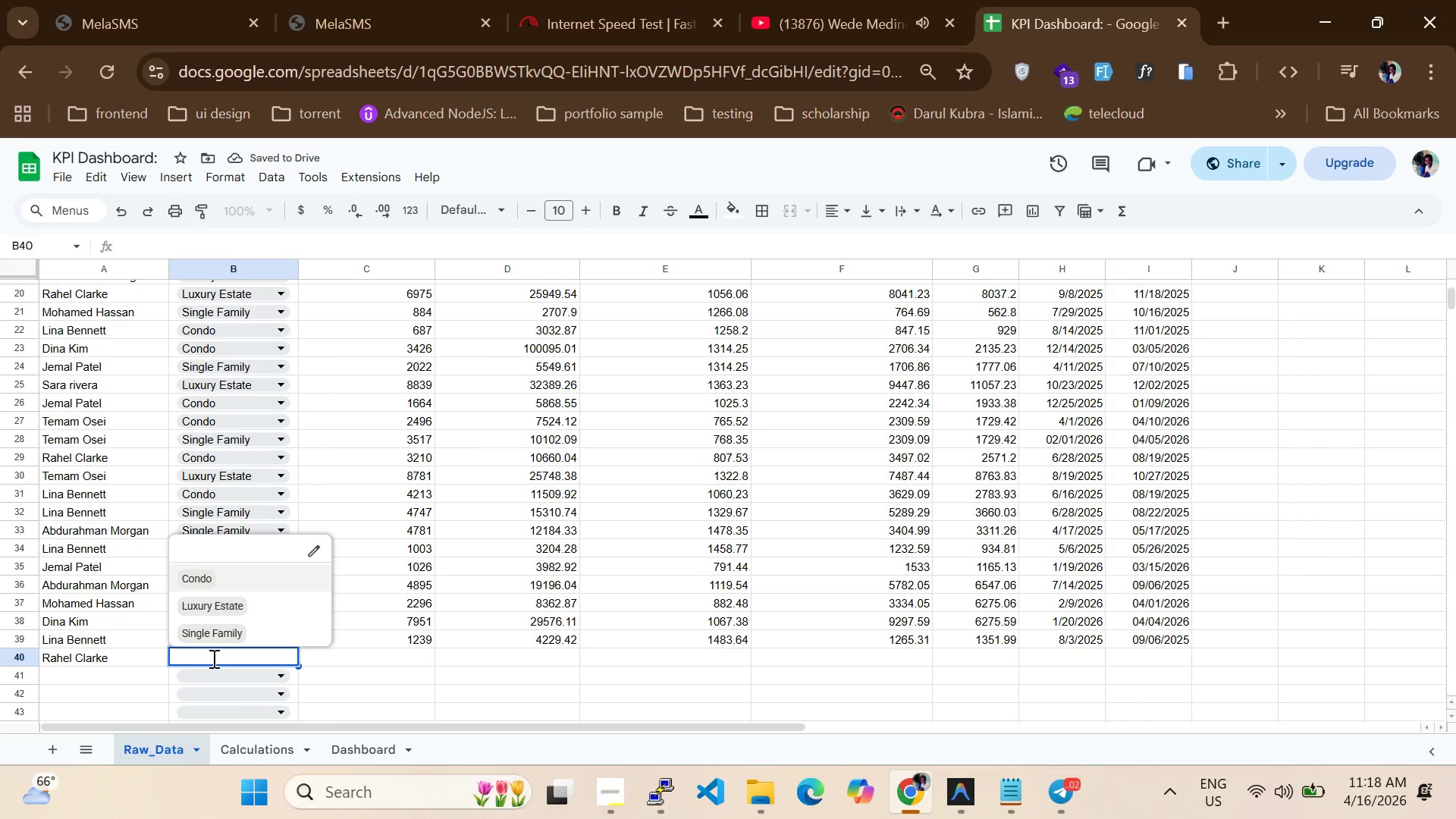 
left_click([223, 632])
 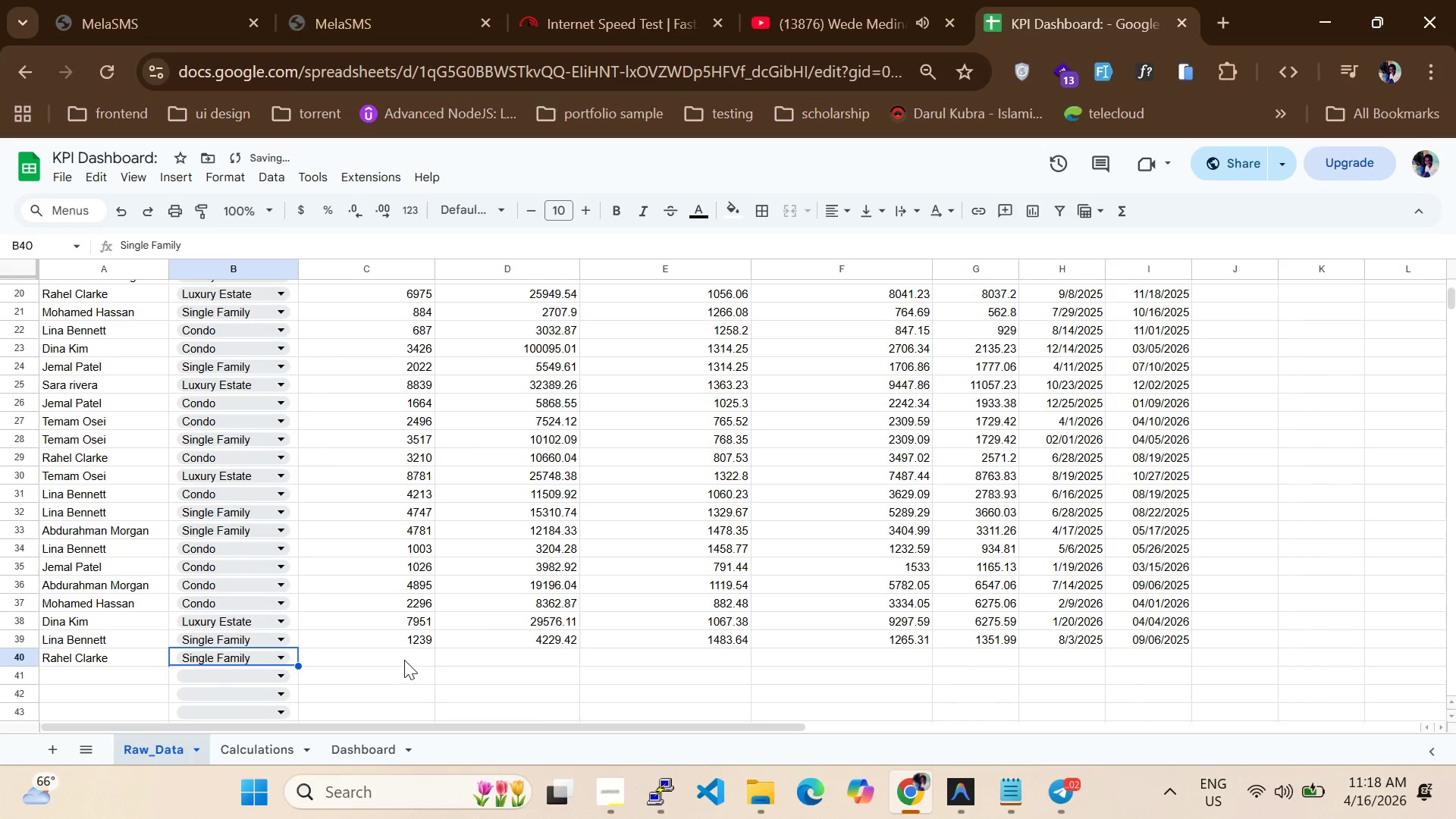 
left_click([407, 657])
 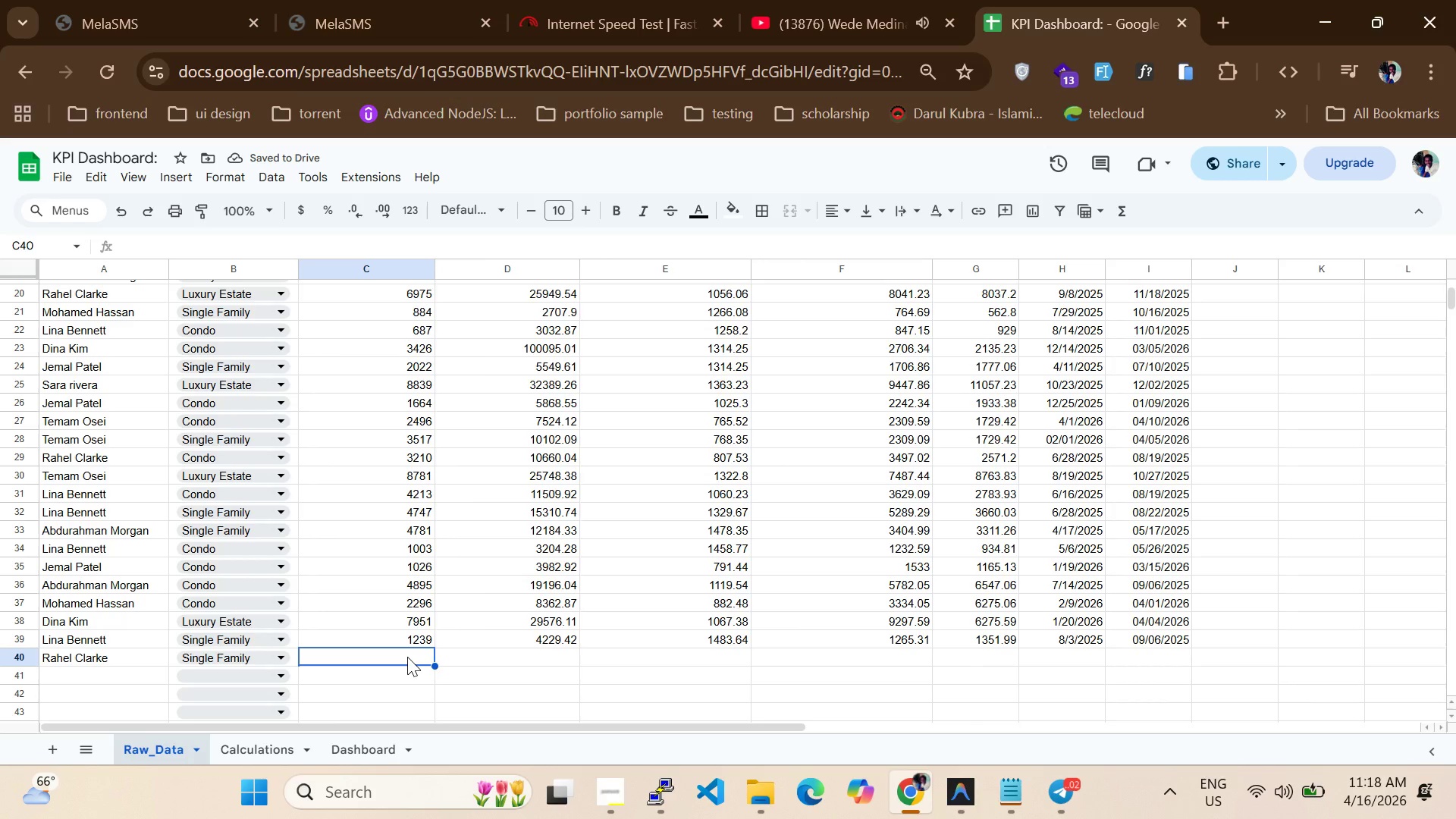 
type(3624)
 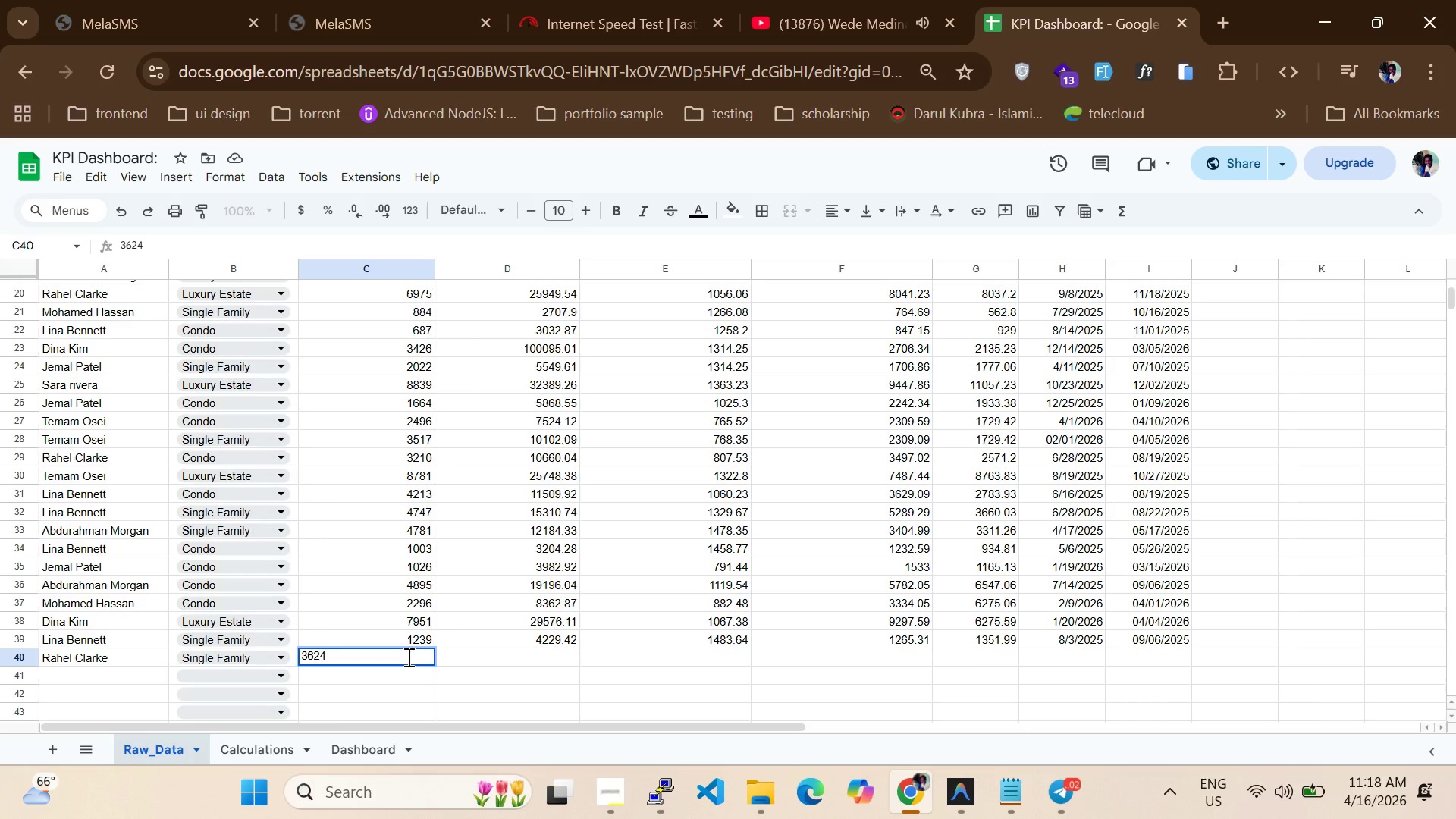 
key(Enter)
 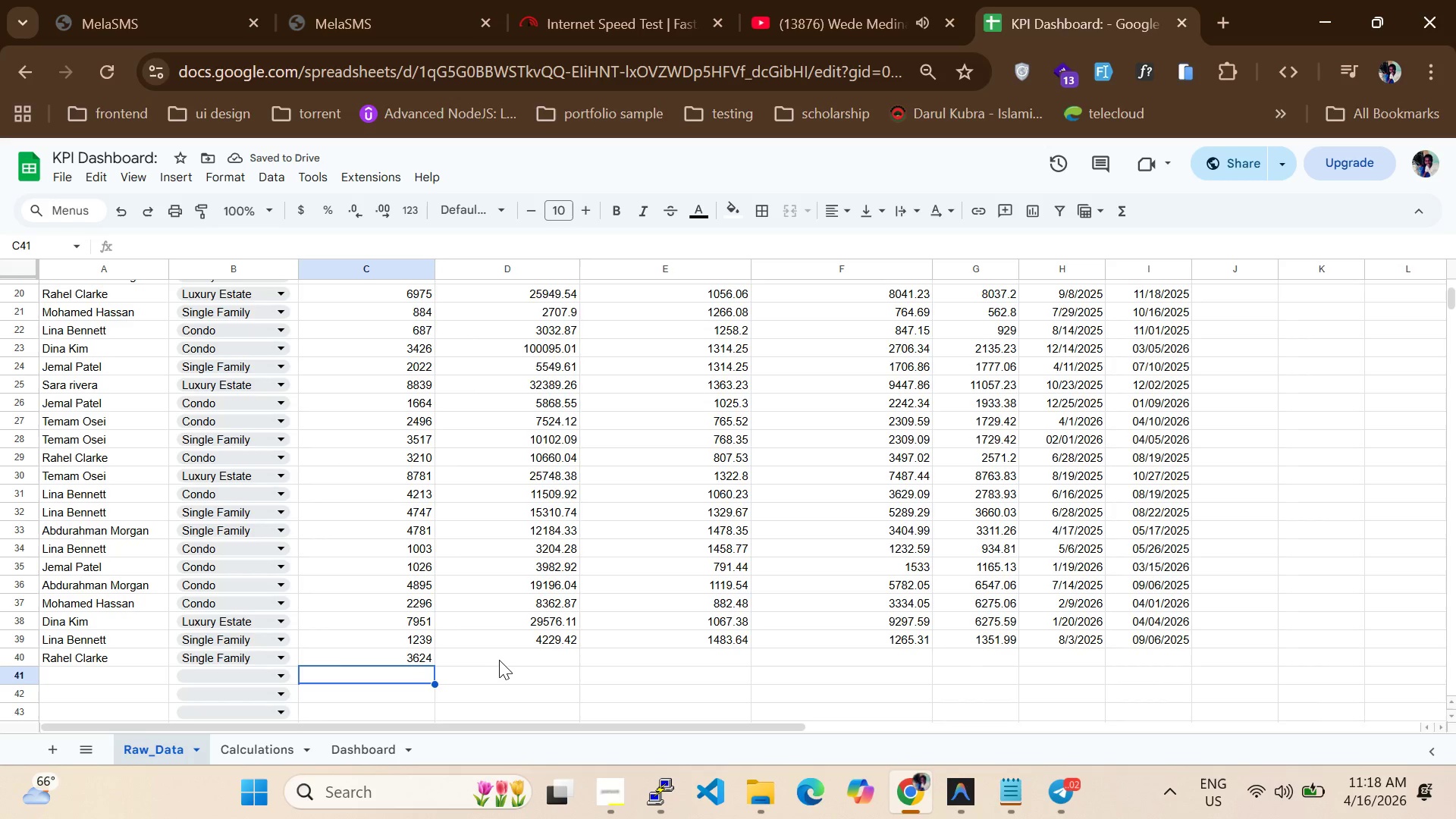 
left_click_drag(start_coordinate=[506, 656], to_coordinate=[482, 666])
 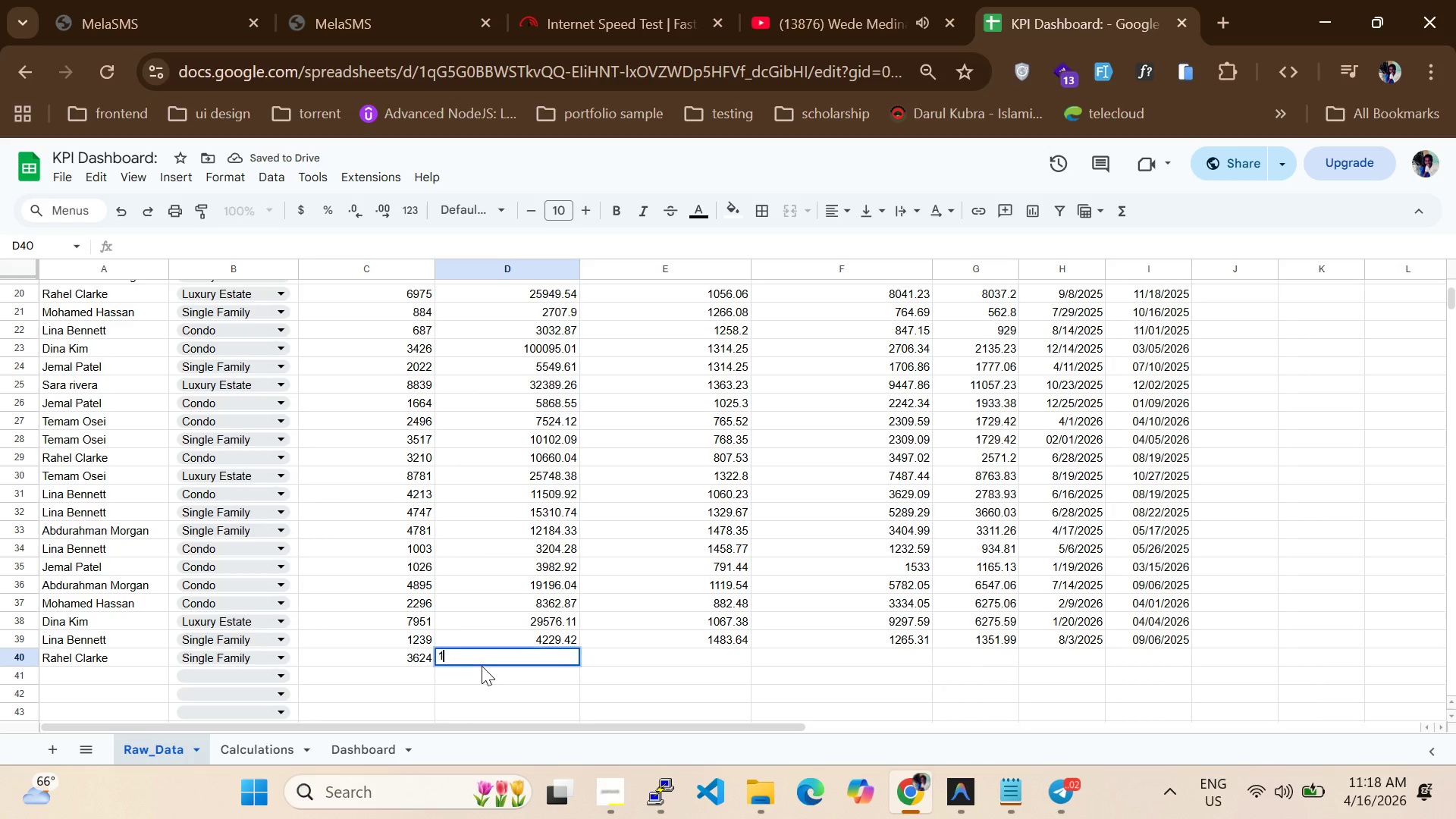 
type(10796.11)
 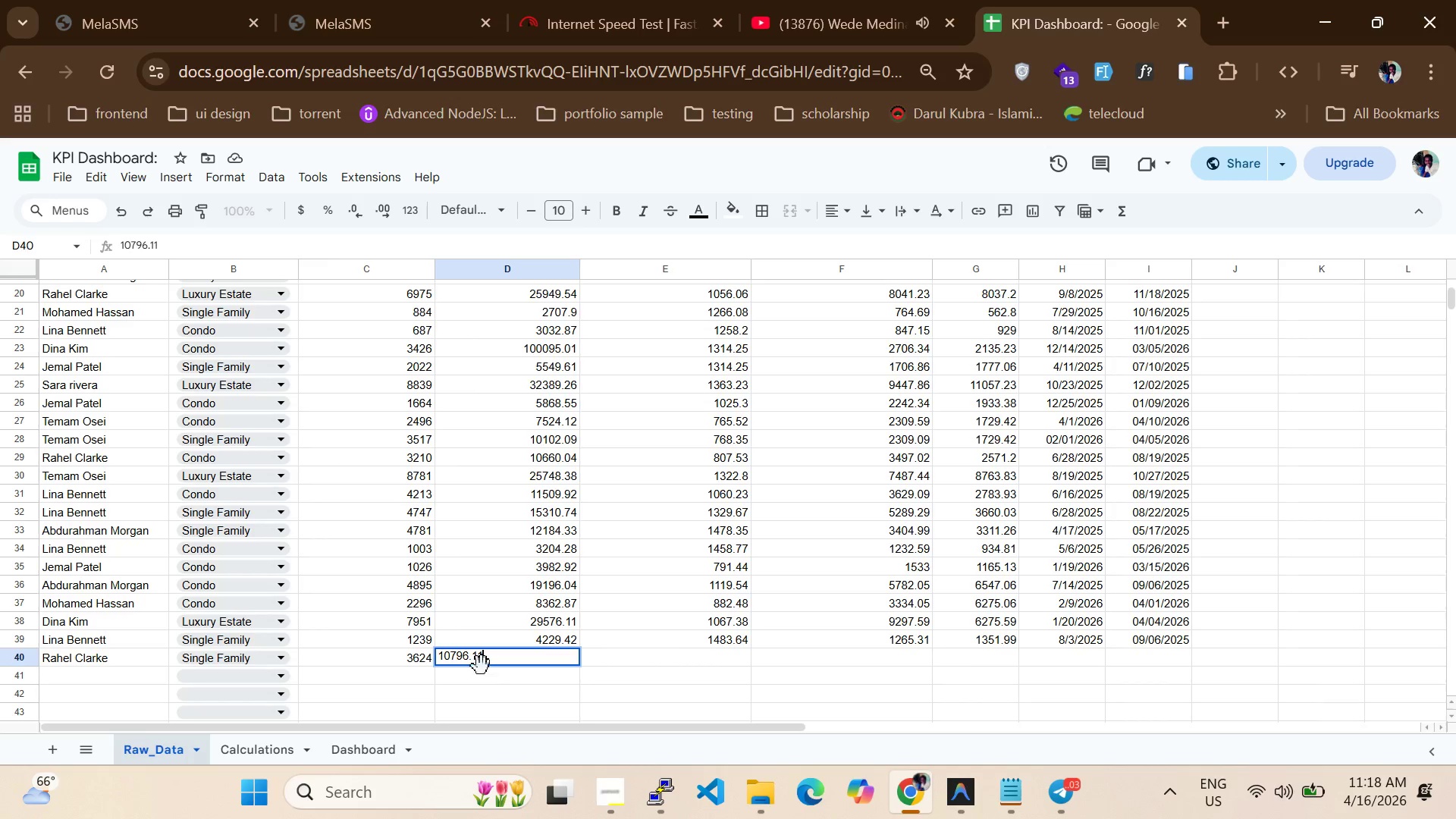 
key(Enter)
 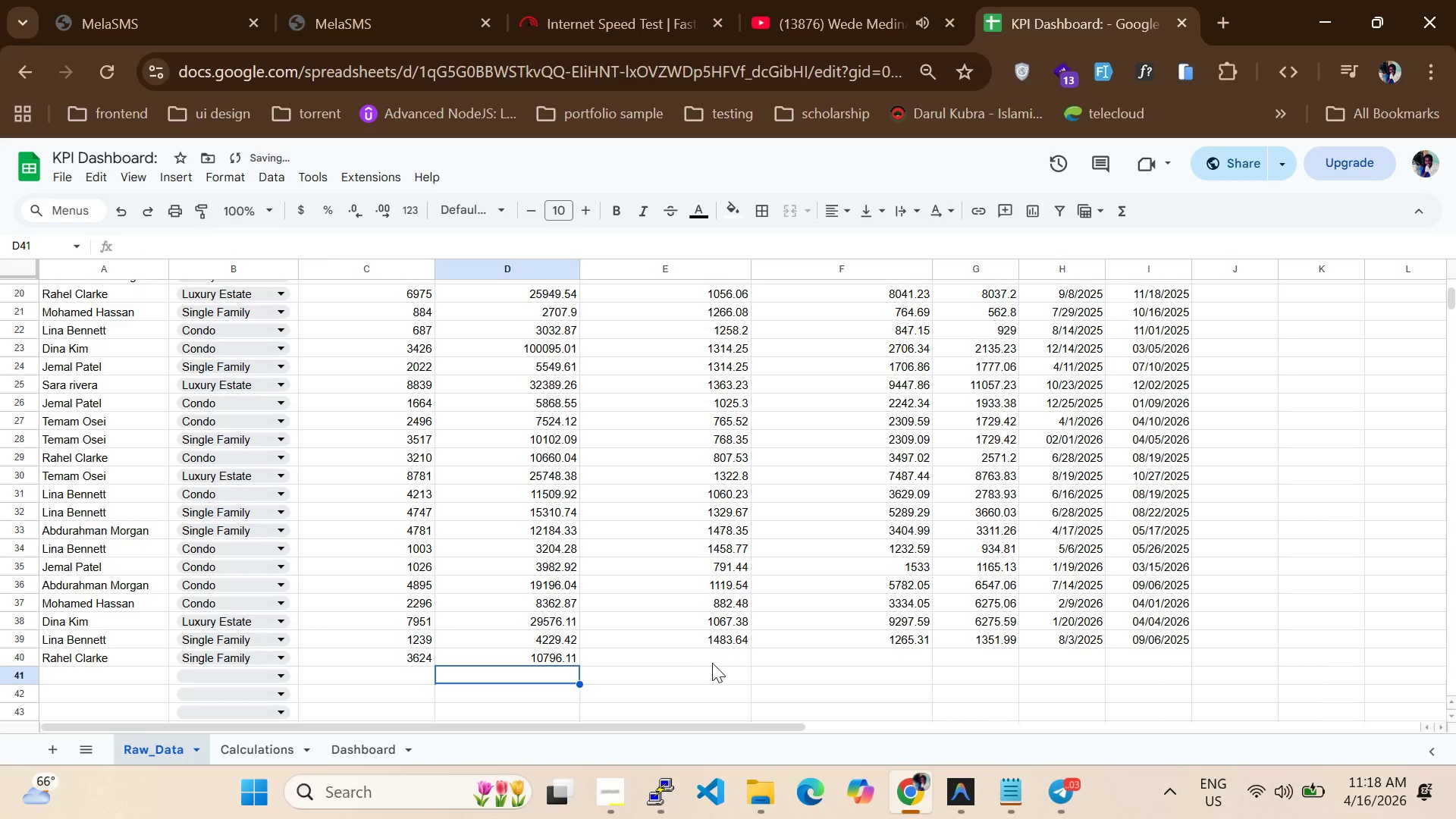 
left_click([715, 657])
 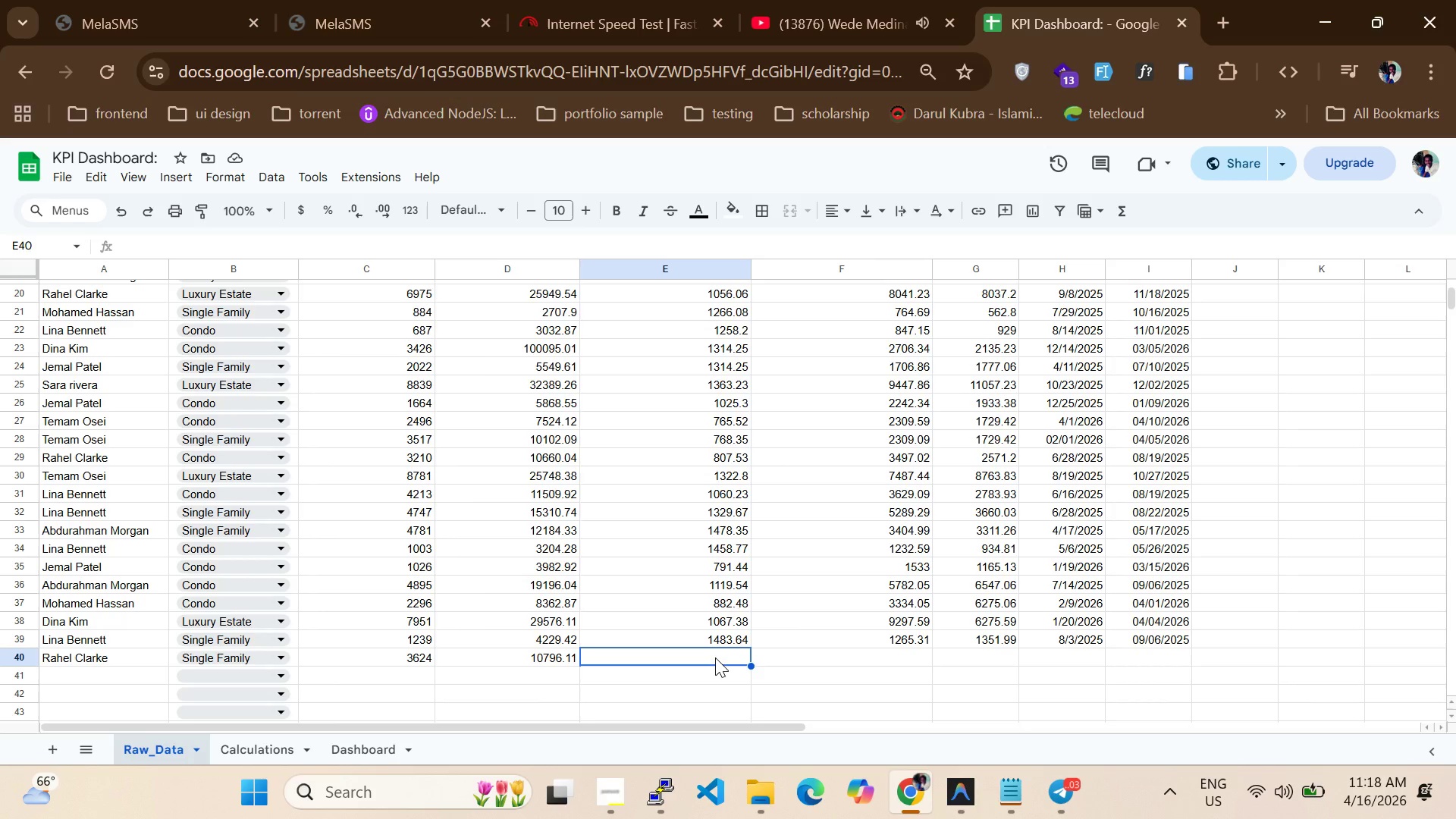 
wait(7.08)
 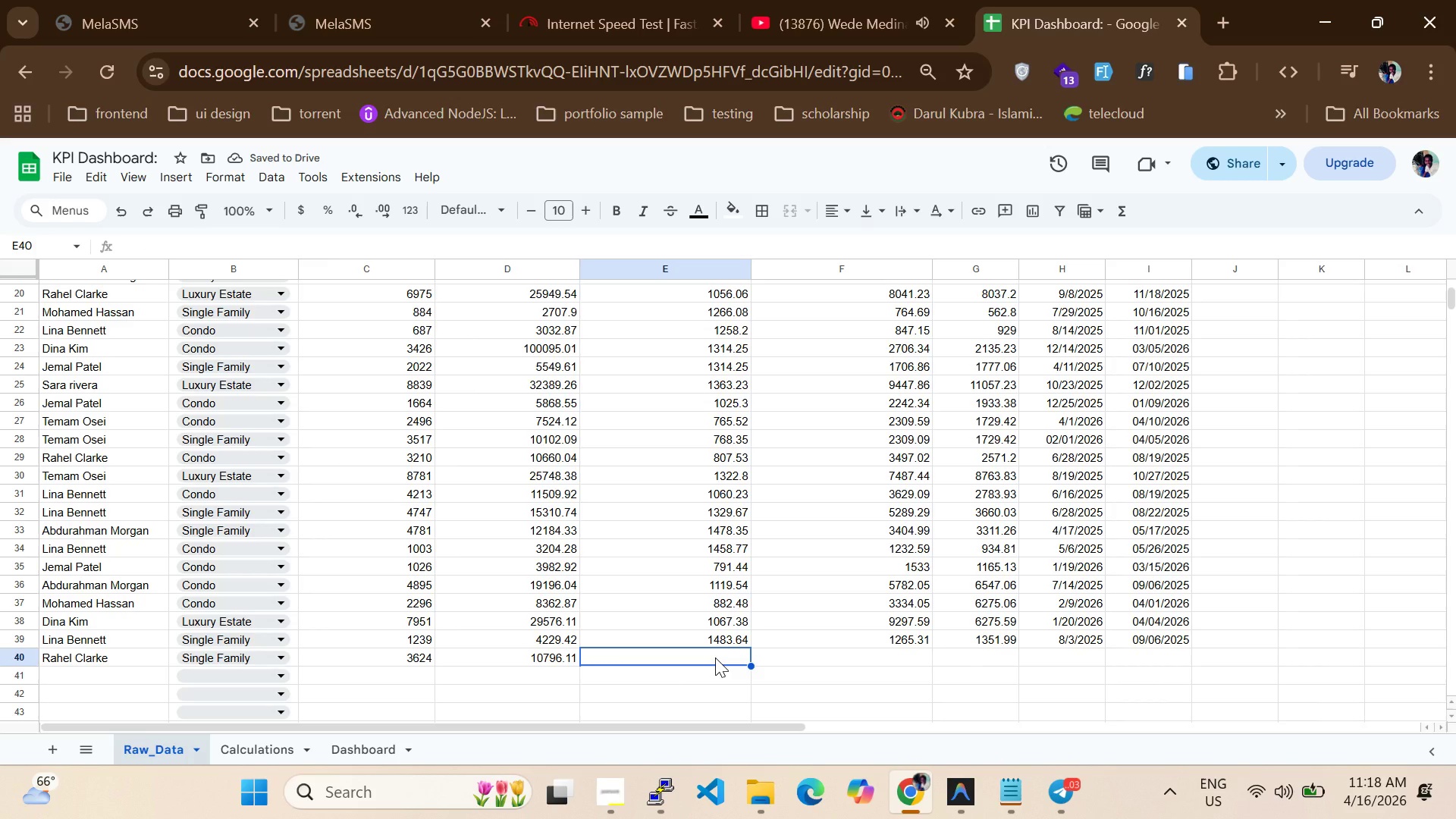 
type(1171.52)
 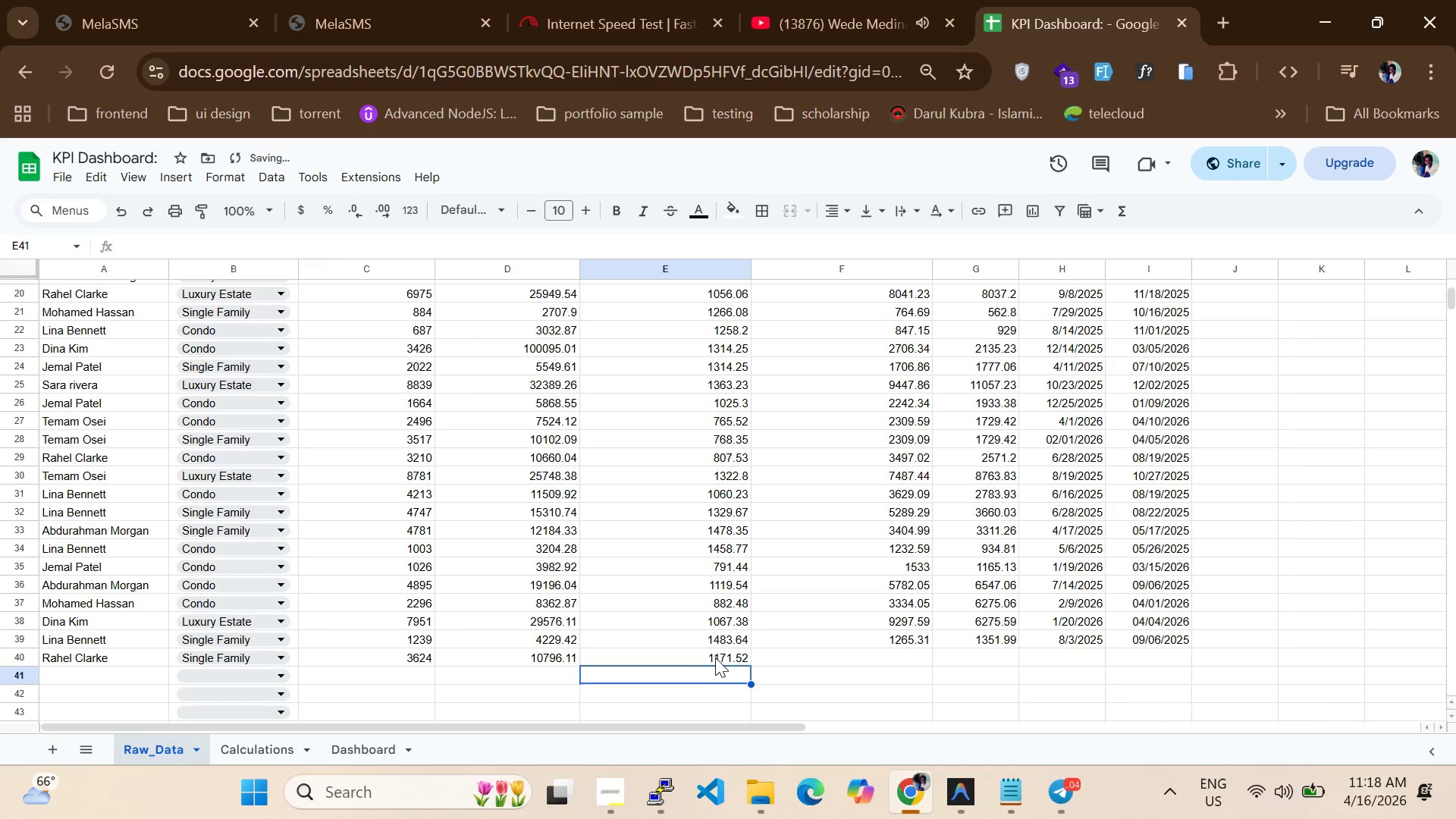 
key(Enter)
 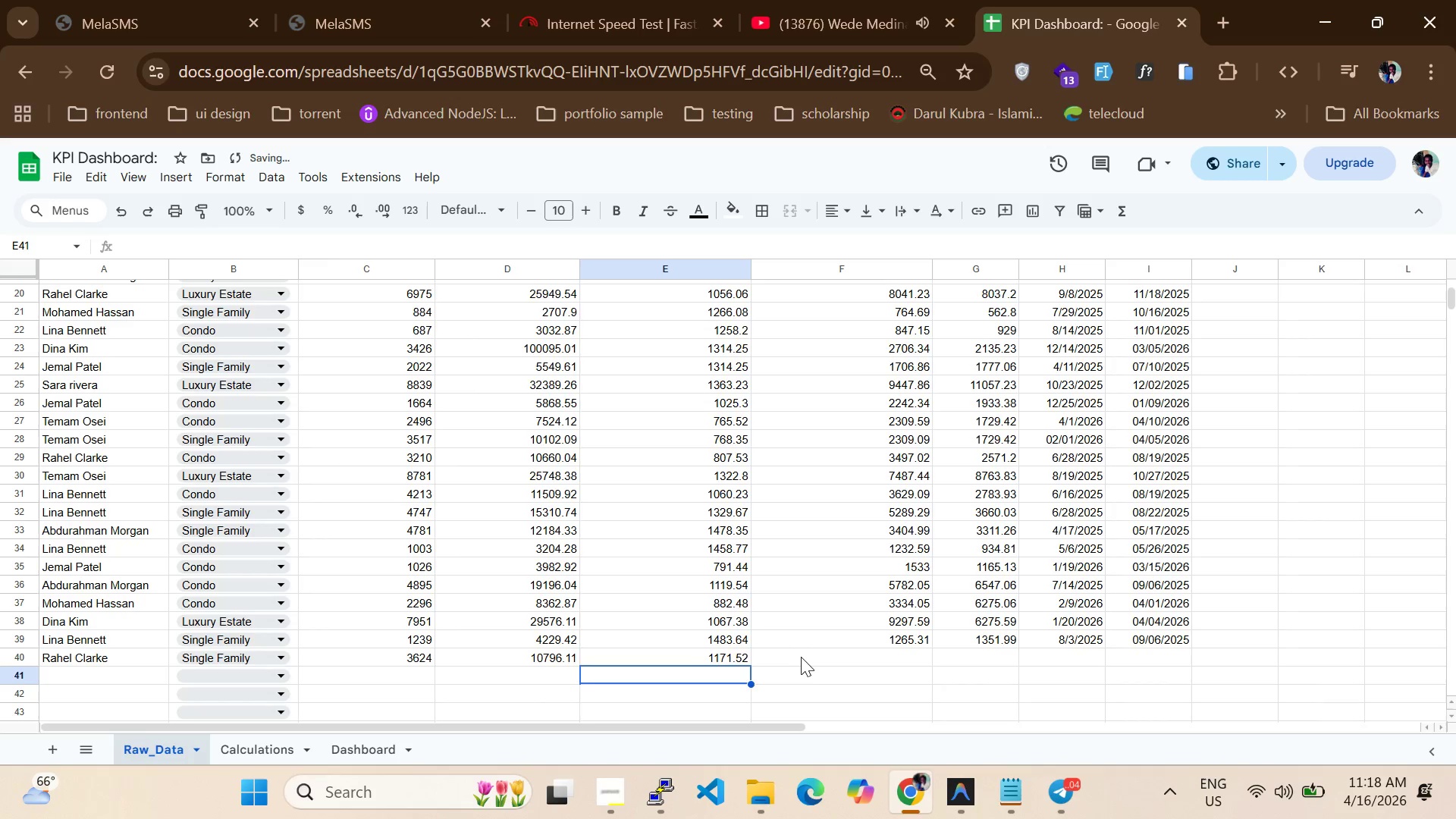 
left_click([803, 661])
 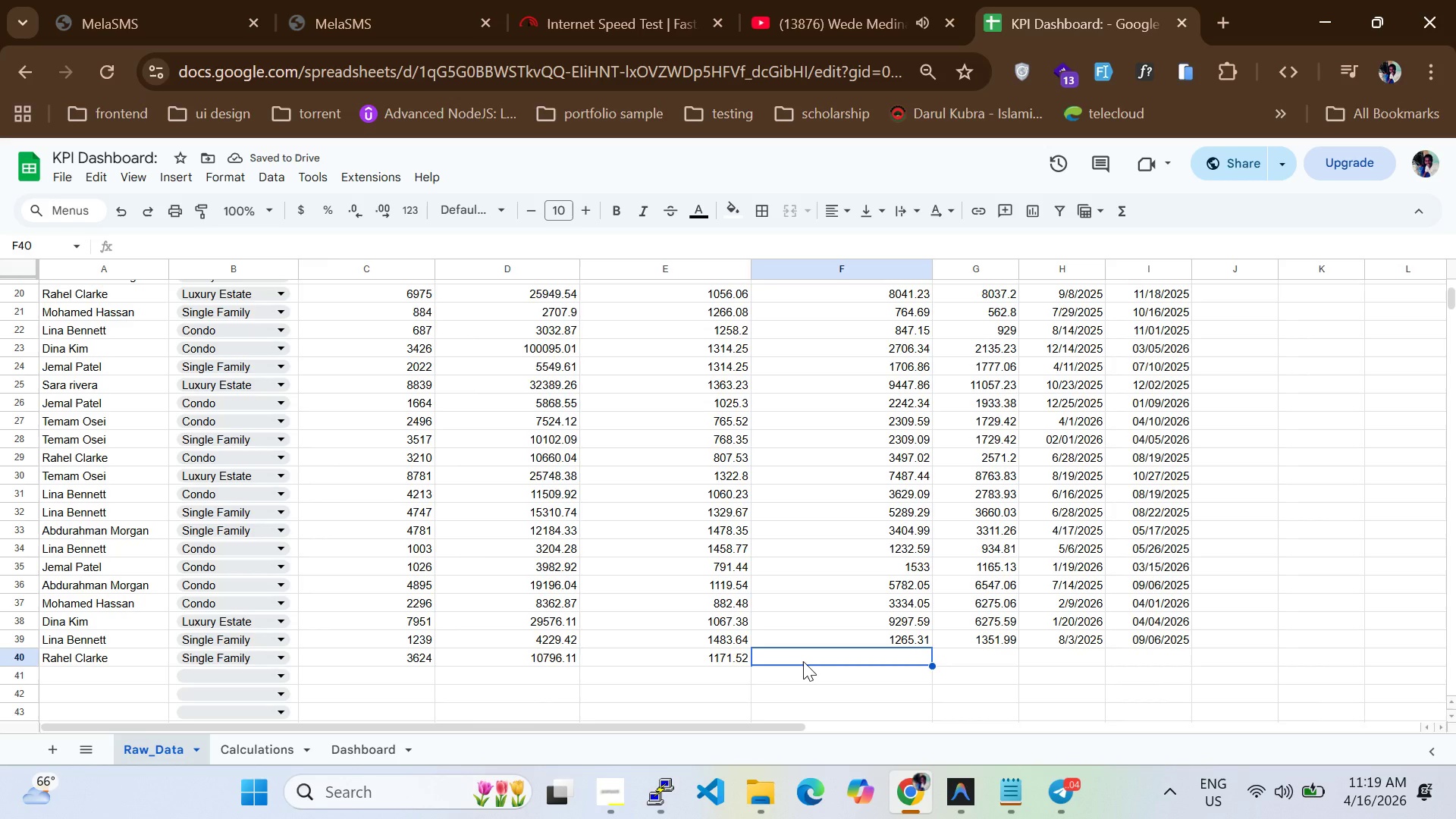 
type(3625.06)
 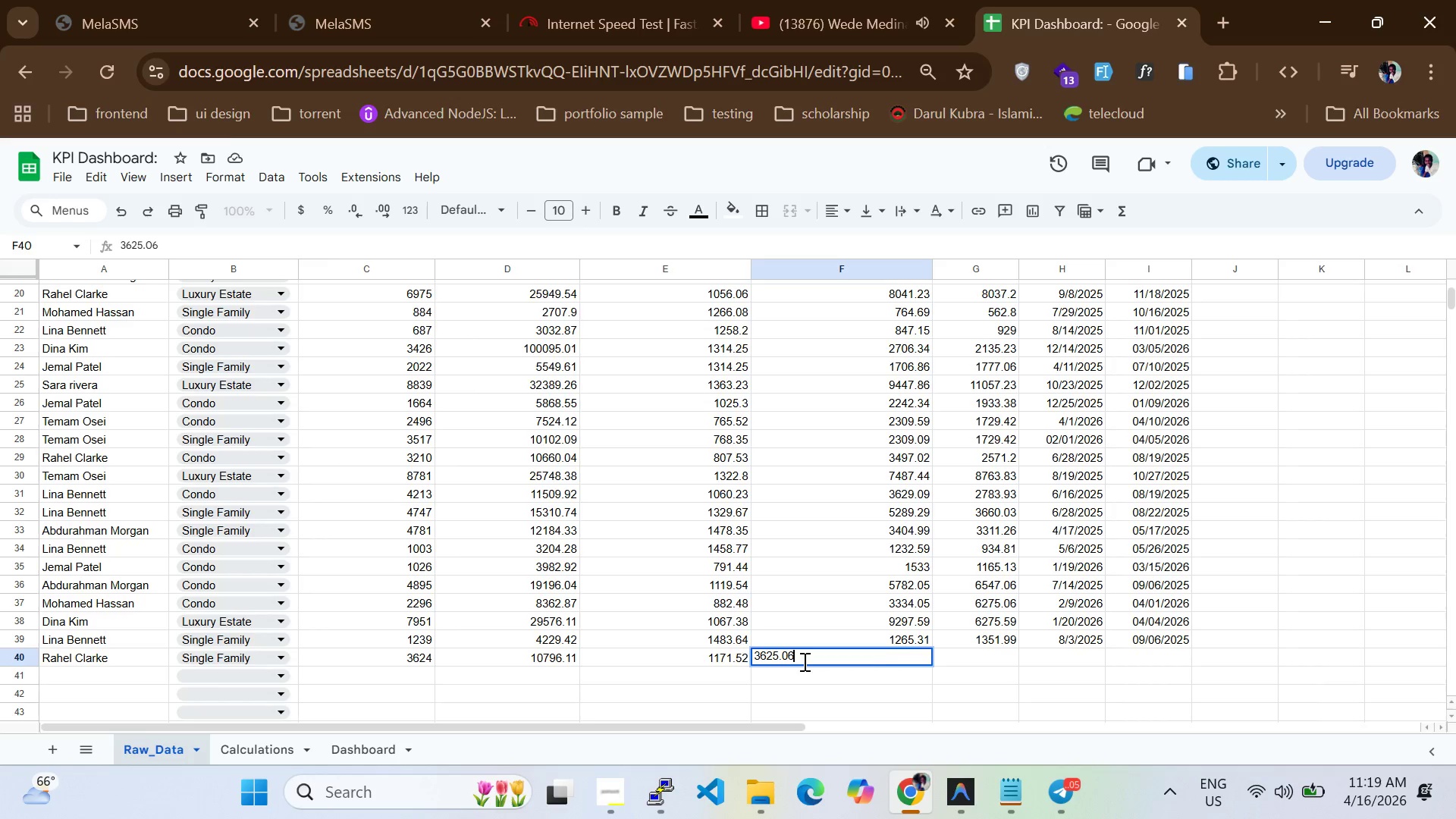 
key(Enter)
 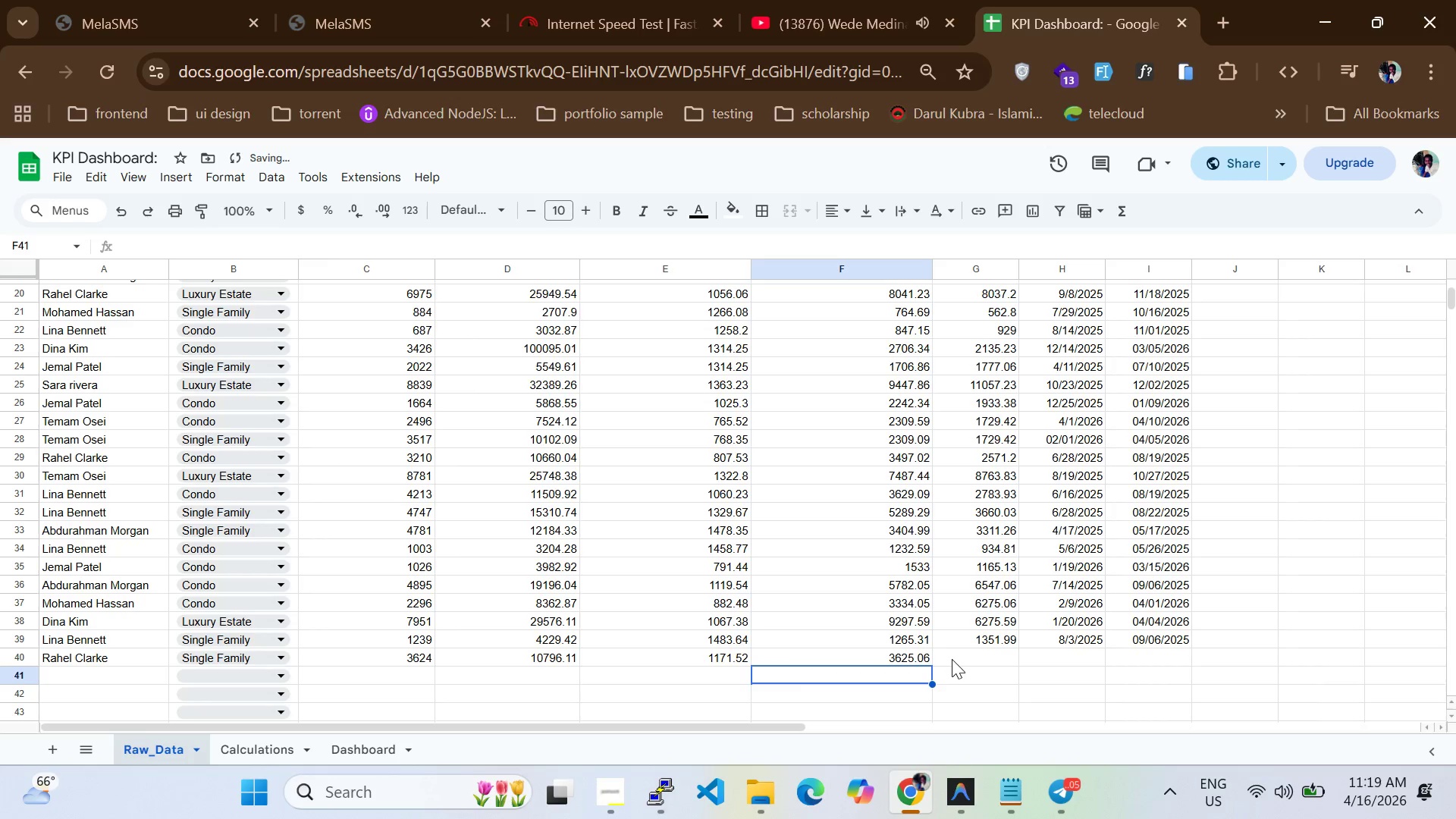 
left_click([953, 661])
 